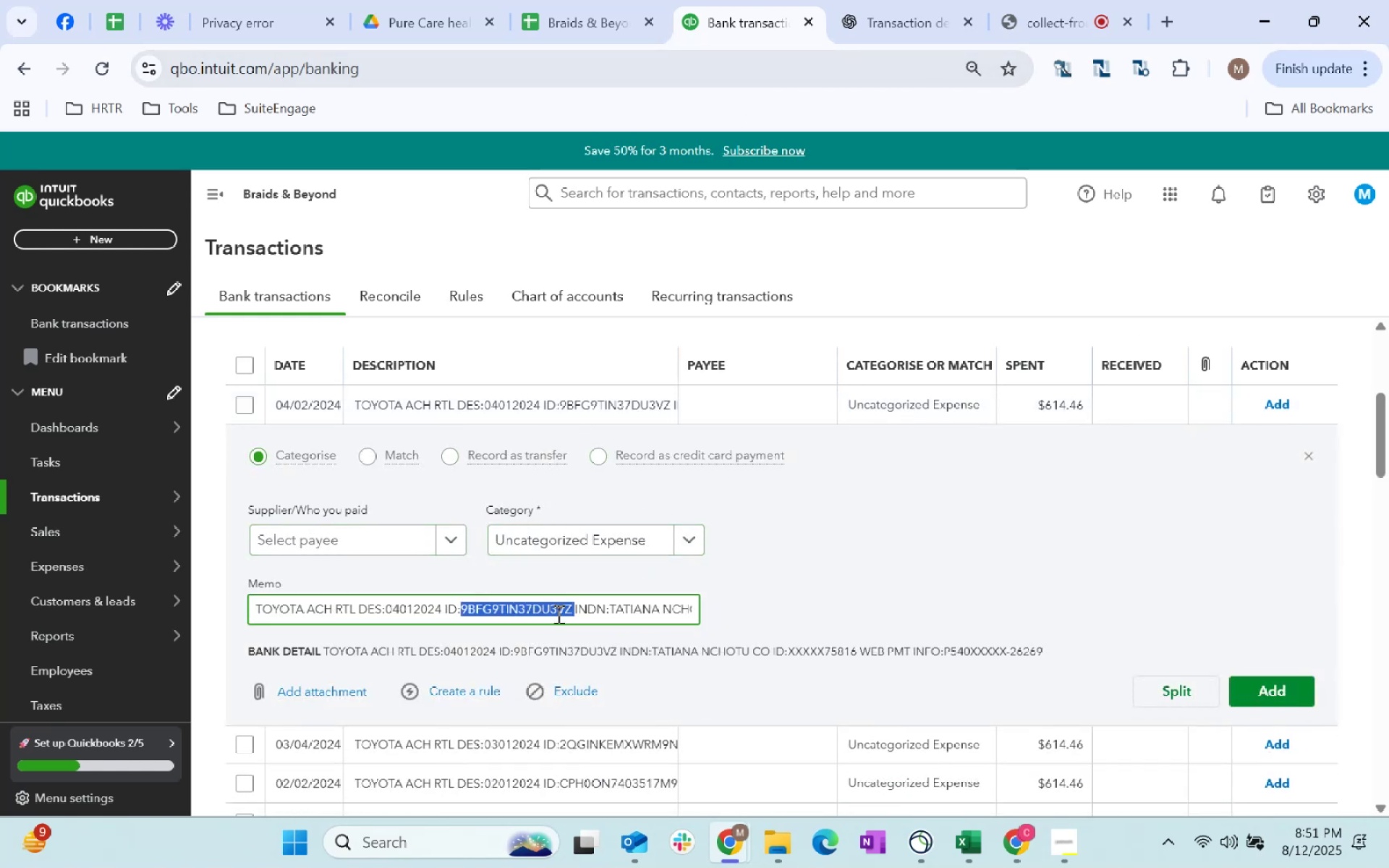 
key(Control+A)
 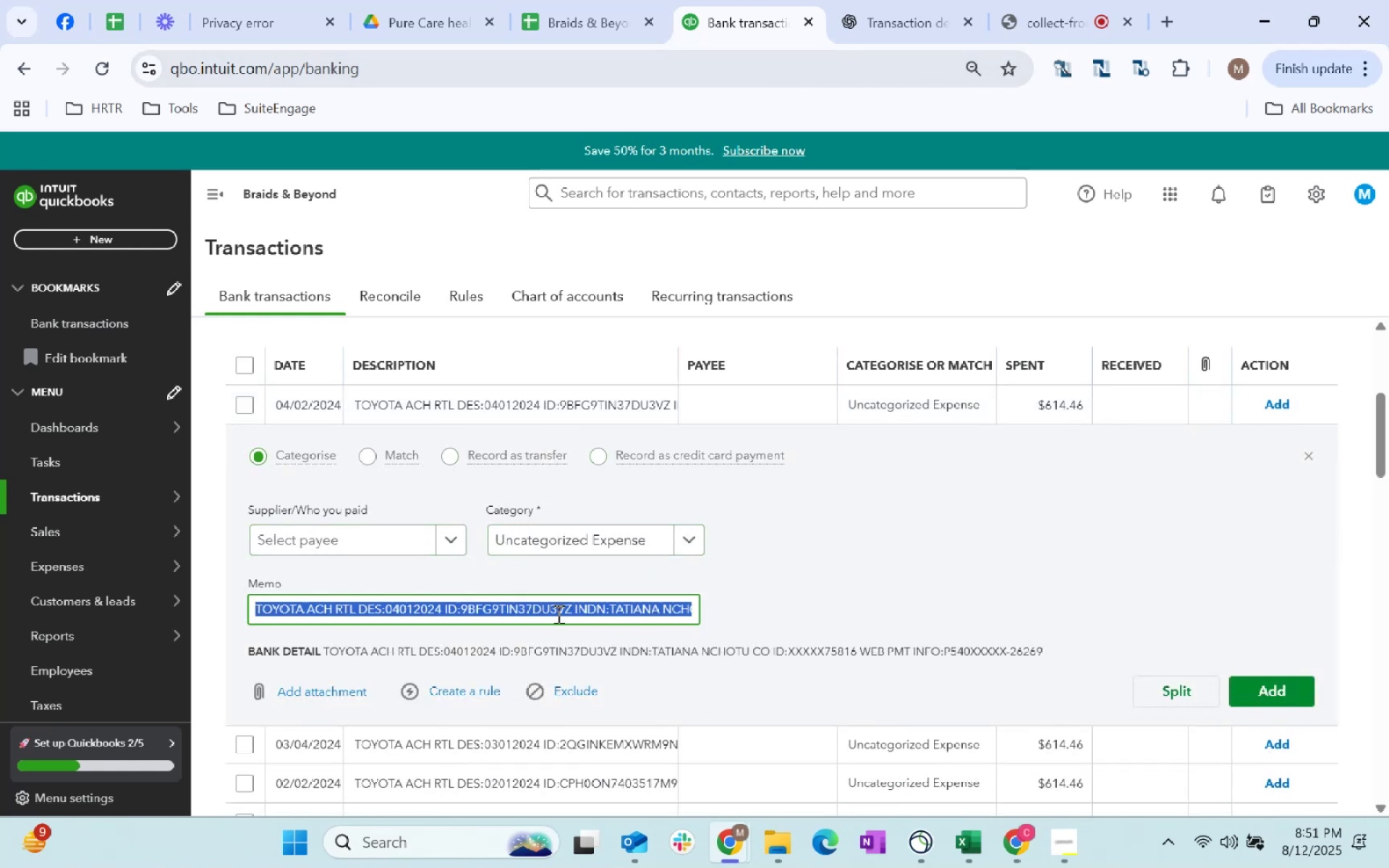 
key(Control+C)
 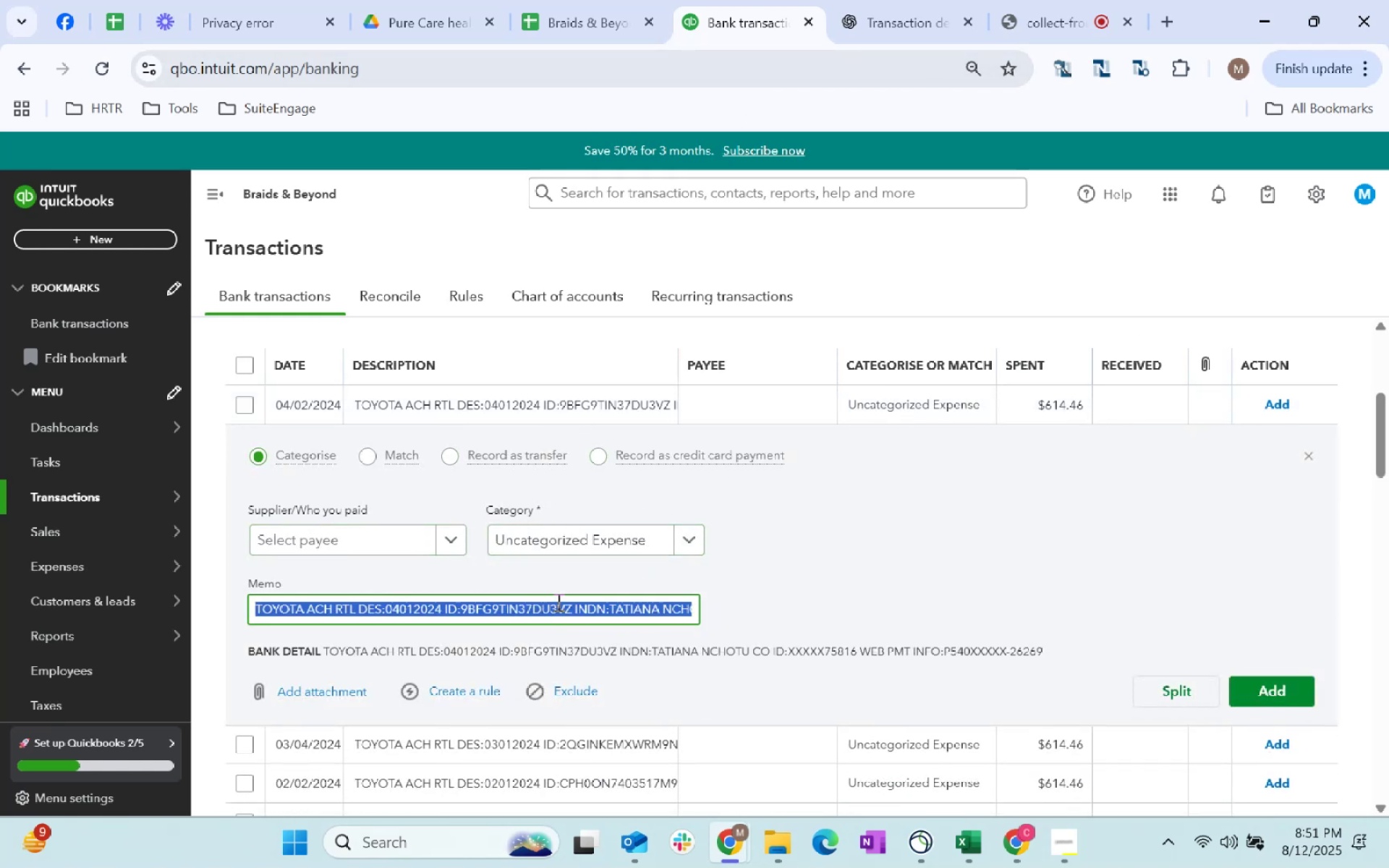 
key(Control+C)
 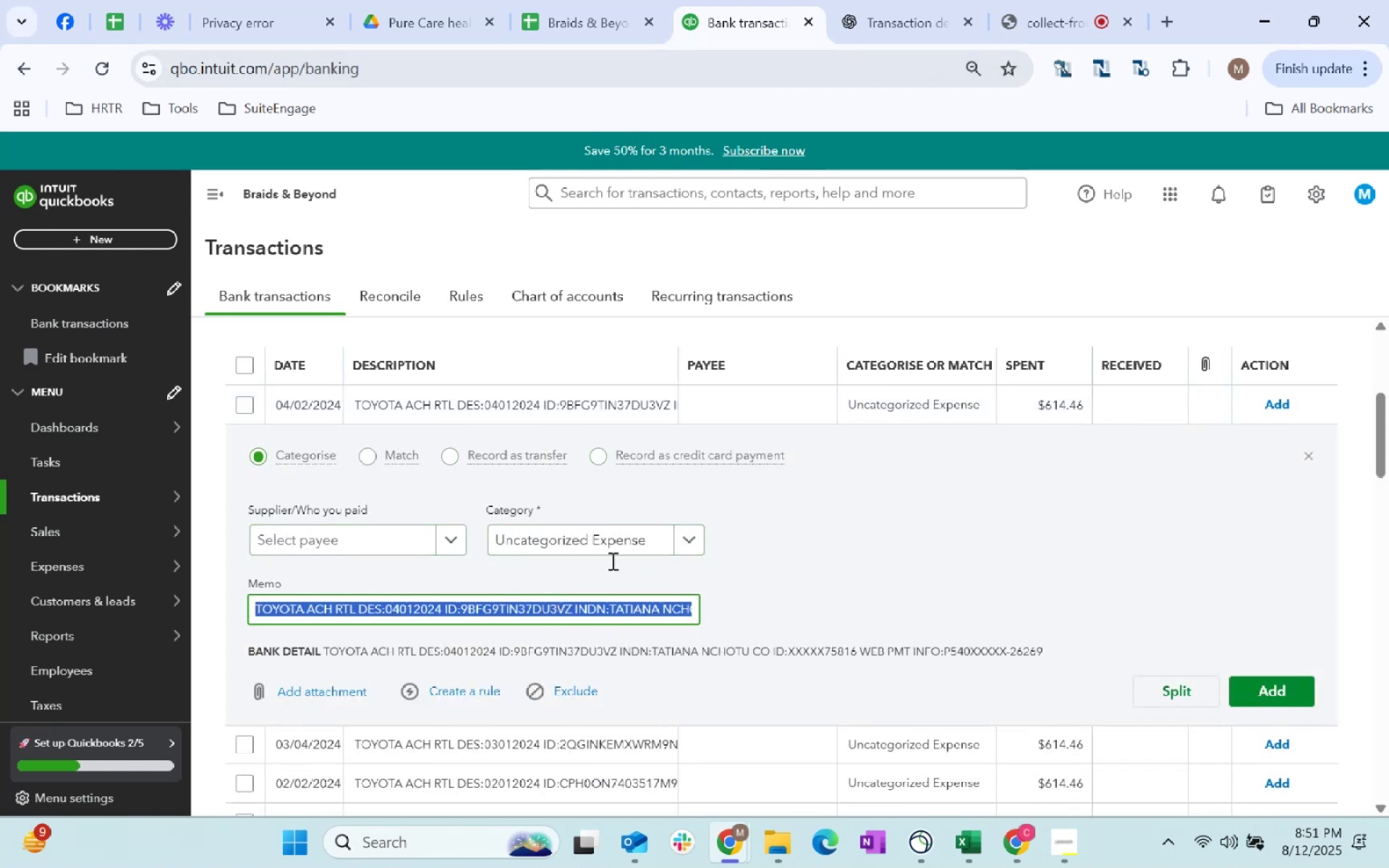 
key(Control+C)
 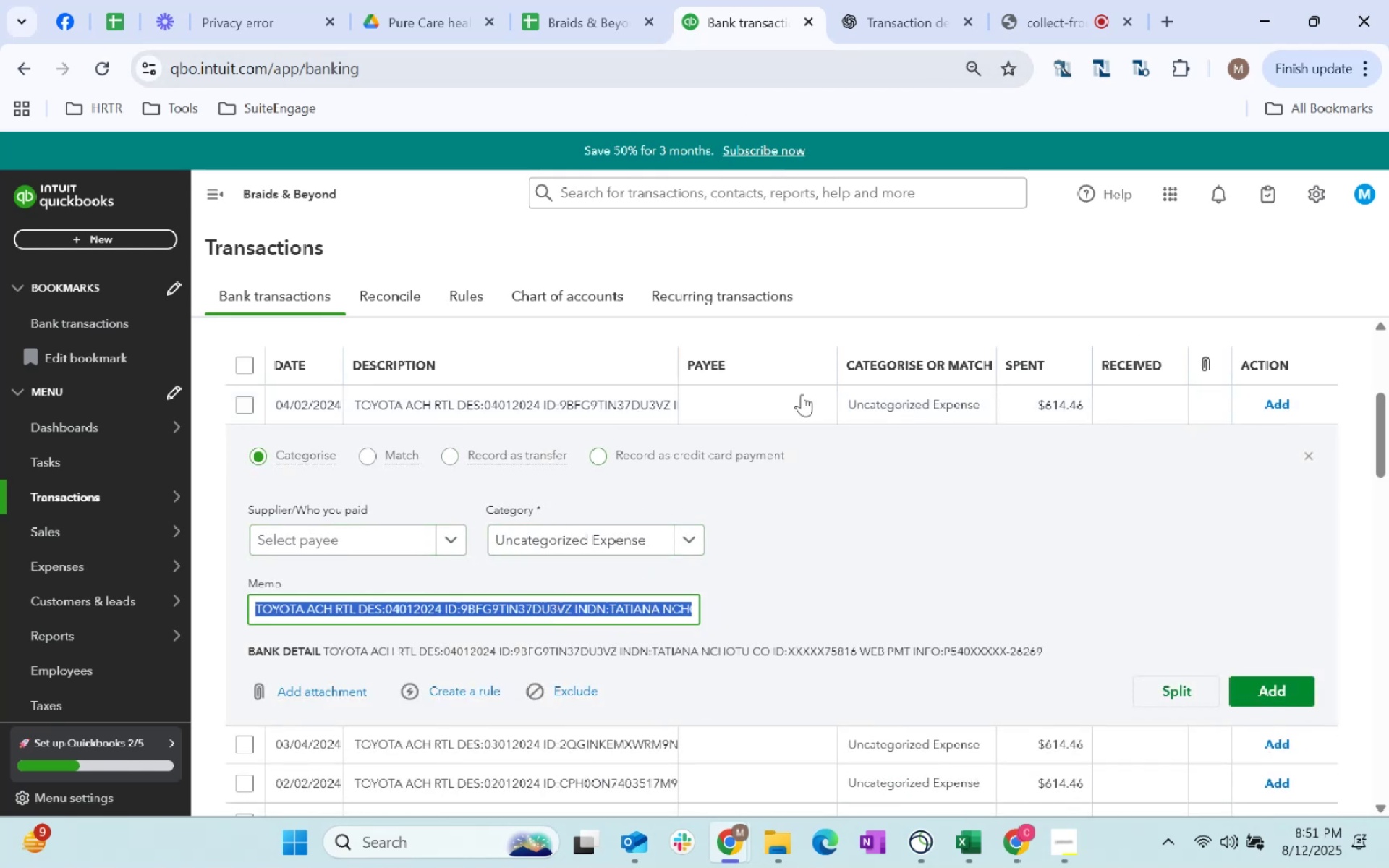 
key(Control+C)
 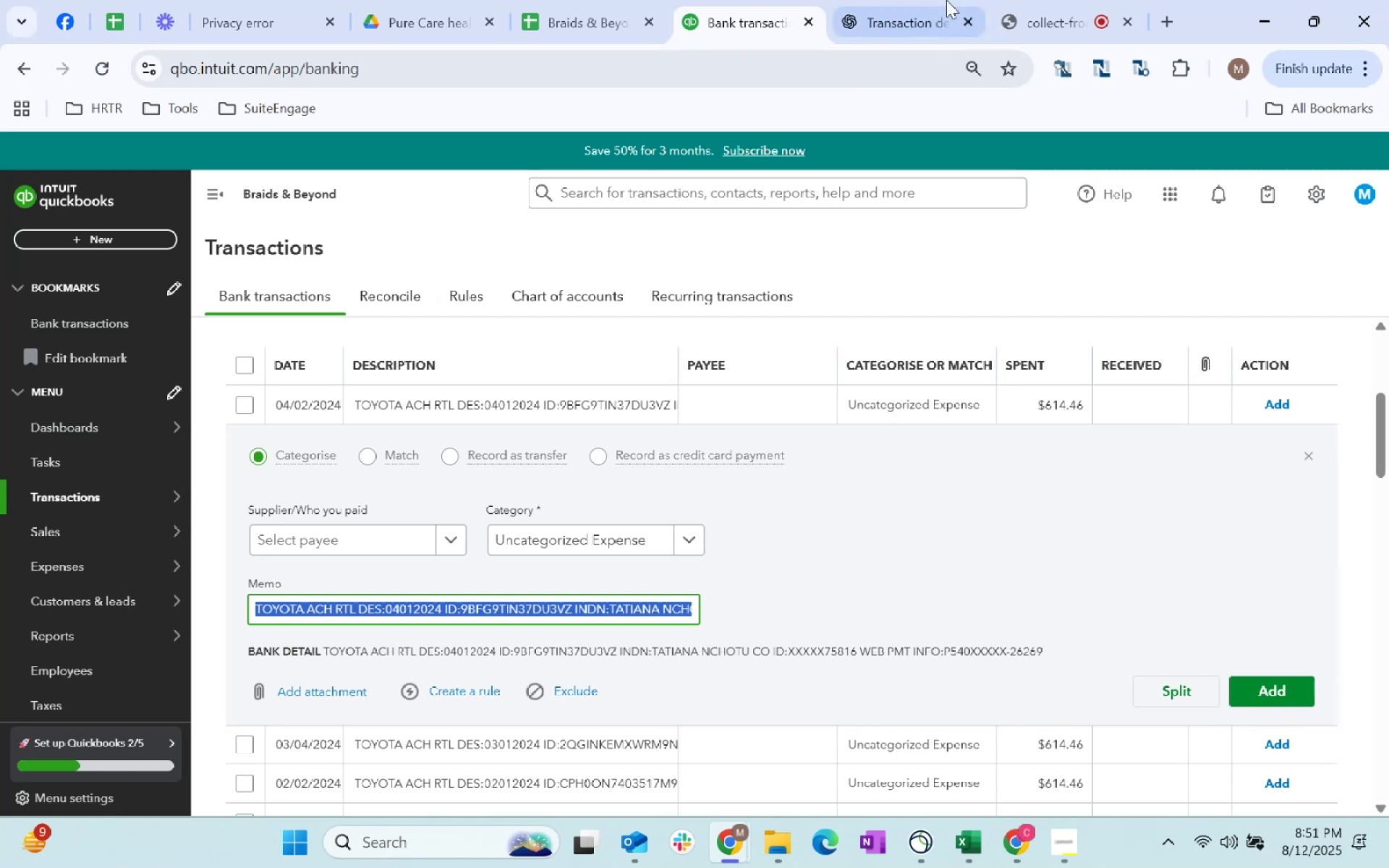 
left_click([941, 0])
 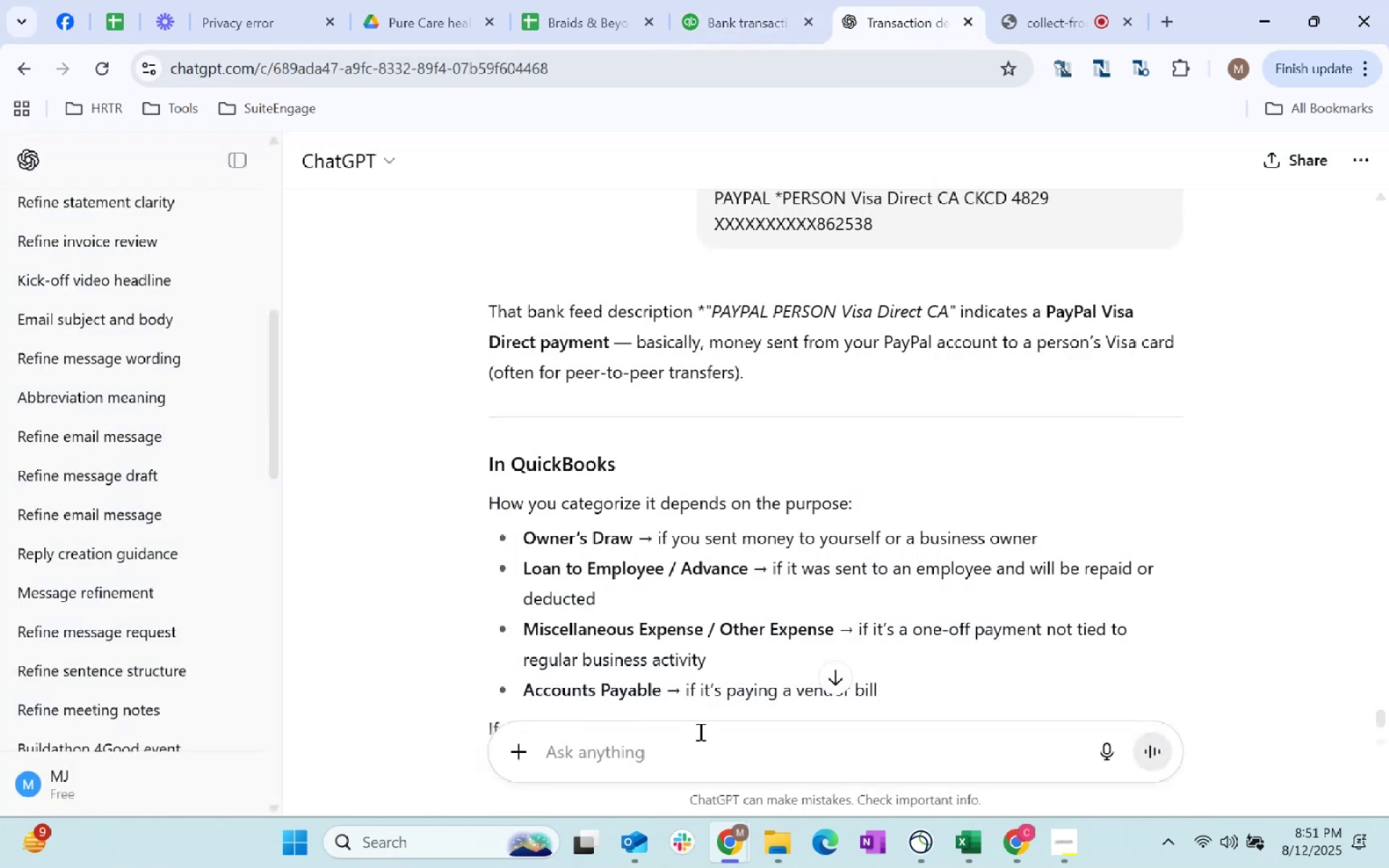 
key(Control+ControlLeft)
 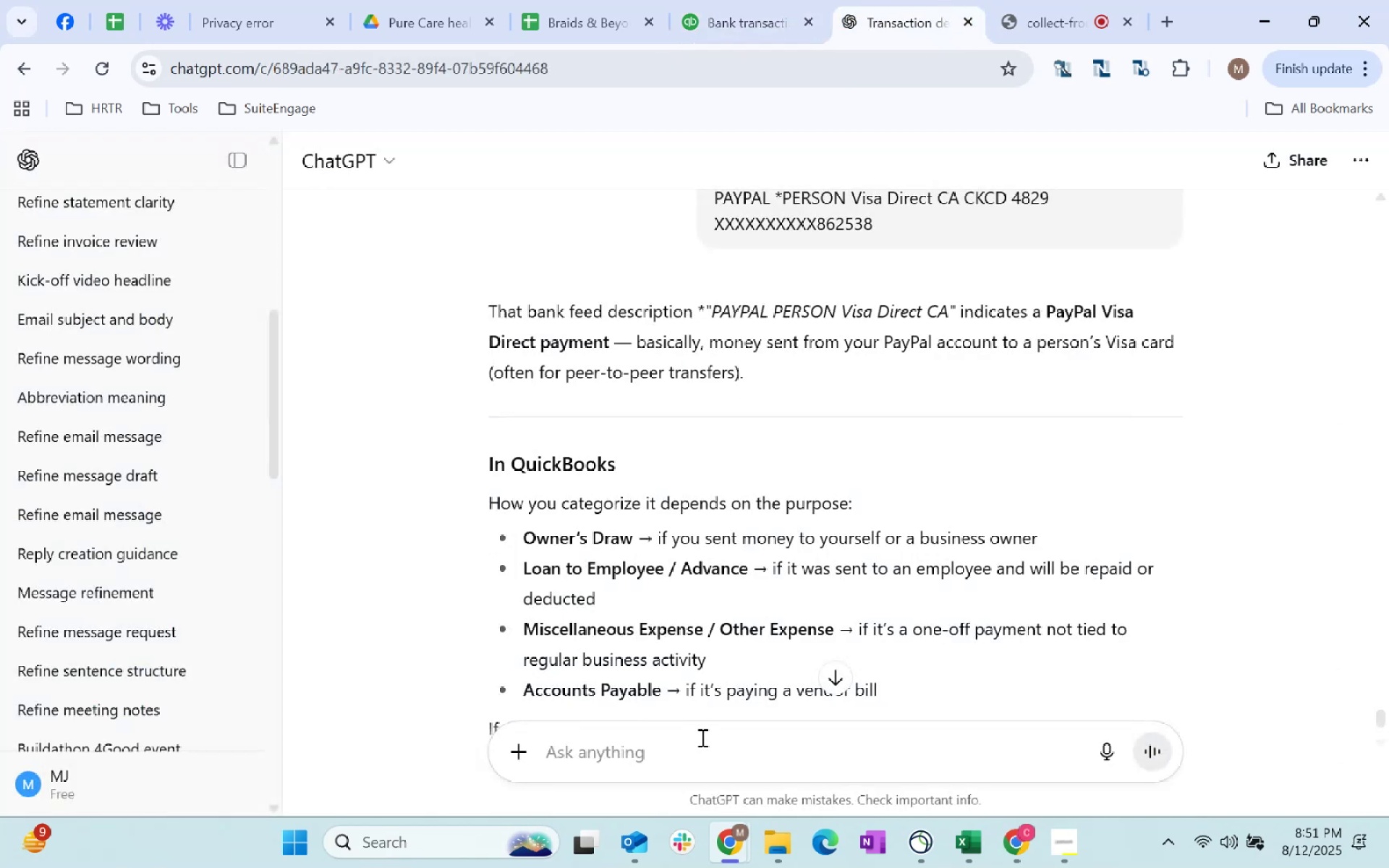 
left_click([701, 737])
 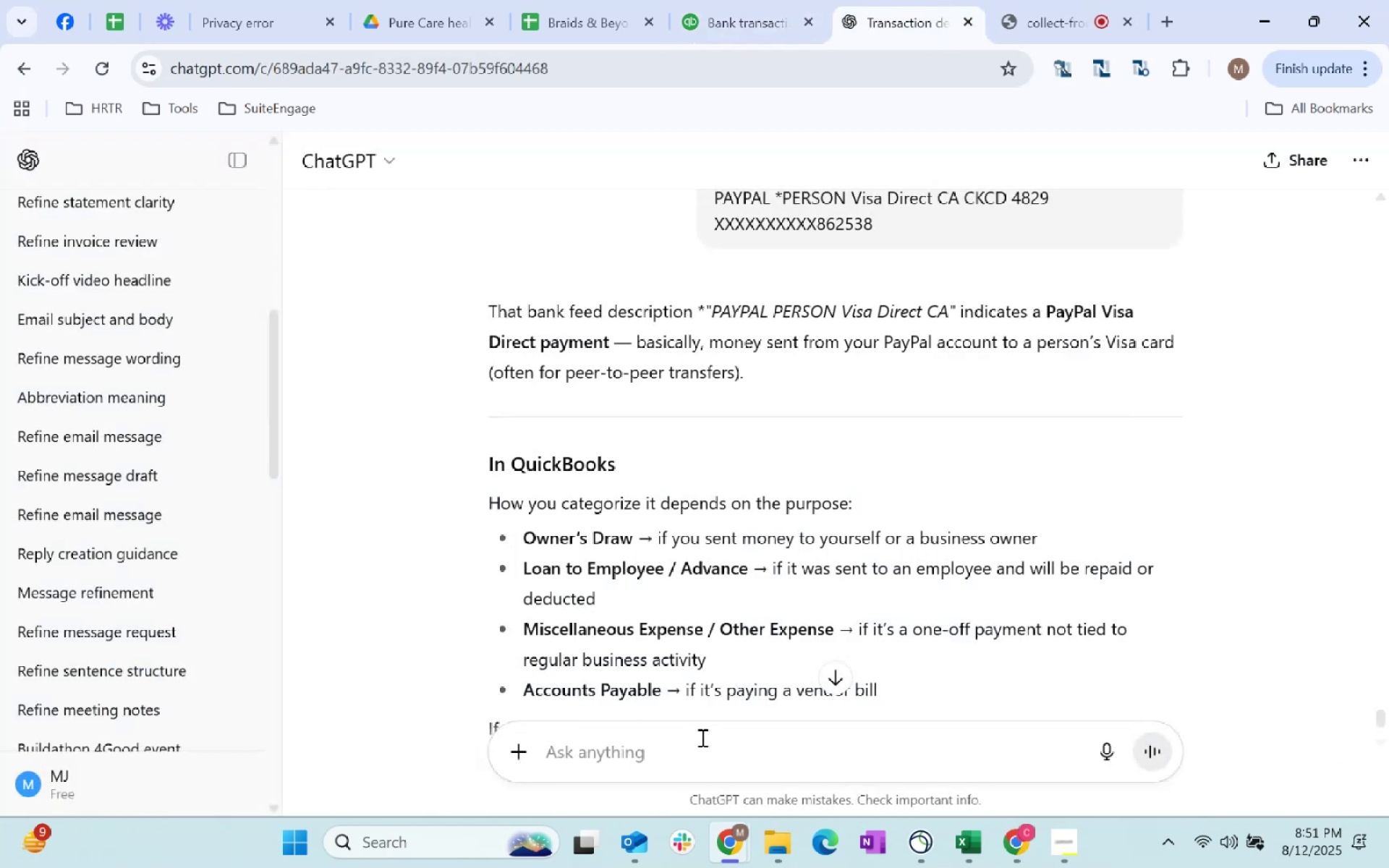 
key(Control+V)
 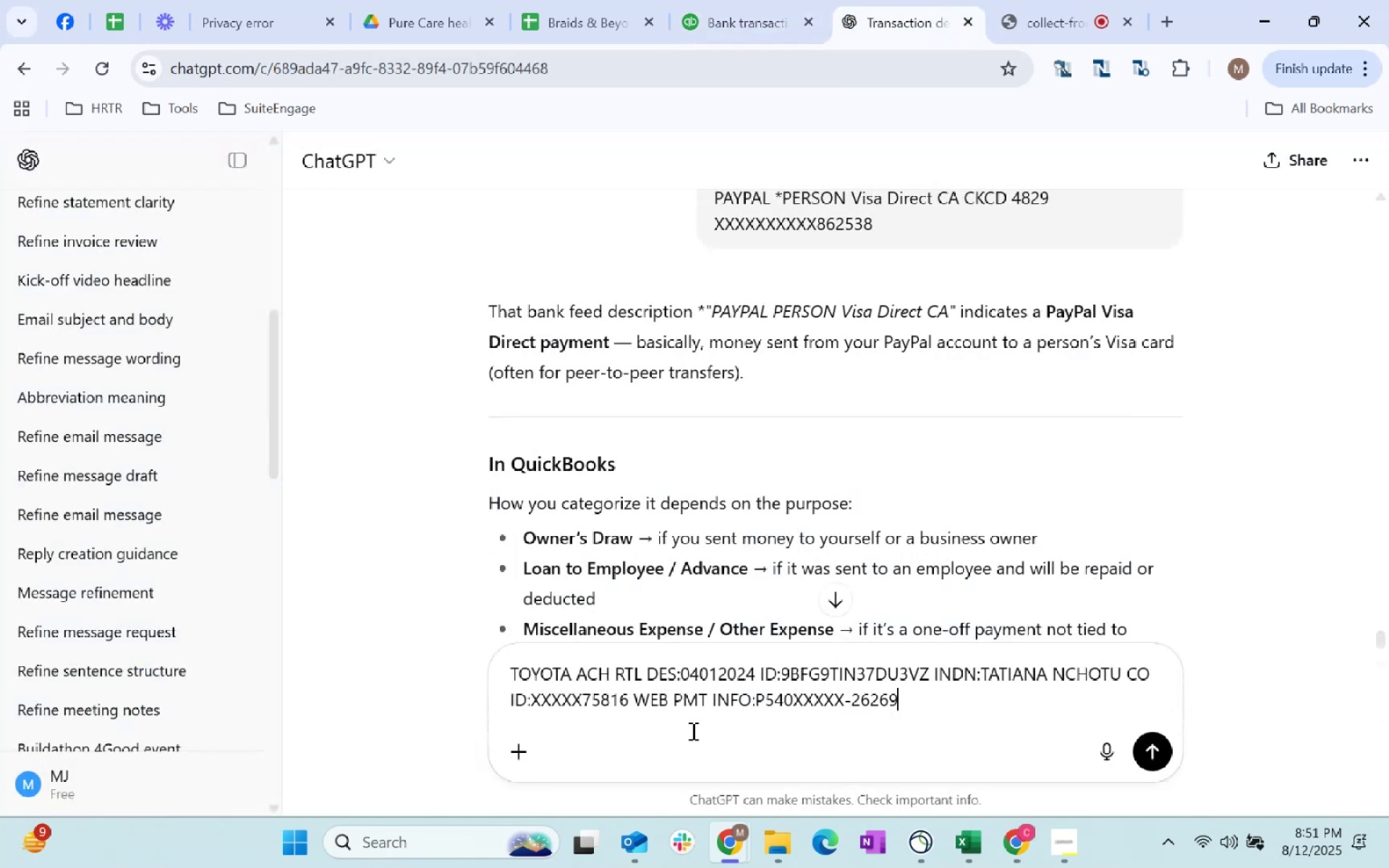 
key(Enter)
 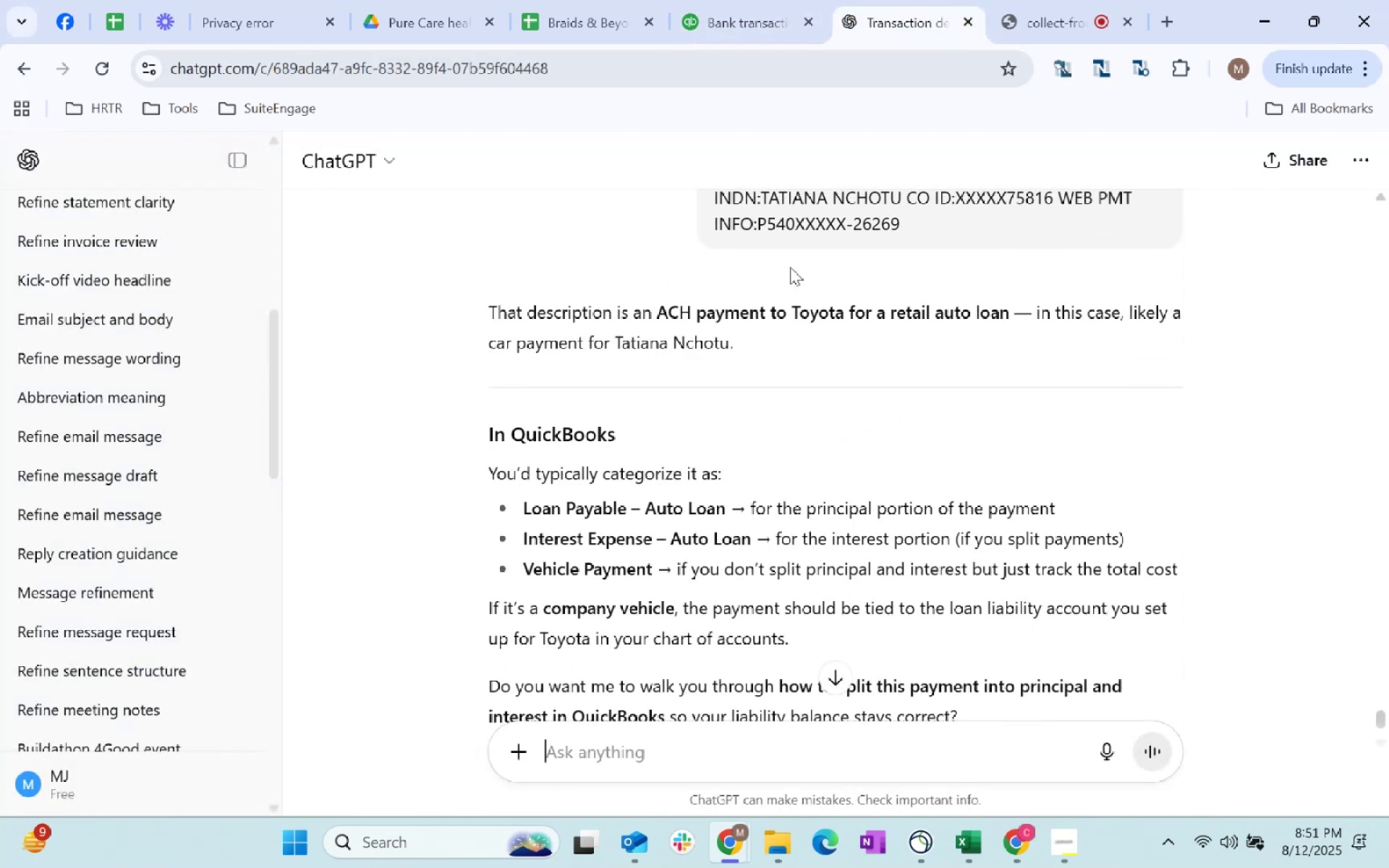 
wait(7.73)
 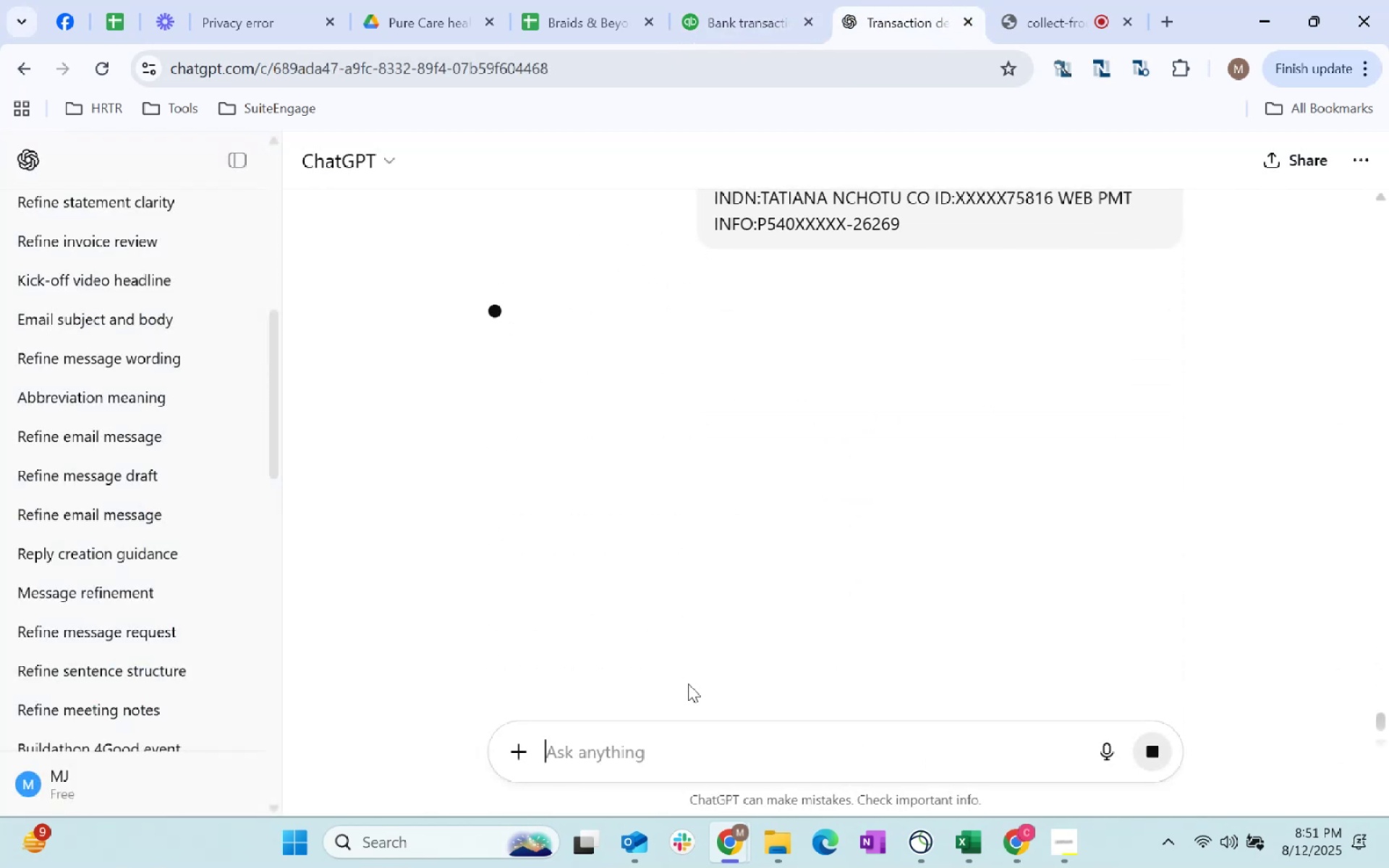 
left_click([713, 0])
 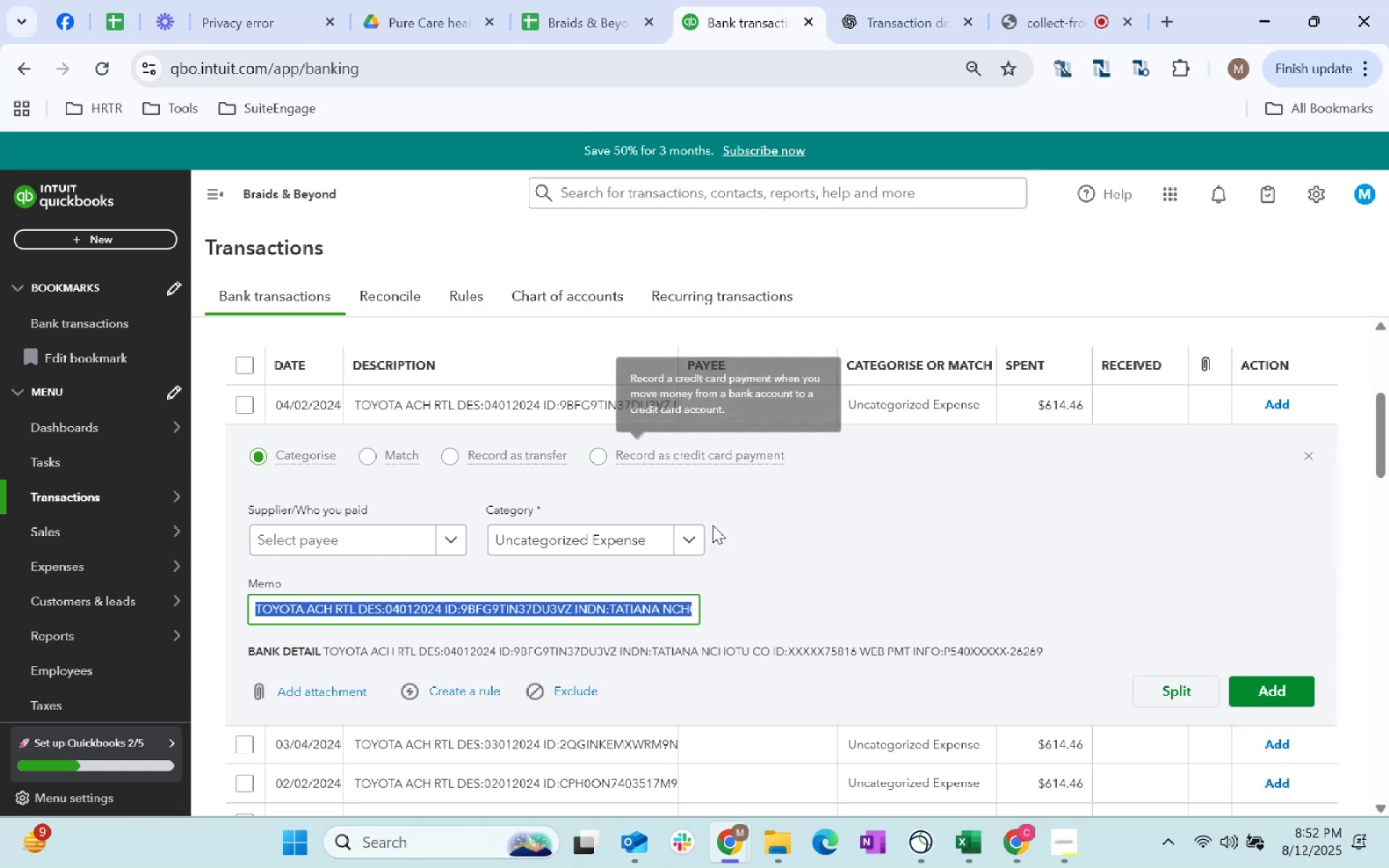 
left_click([577, 536])
 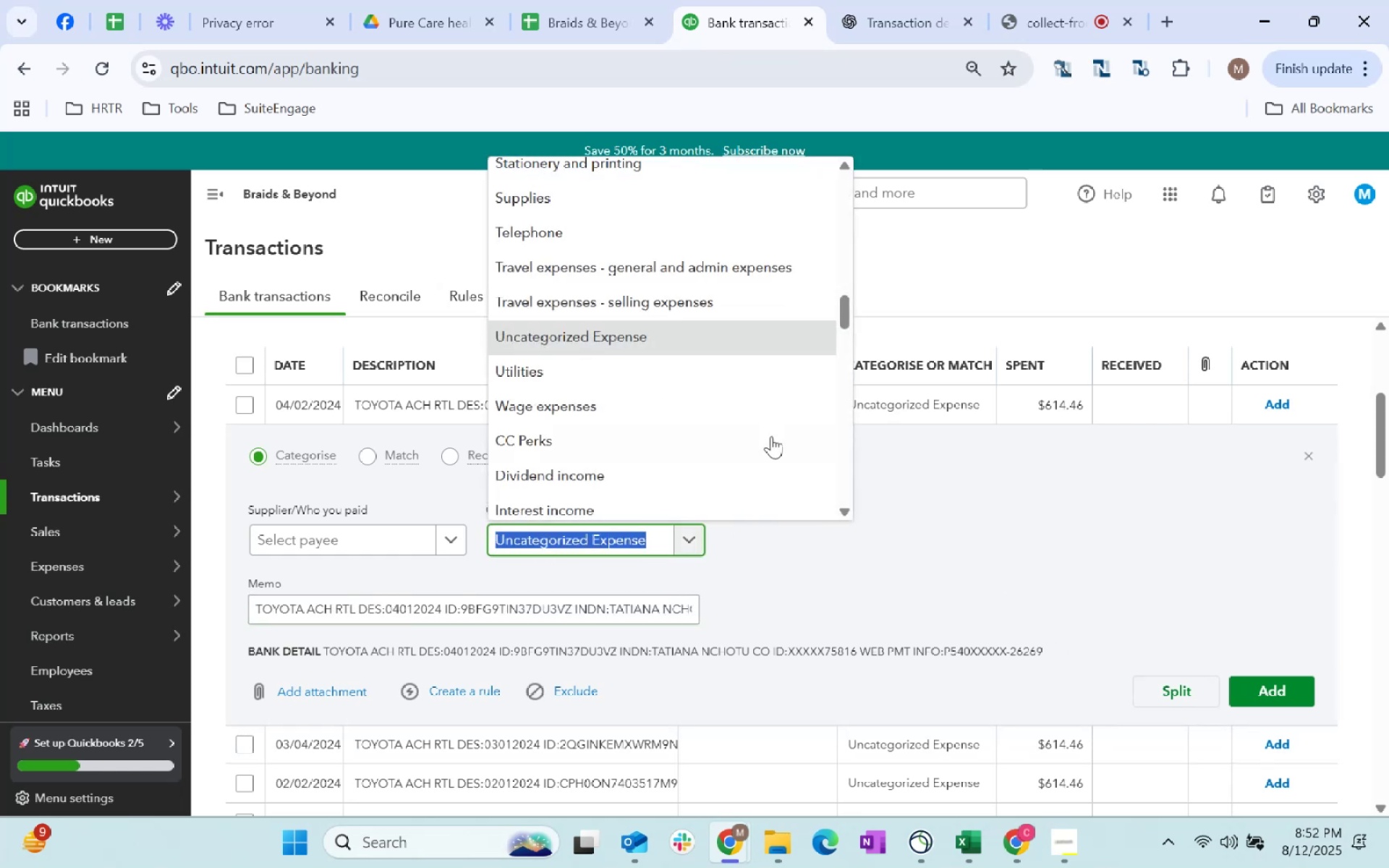 
scroll: coordinate [720, 437], scroll_direction: up, amount: 26.0
 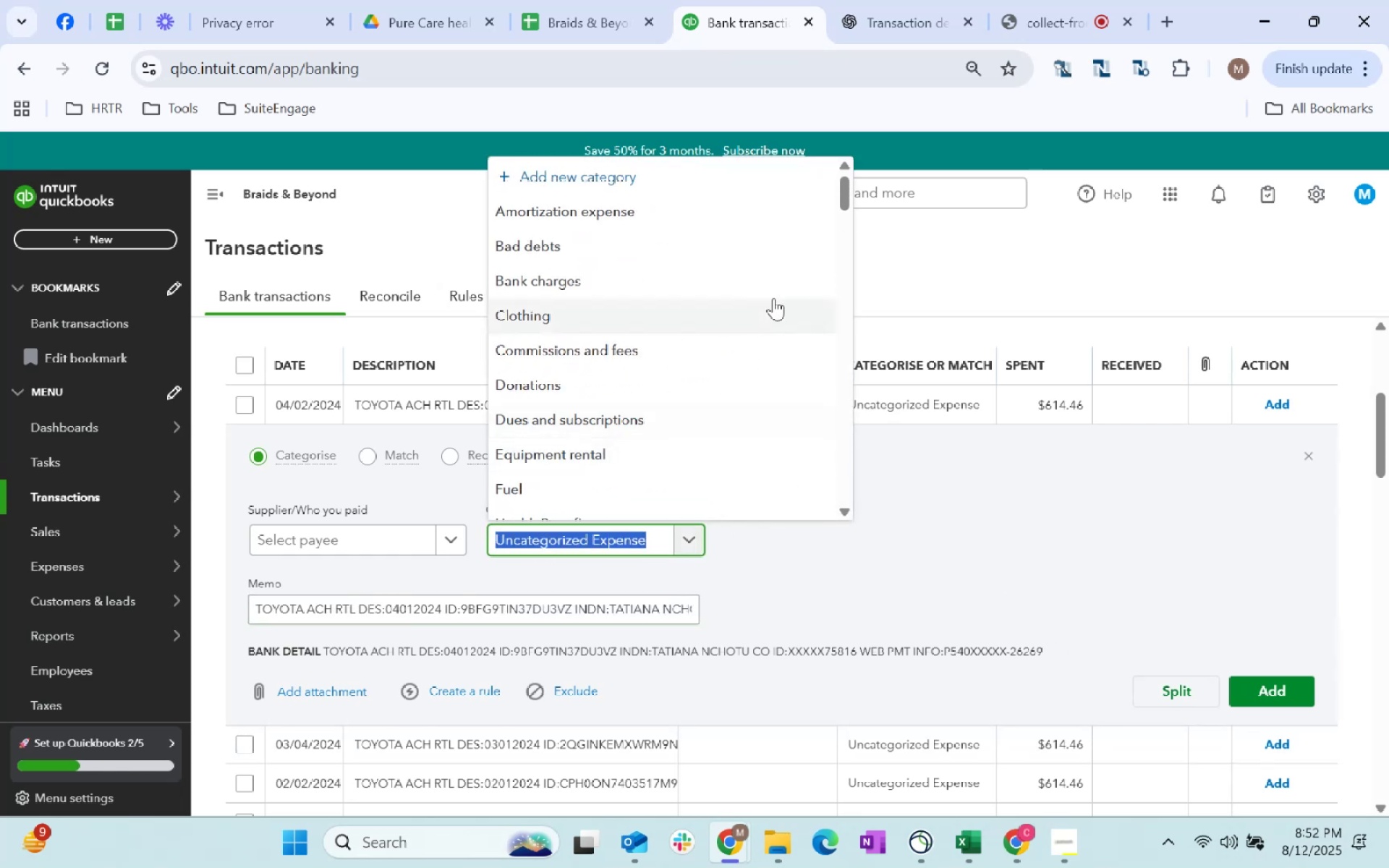 
scroll: coordinate [752, 299], scroll_direction: down, amount: 3.0
 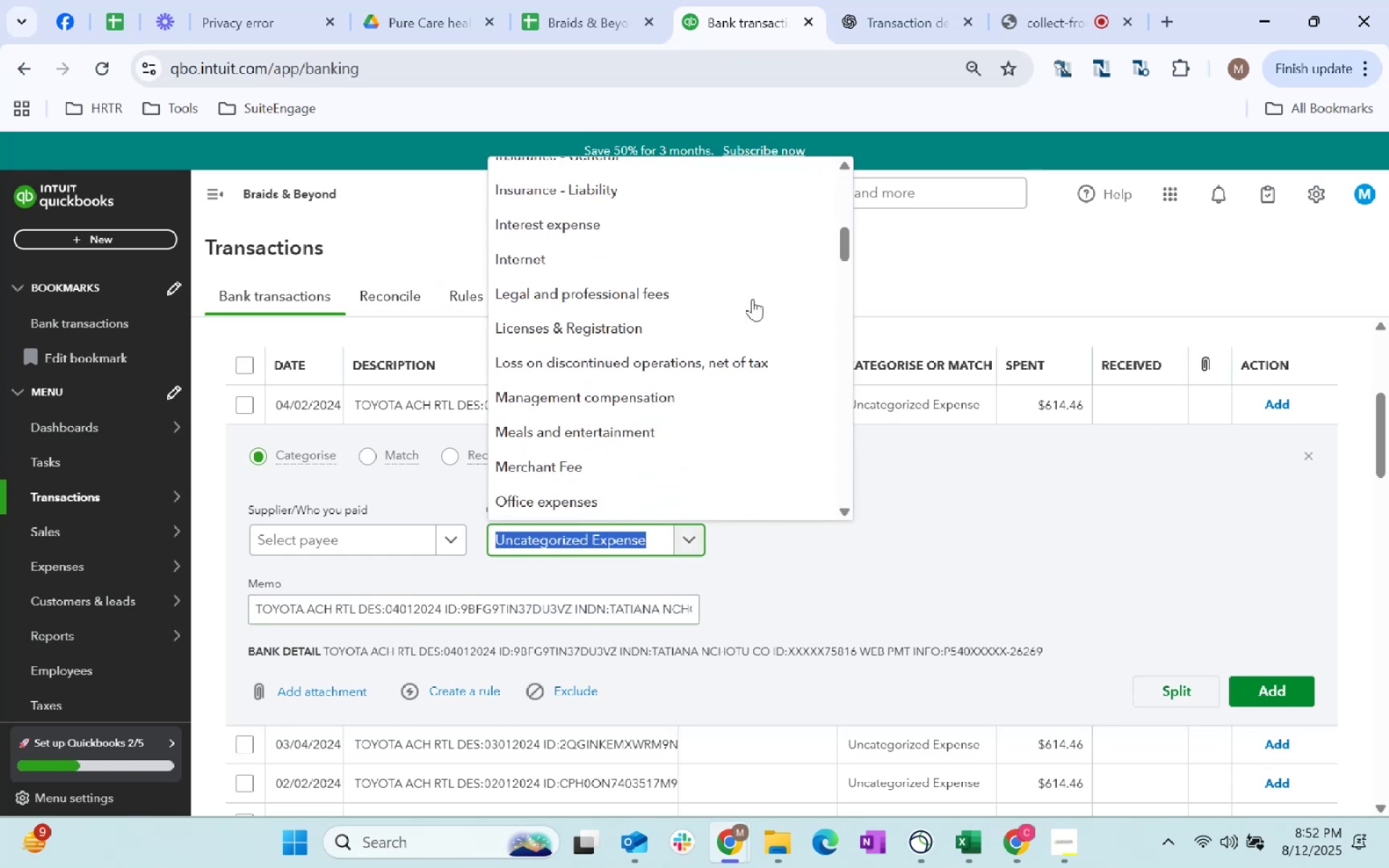 
scroll: coordinate [752, 299], scroll_direction: up, amount: 1.0
 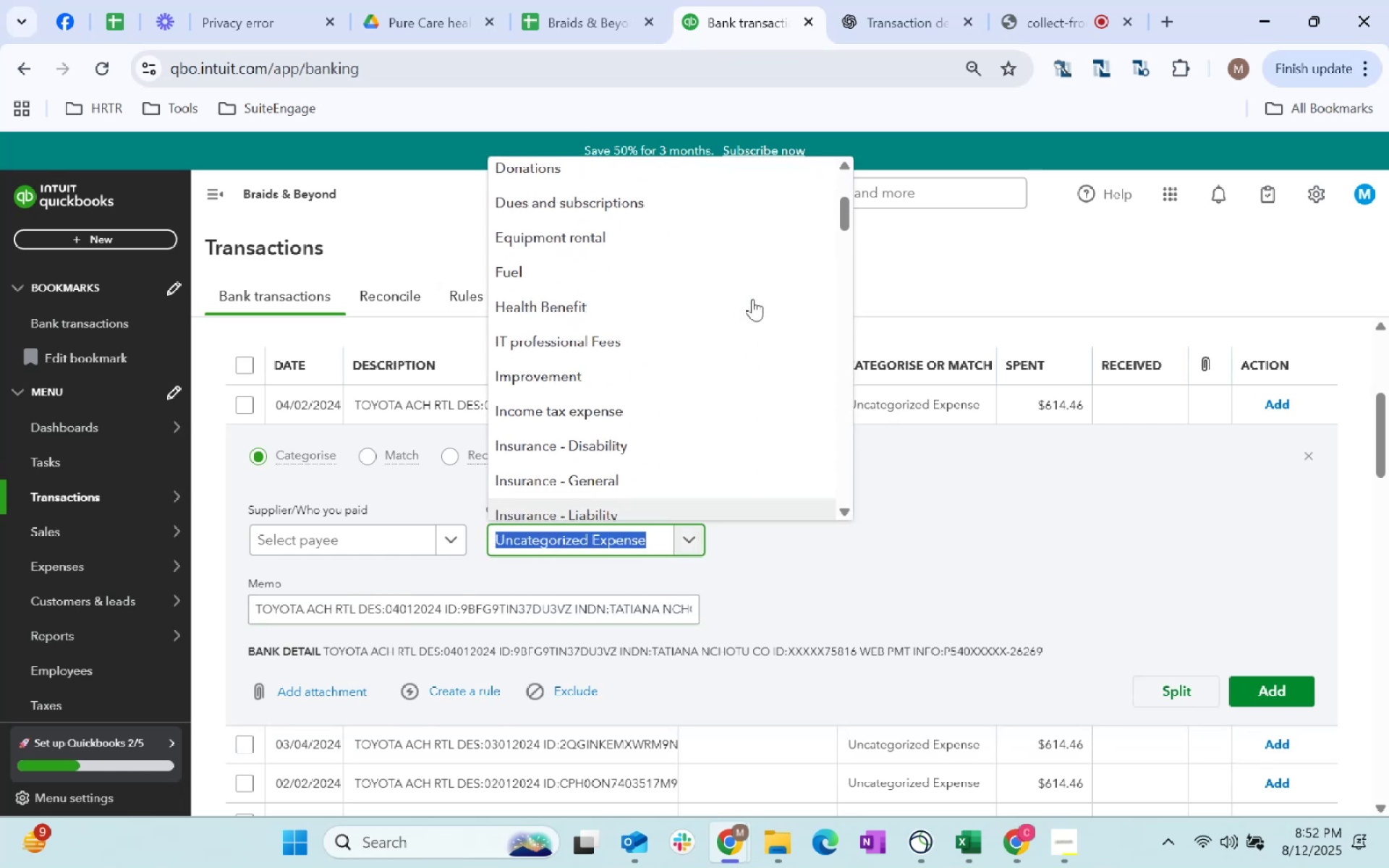 
scroll: coordinate [752, 299], scroll_direction: down, amount: 3.0
 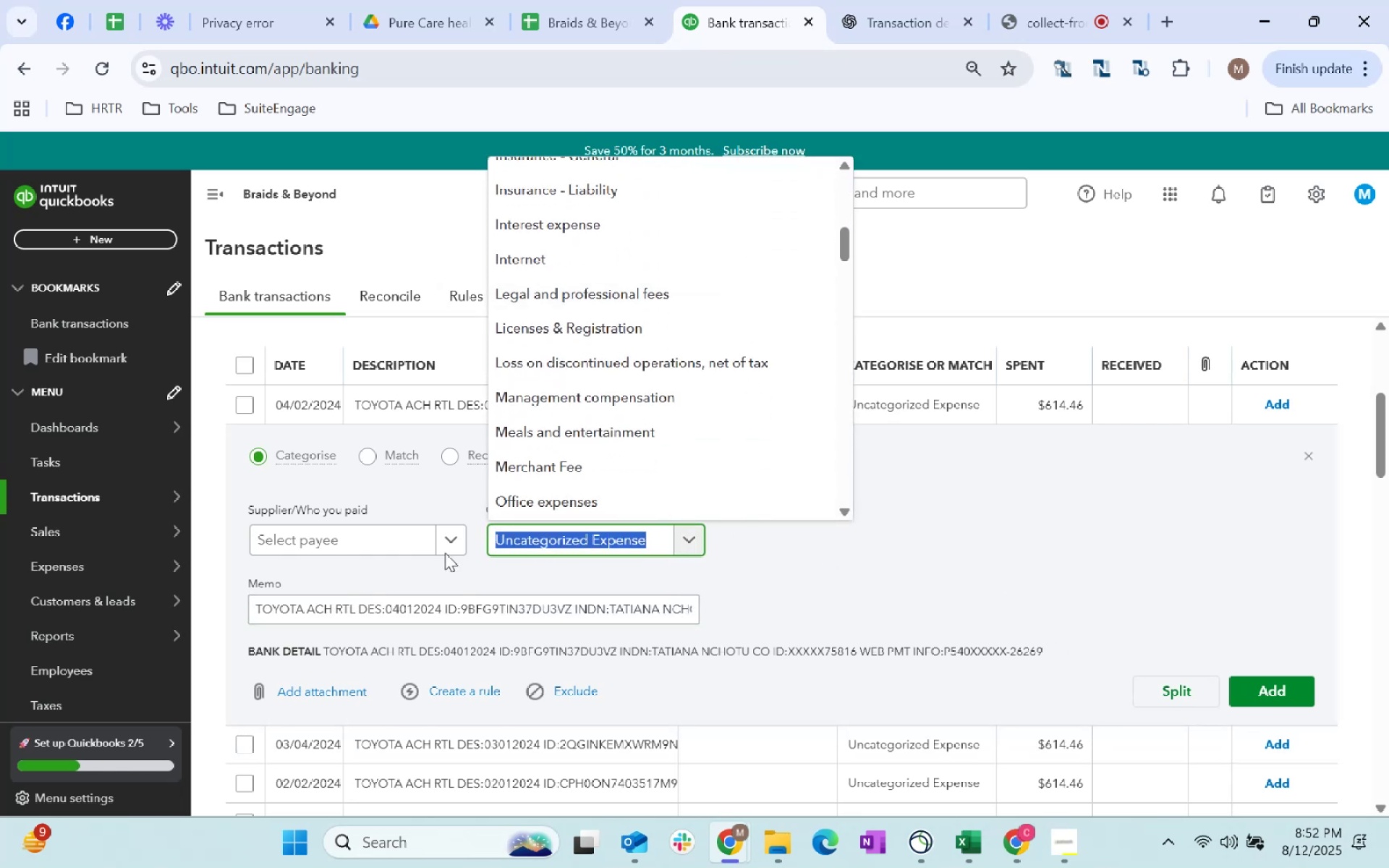 
scroll: coordinate [587, 230], scroll_direction: up, amount: 18.0
 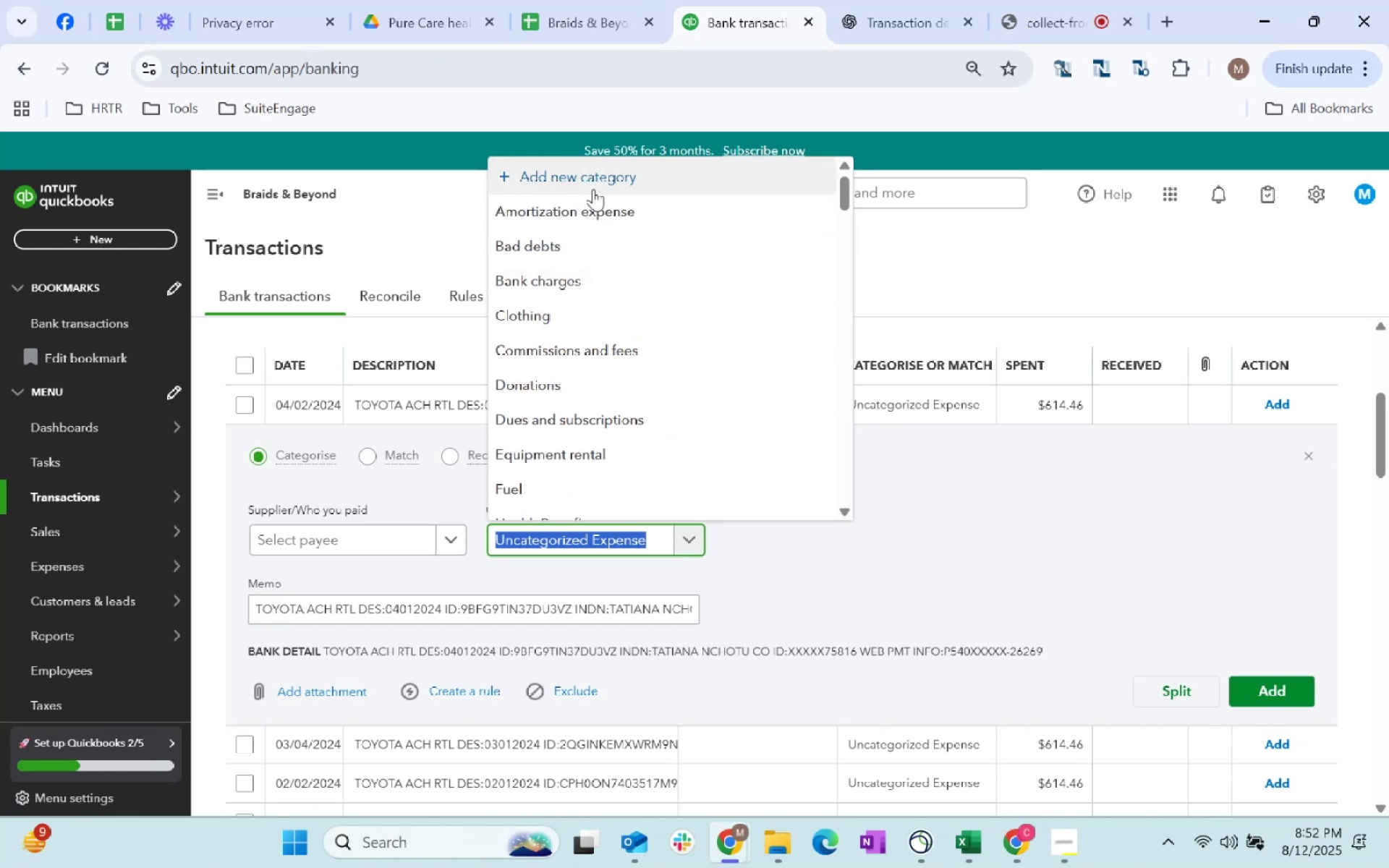 
left_click([595, 187])
 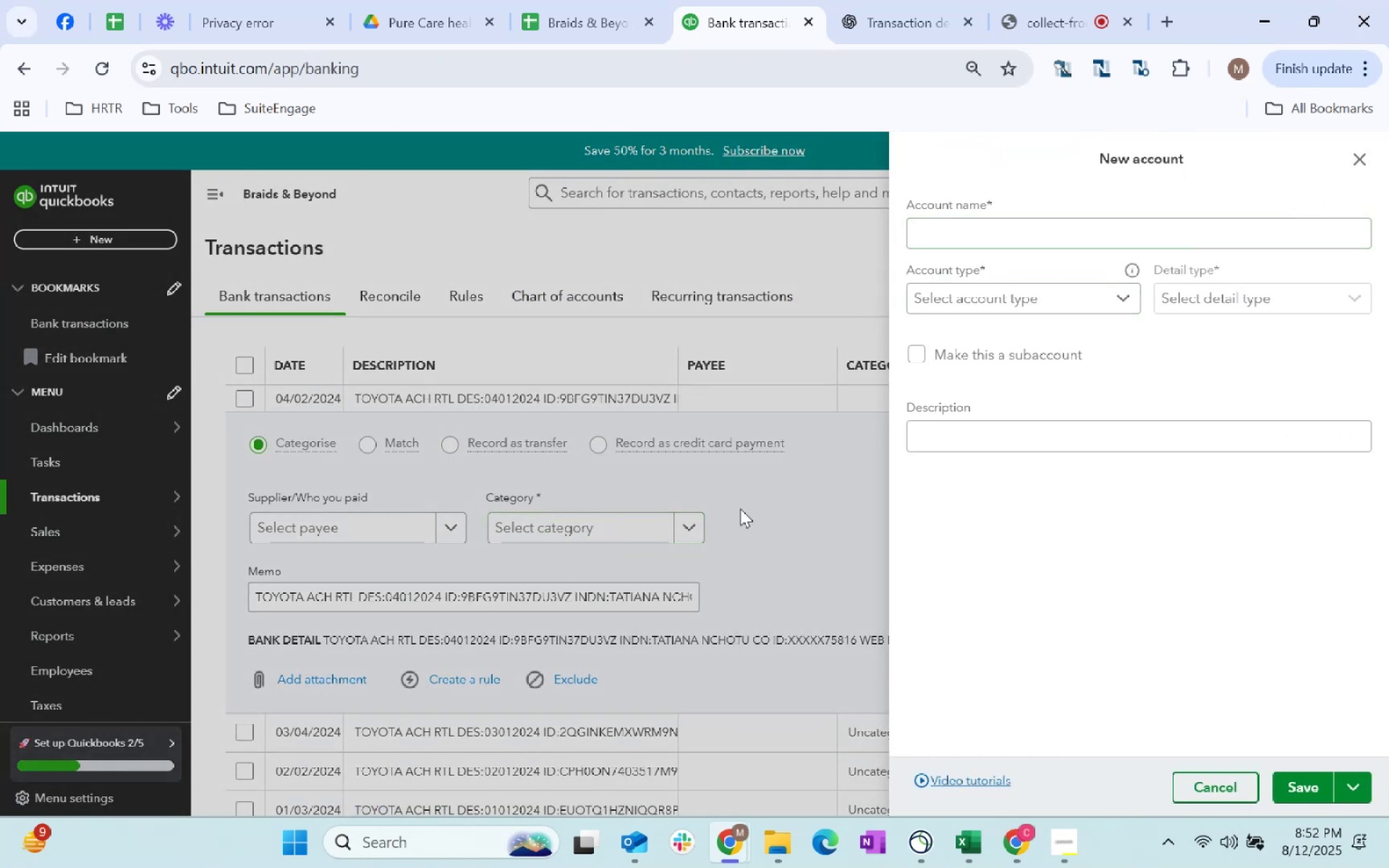 
wait(7.98)
 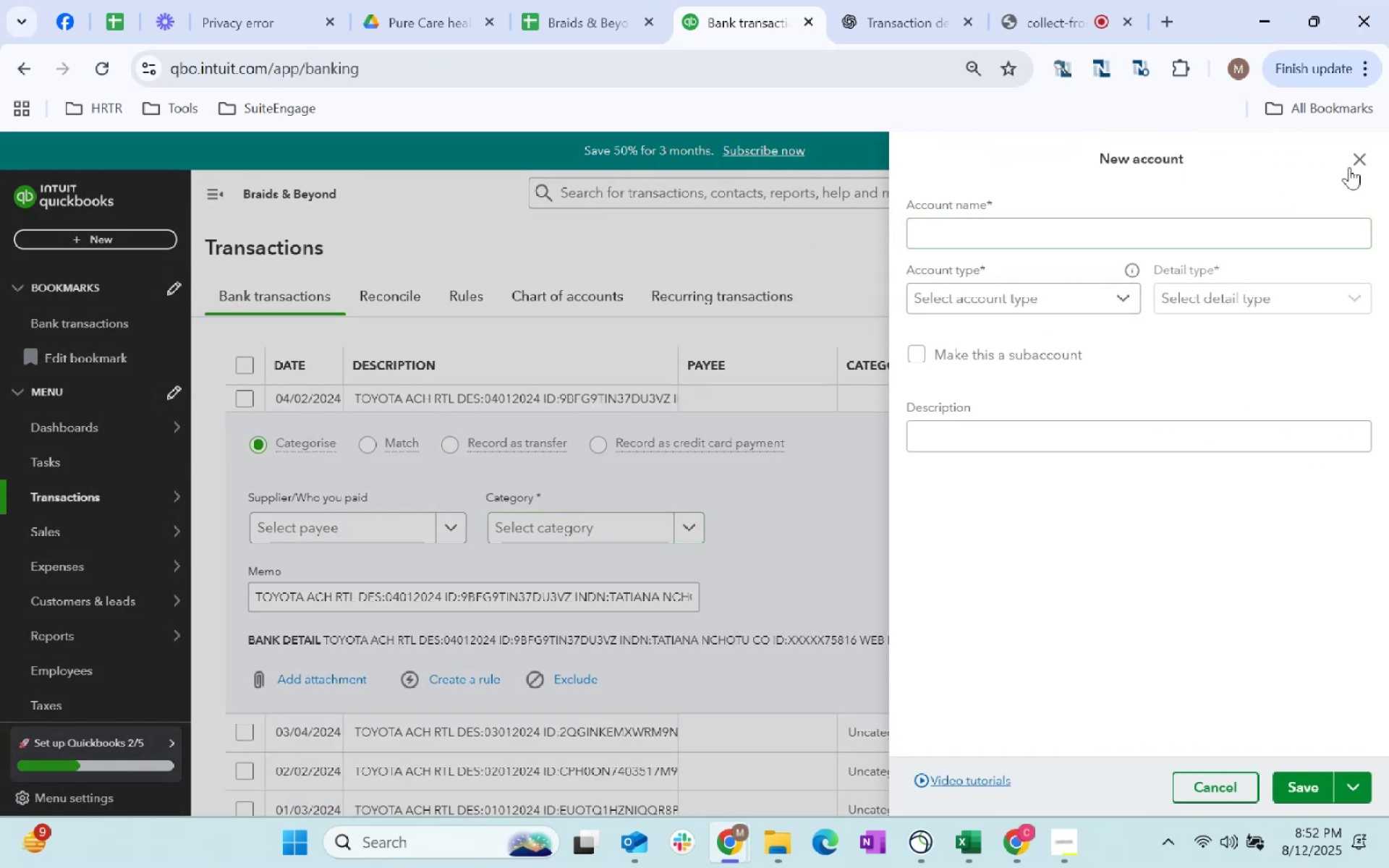 
left_click([1344, 156])
 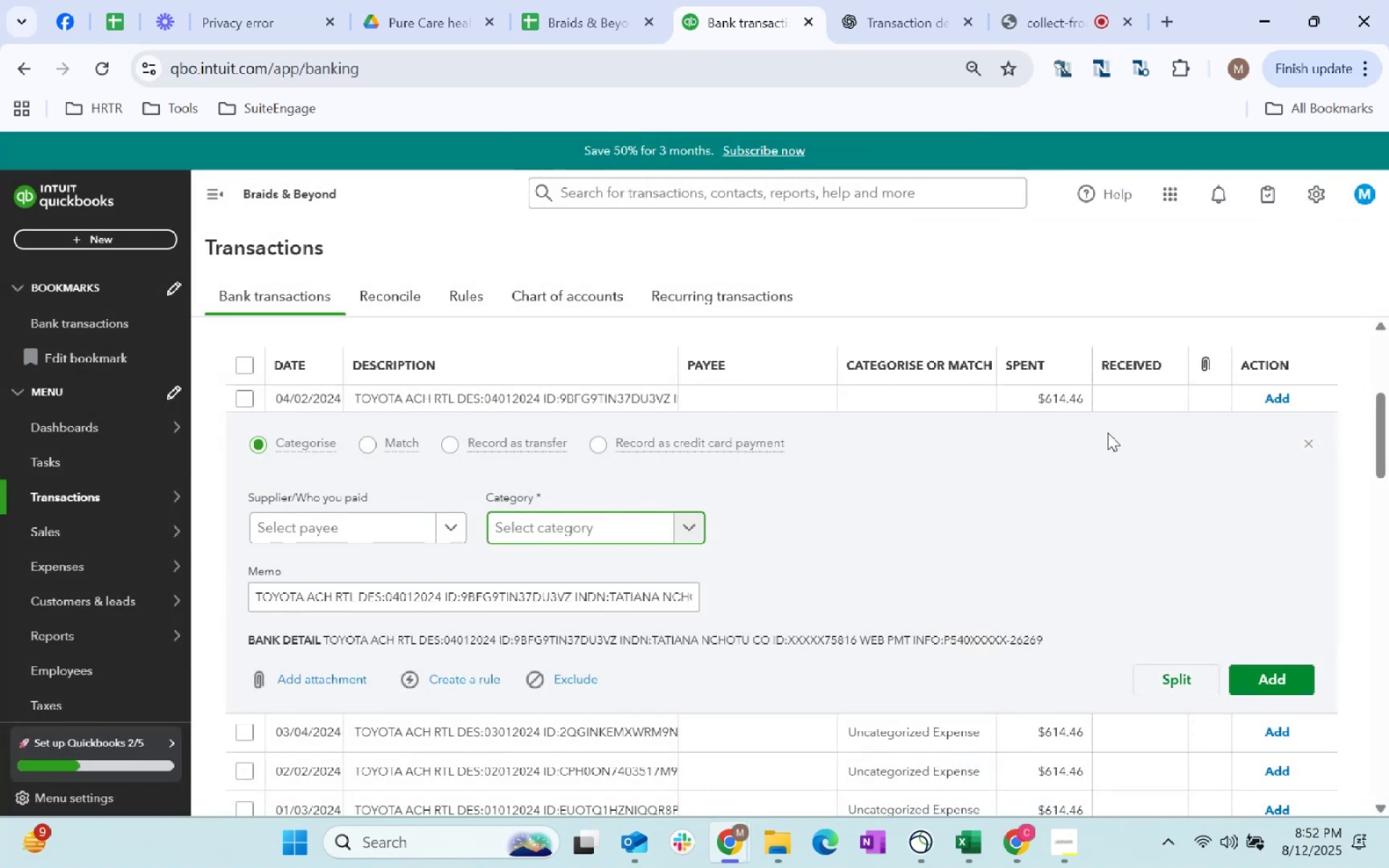 
left_click([1076, 388])
 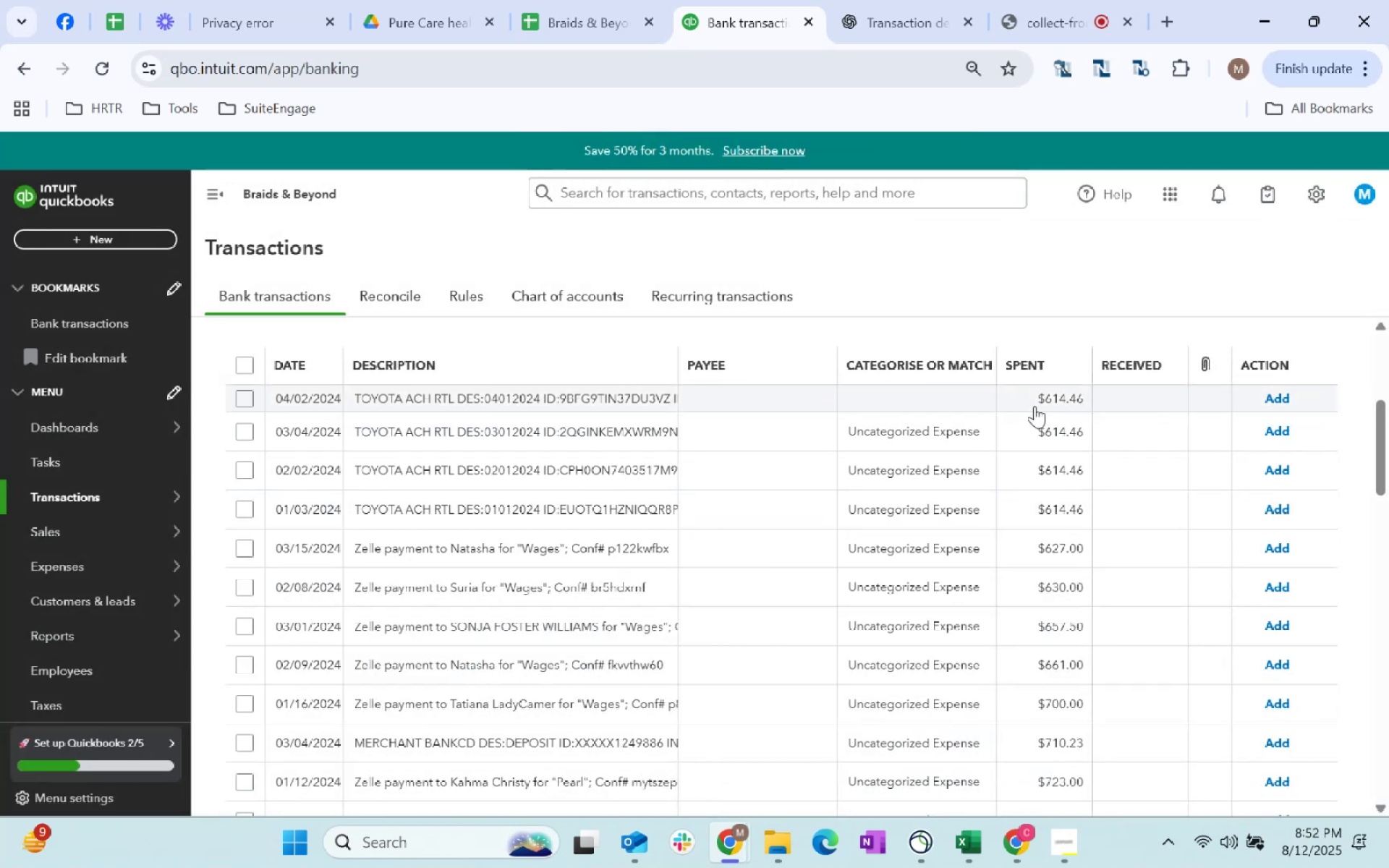 
left_click([1044, 401])
 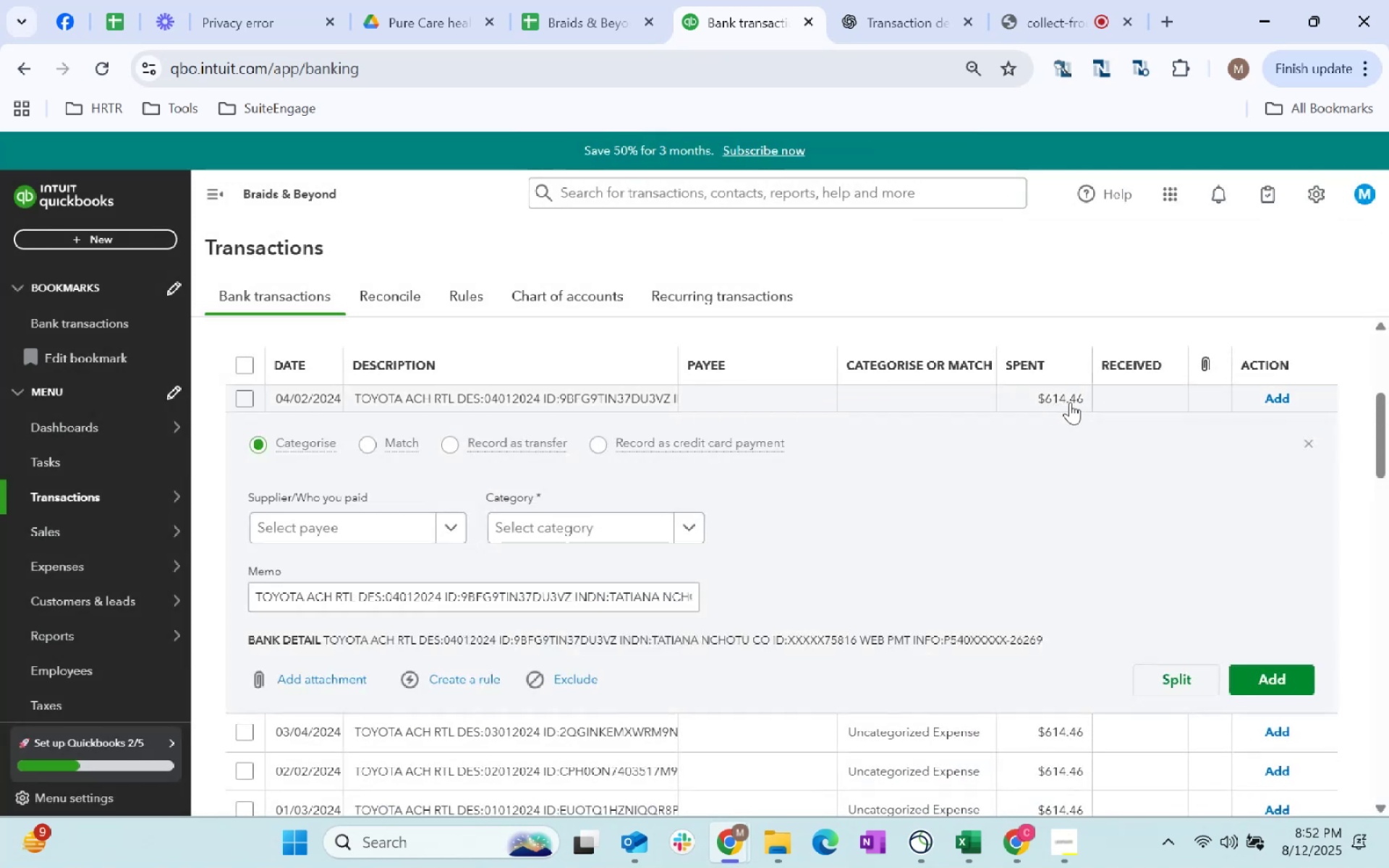 
left_click([1070, 402])
 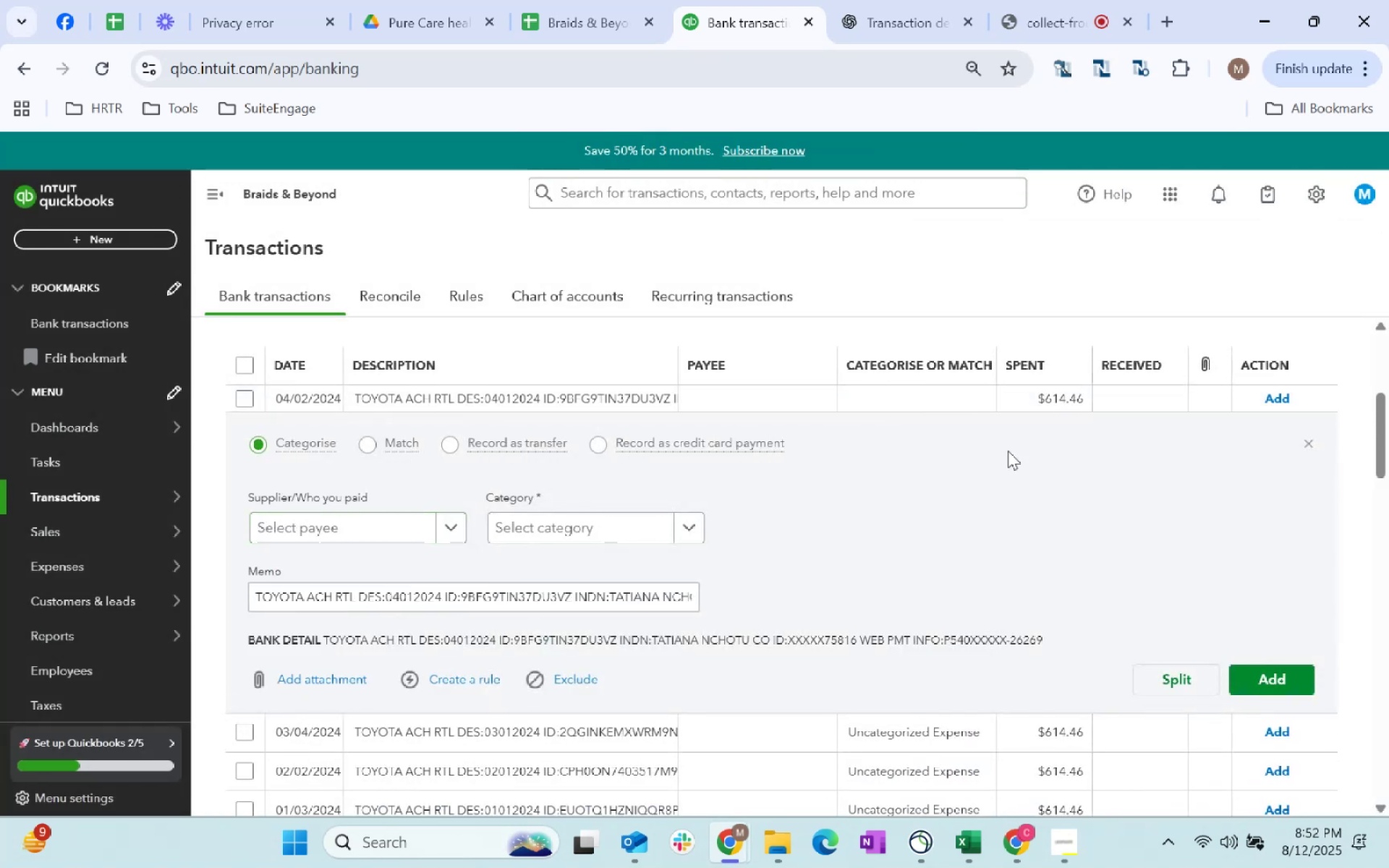 
left_click_drag(start_coordinate=[1089, 394], to_coordinate=[1092, 405])
 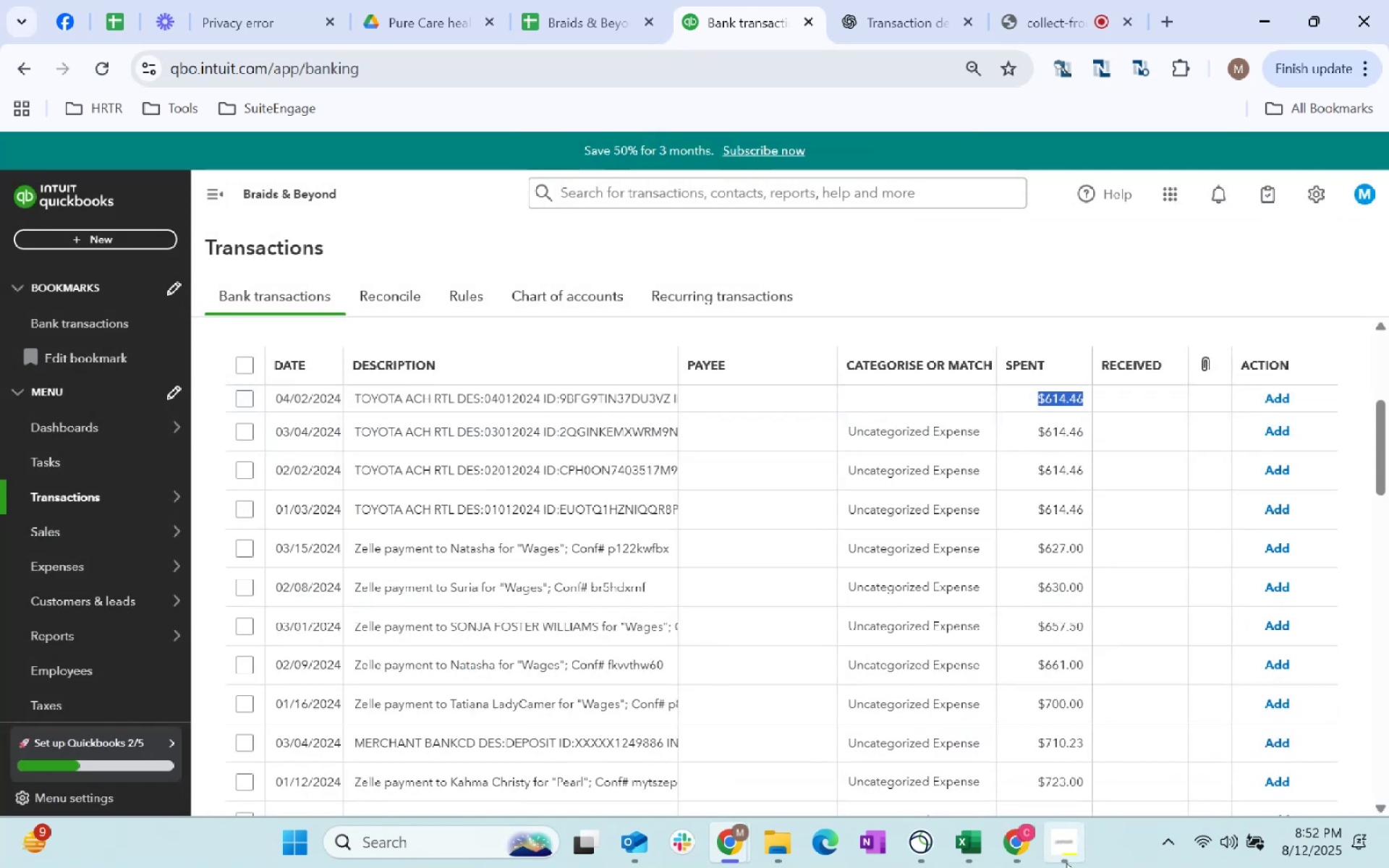 
key(Control+C)
 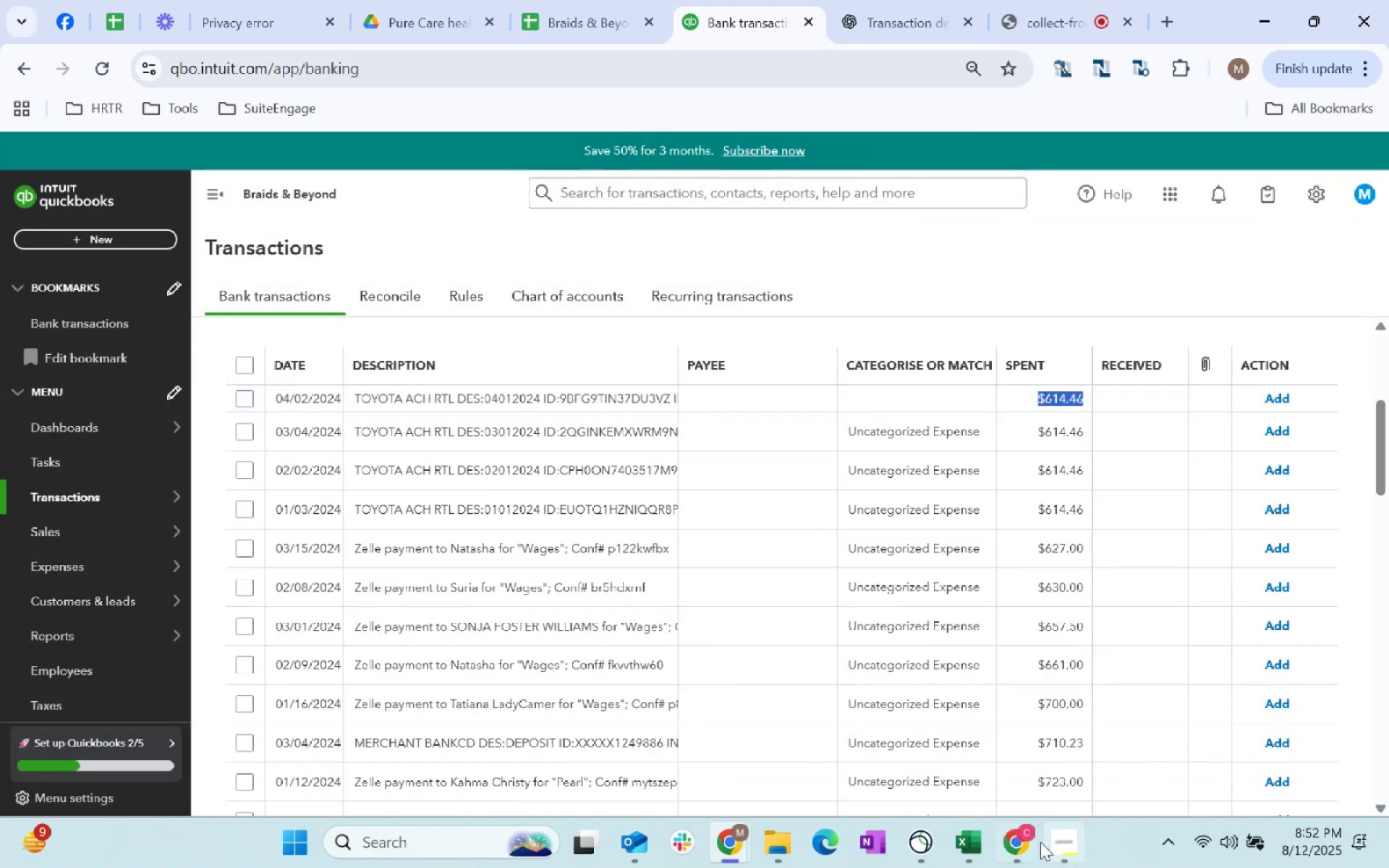 
key(Control+C)
 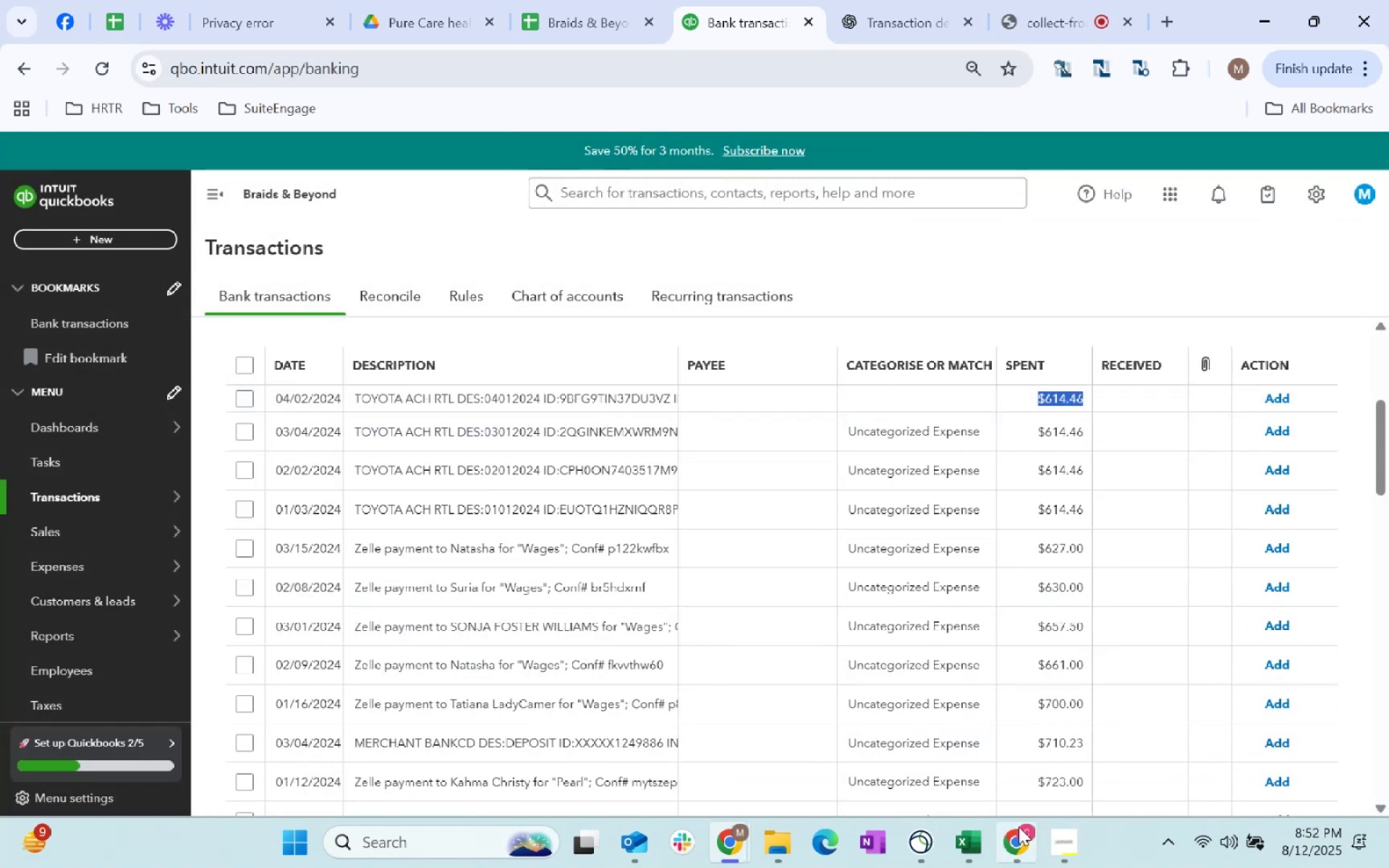 
key(Control+C)
 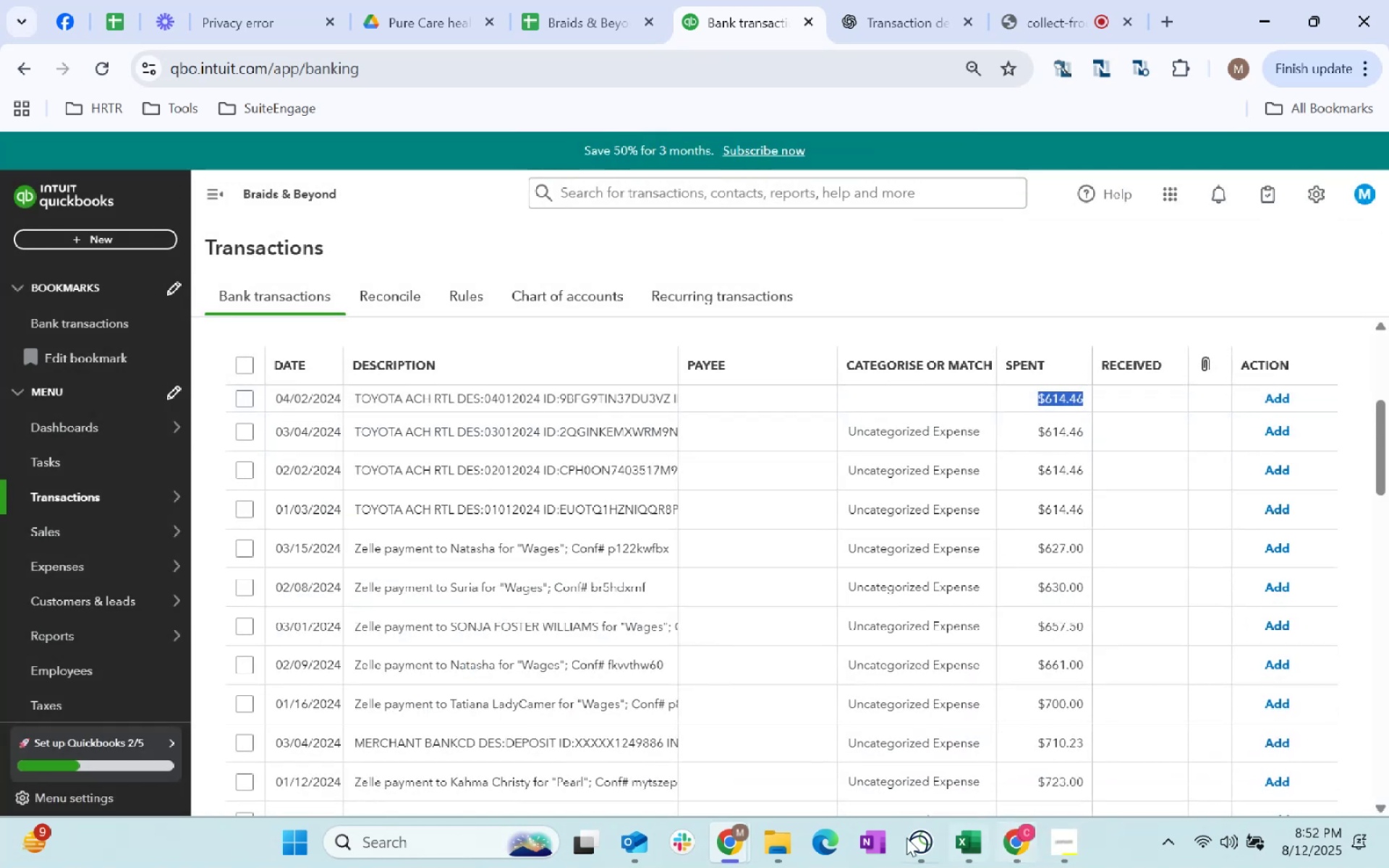 
key(Control+C)
 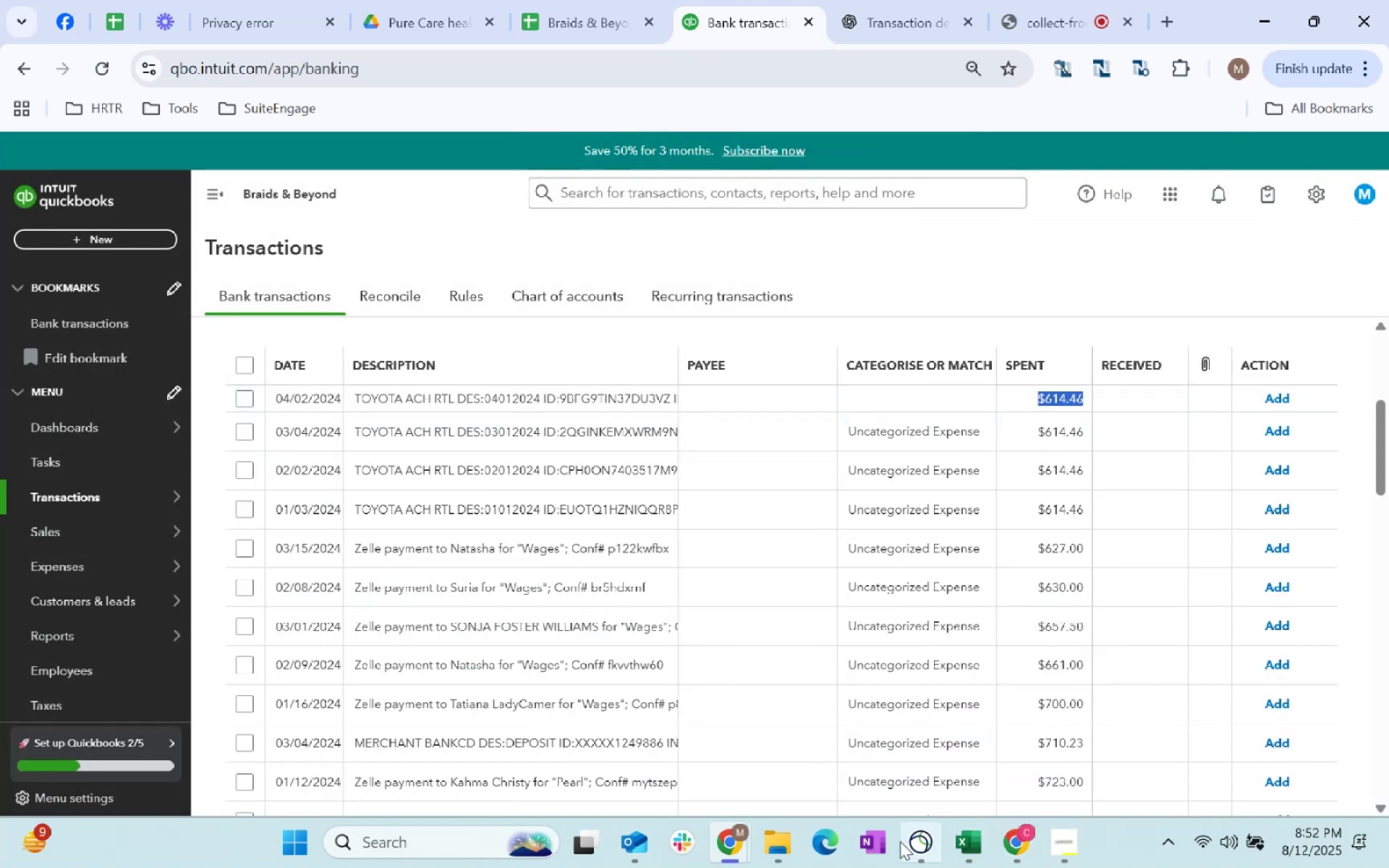 
key(Control+C)
 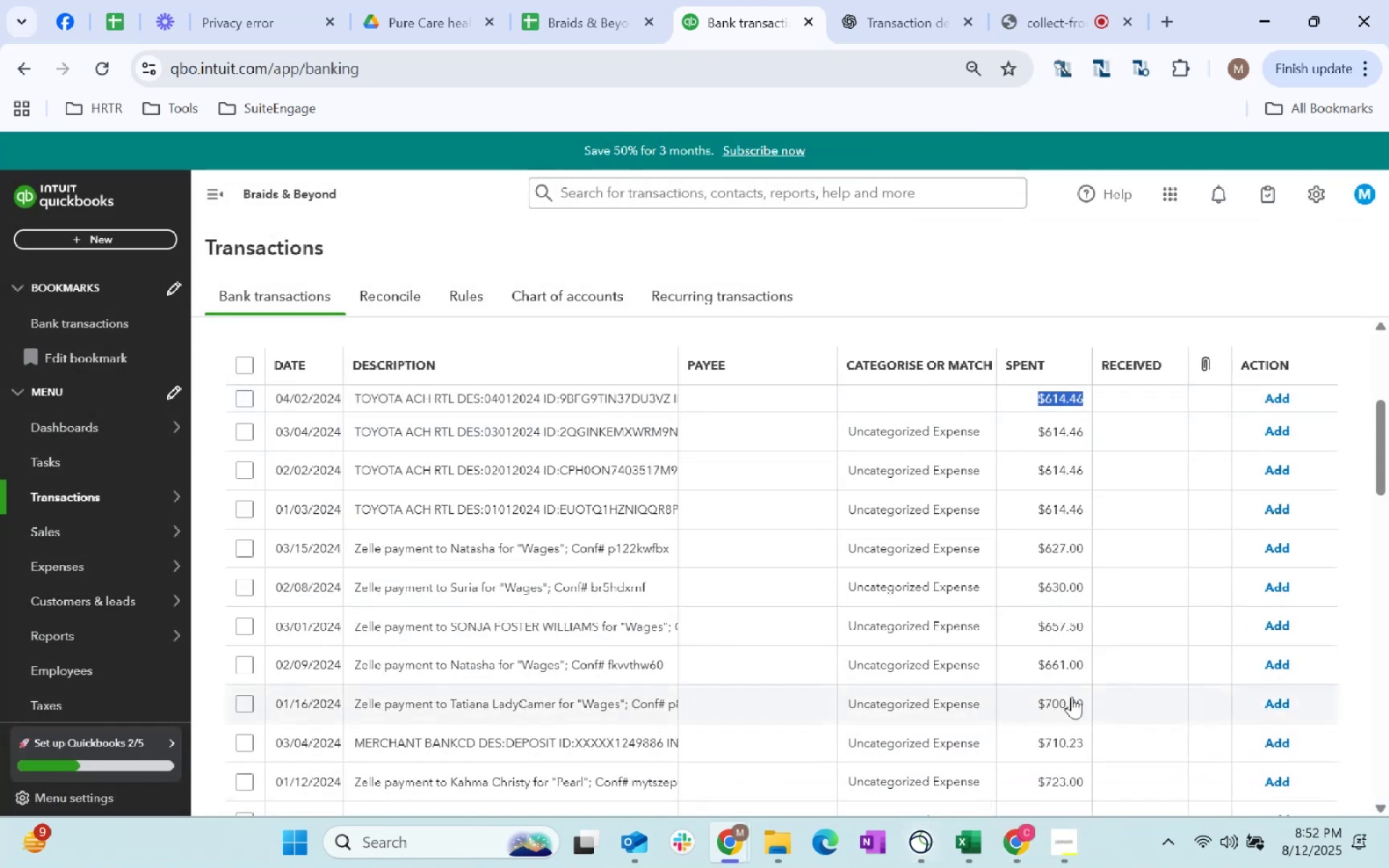 
key(Control+C)
 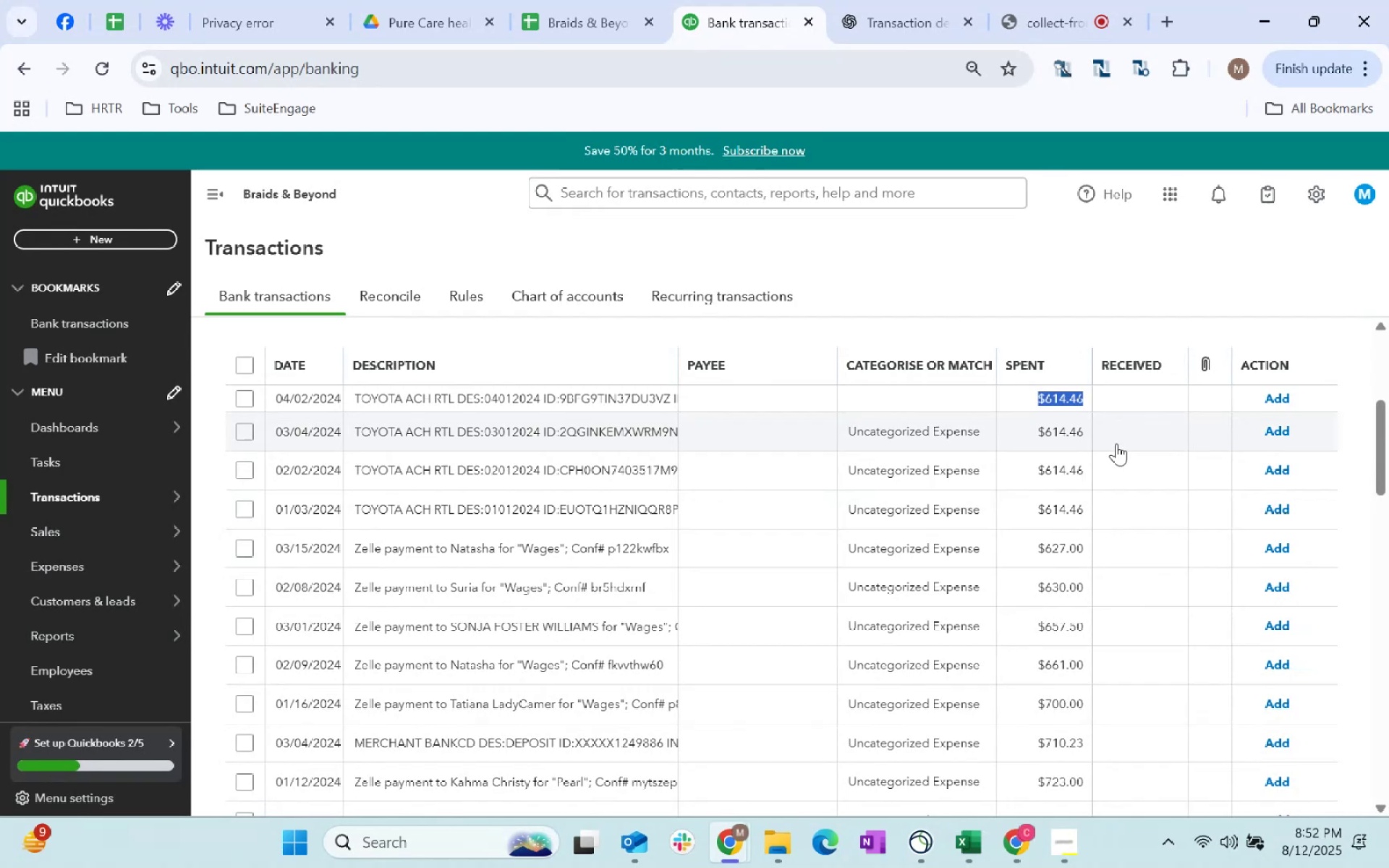 
key(Control+C)
 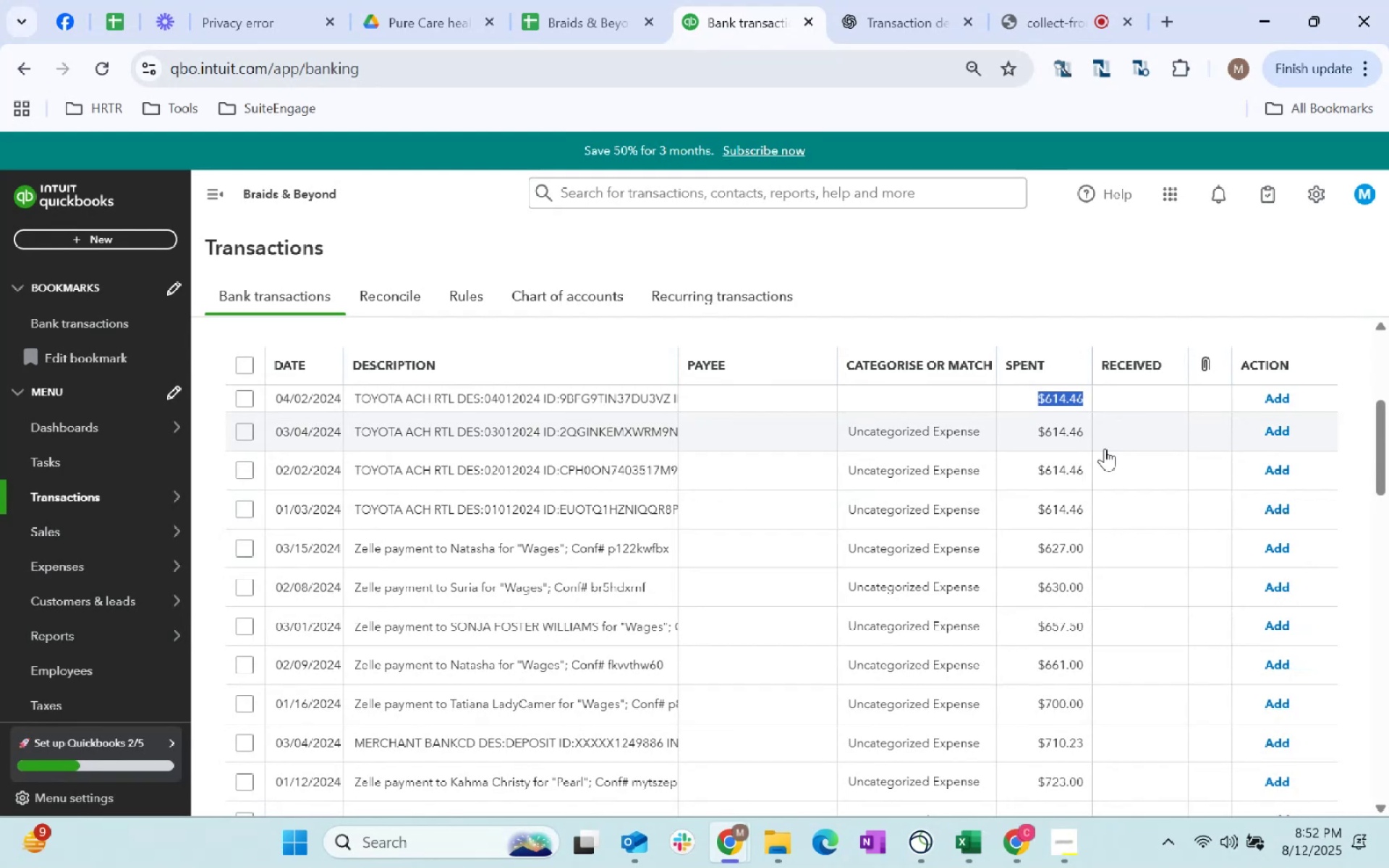 
key(Control+C)
 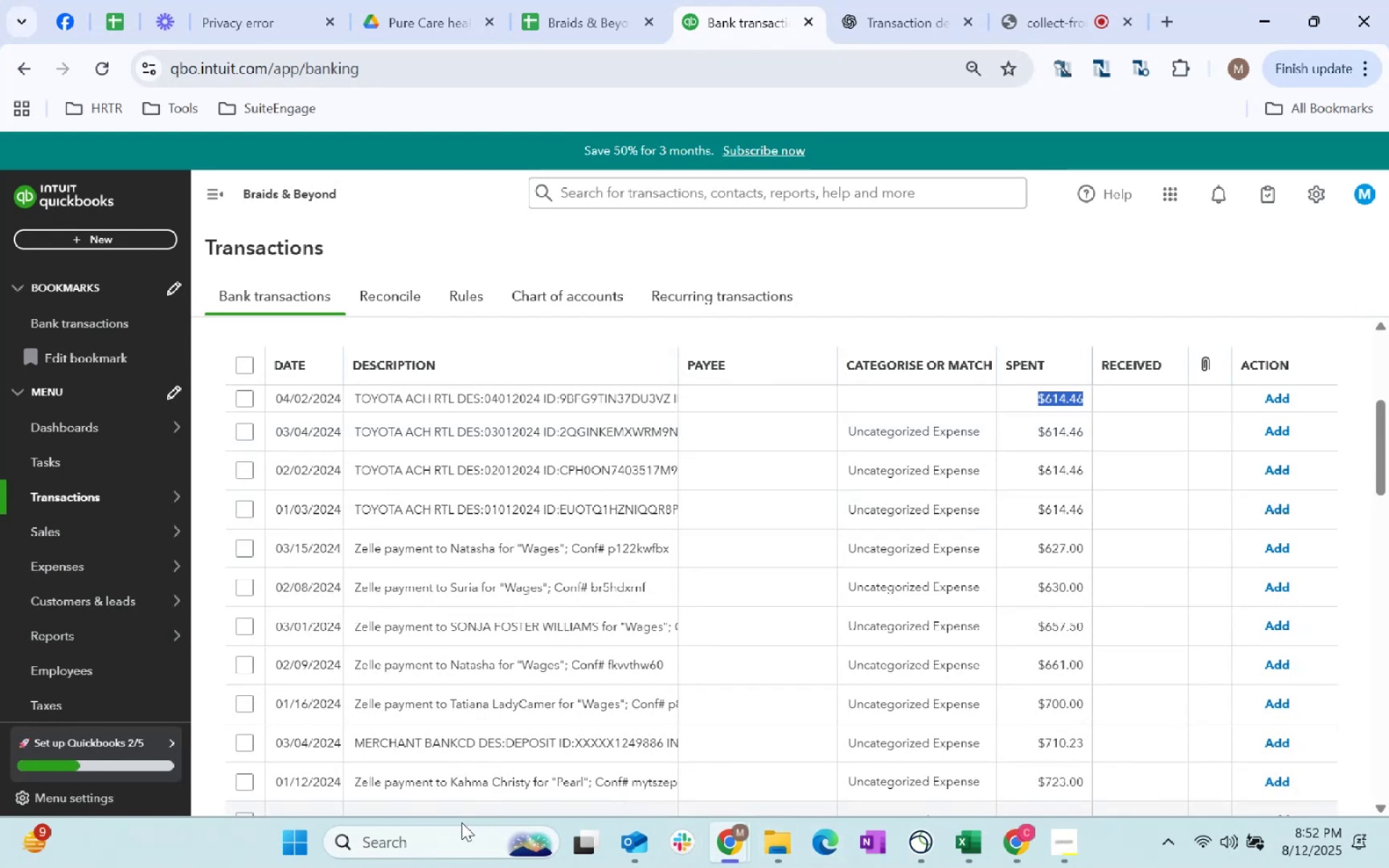 
left_click([425, 848])
 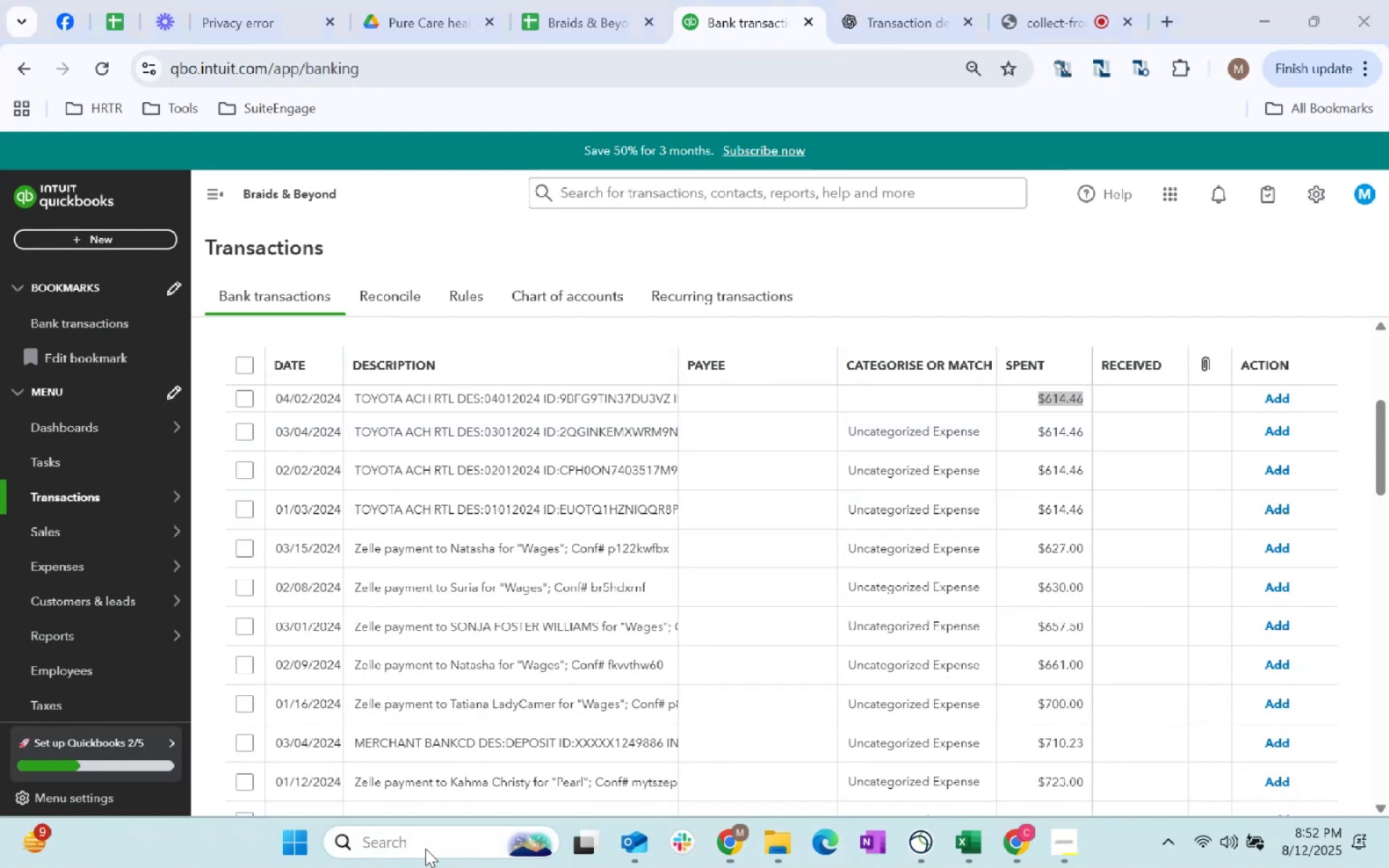 
type(calculator)
key(Tab)
 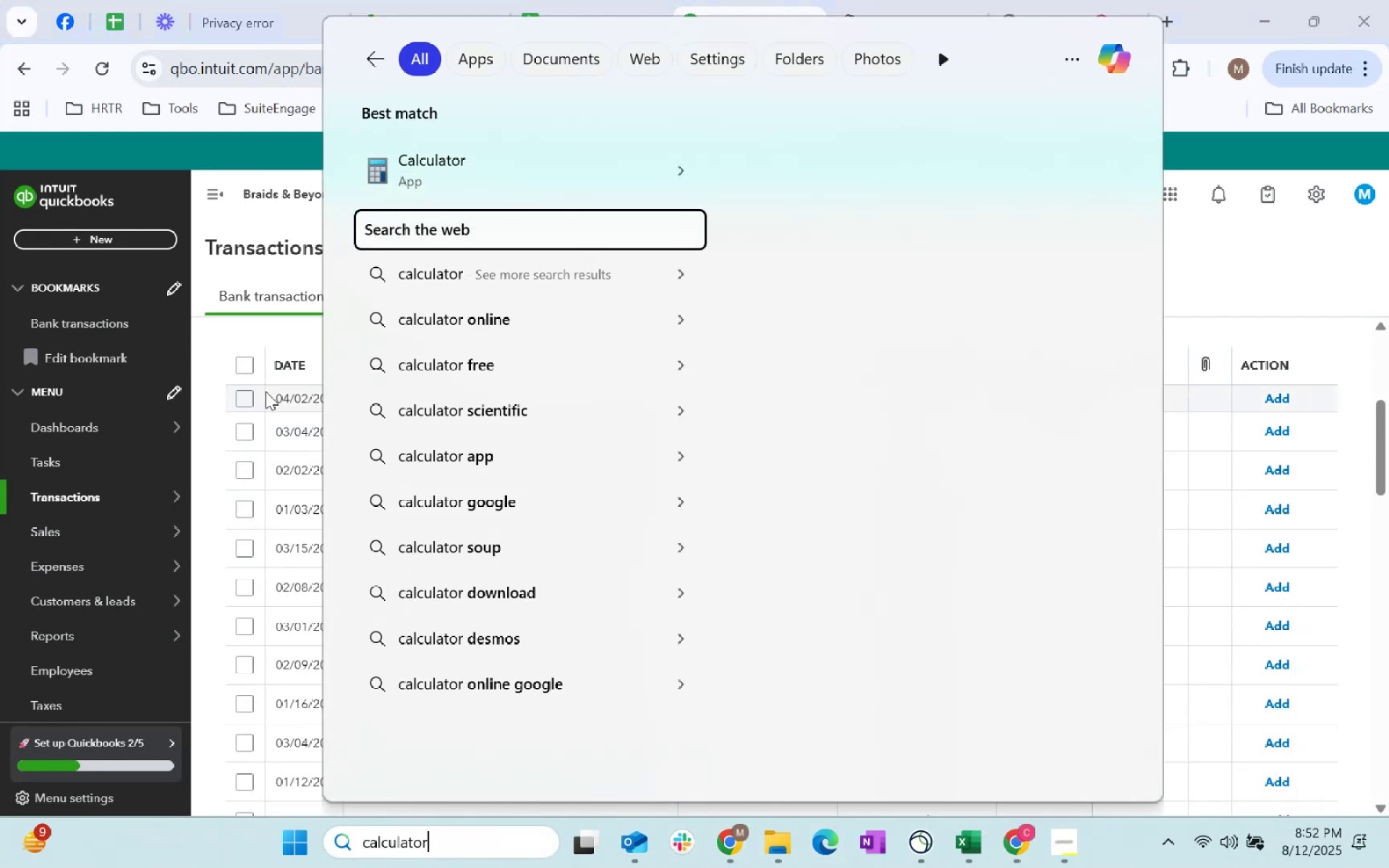 
left_click([381, 167])
 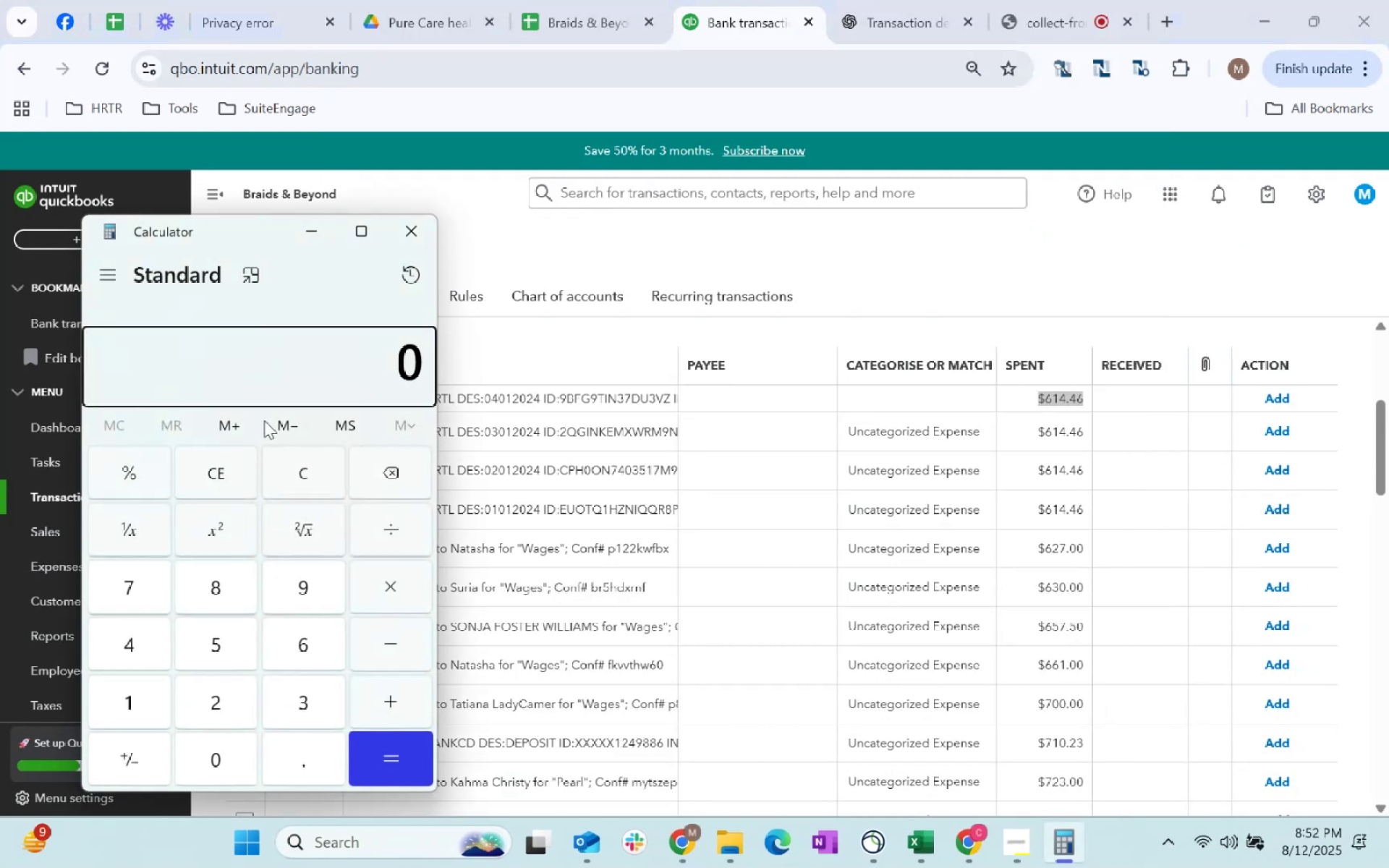 
key(Control+ControlLeft)
 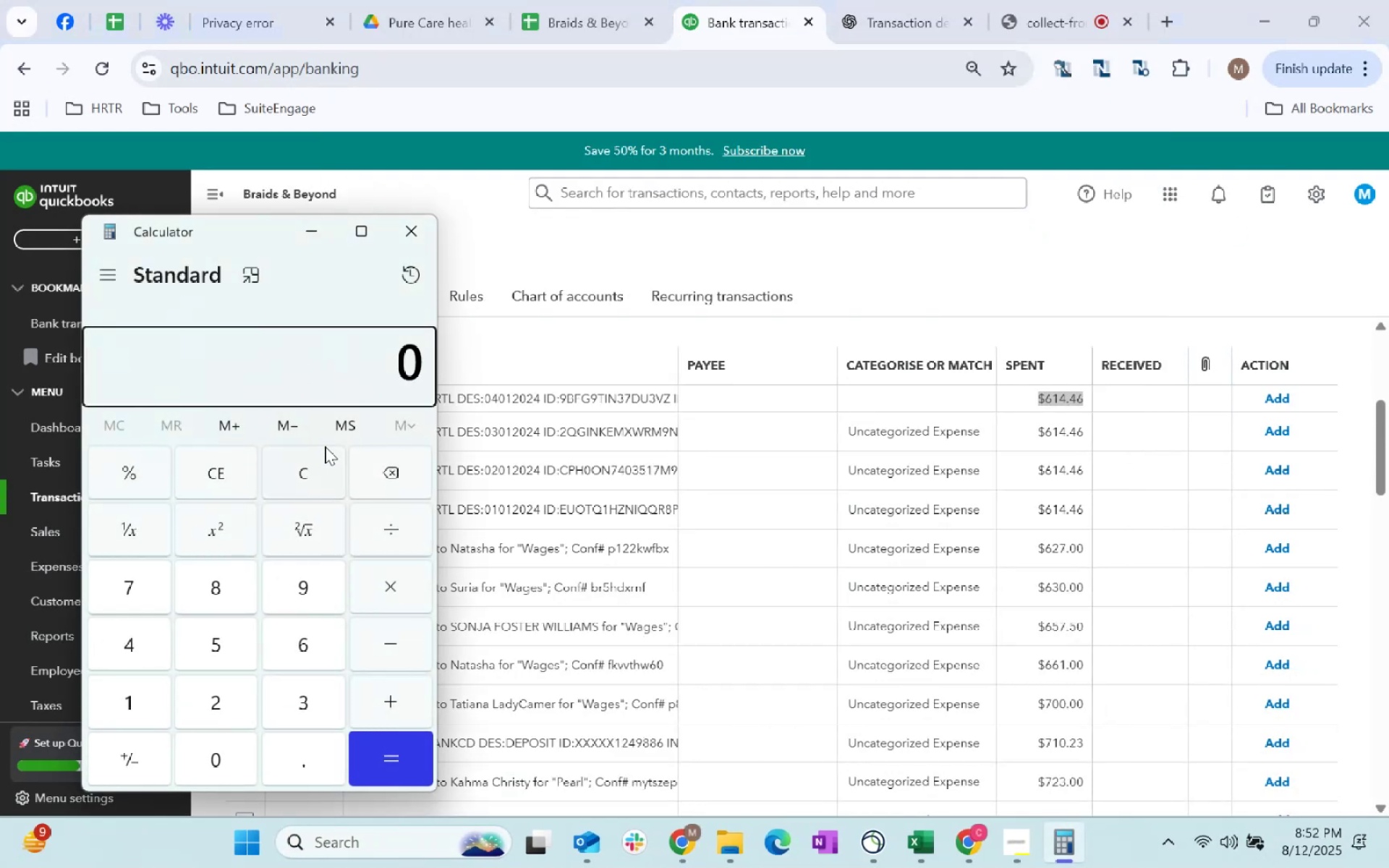 
key(Control+V)
 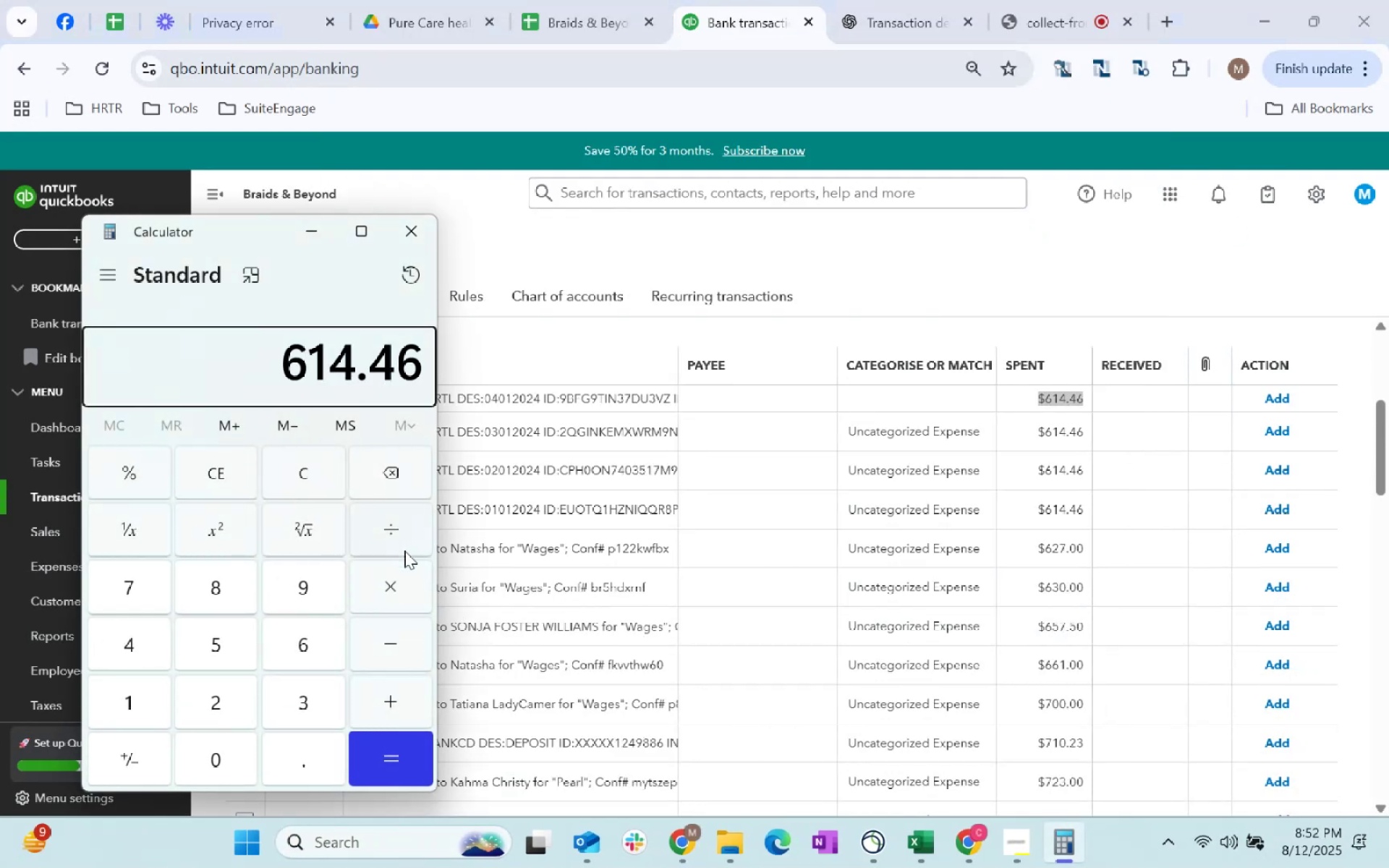 
left_click([391, 597])
 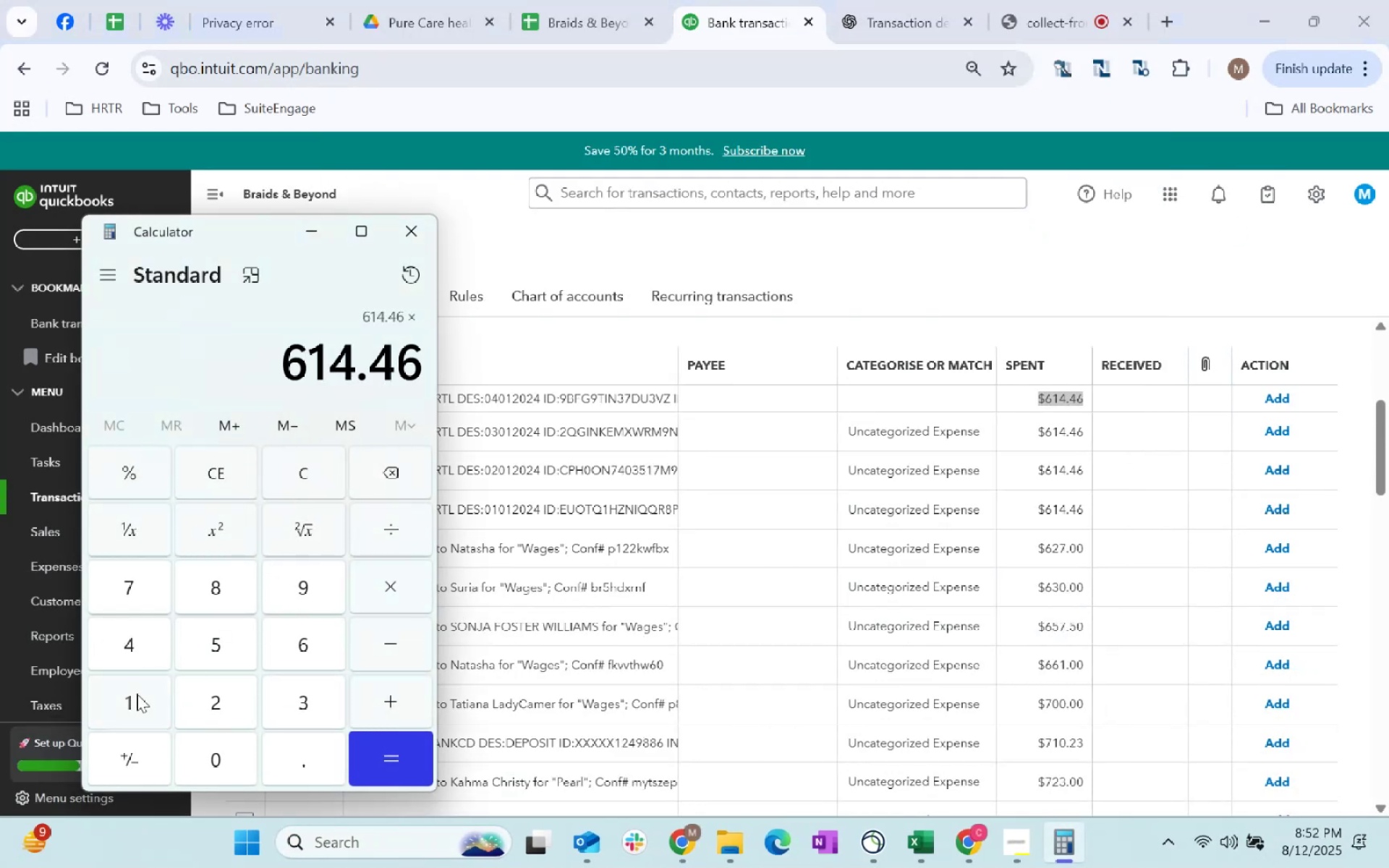 
double_click([227, 699])
 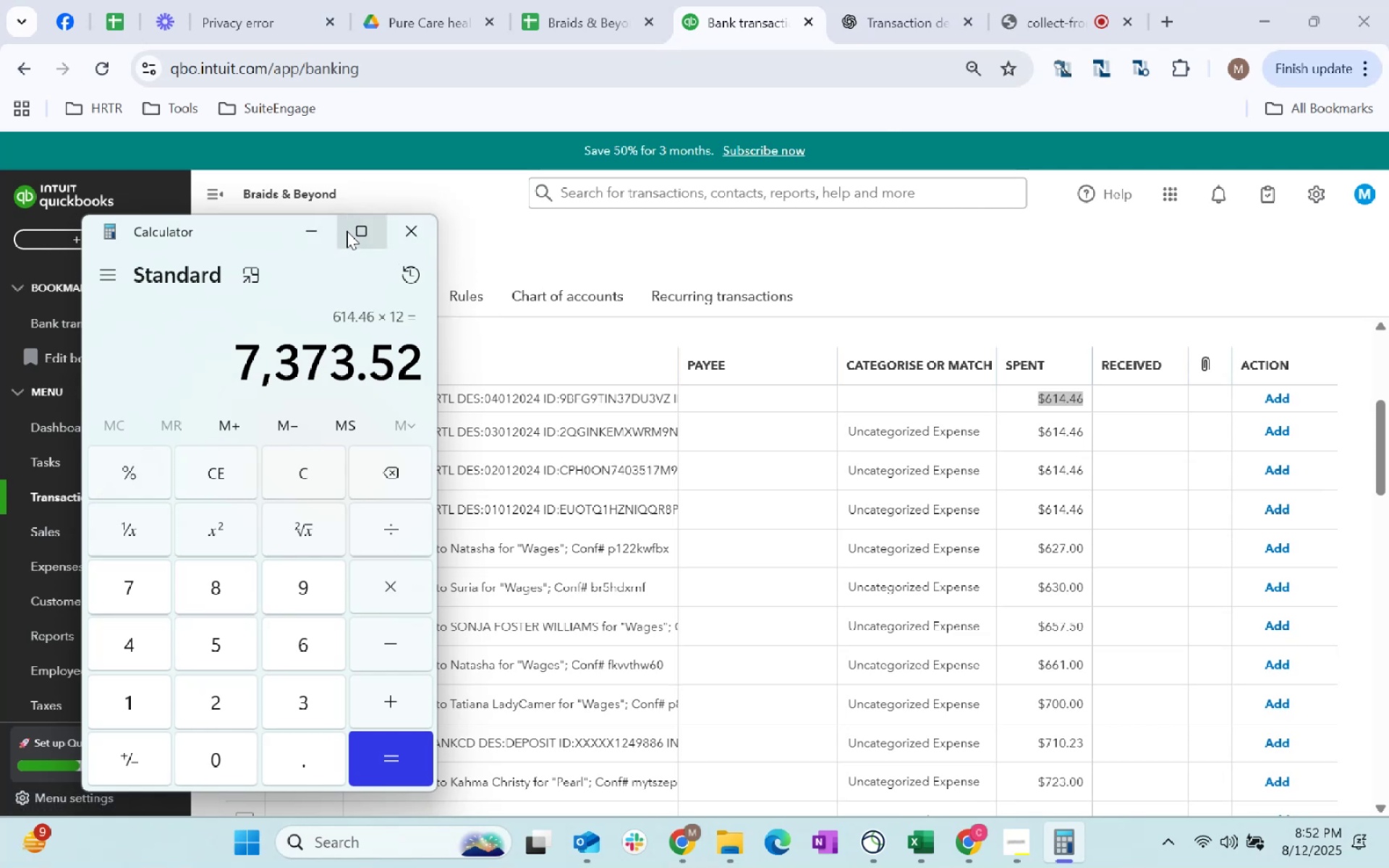 
left_click([307, 233])
 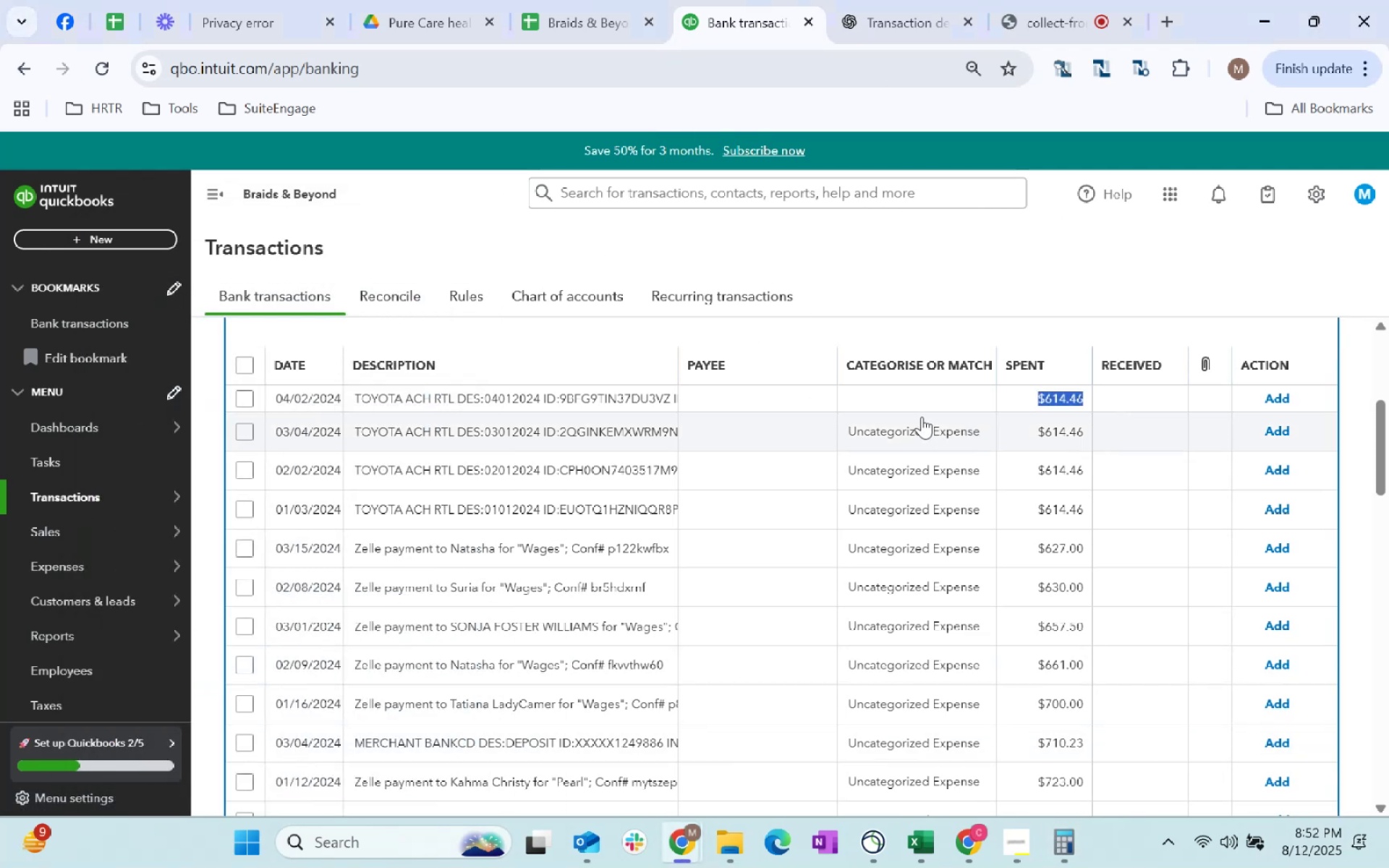 
left_click([917, 407])
 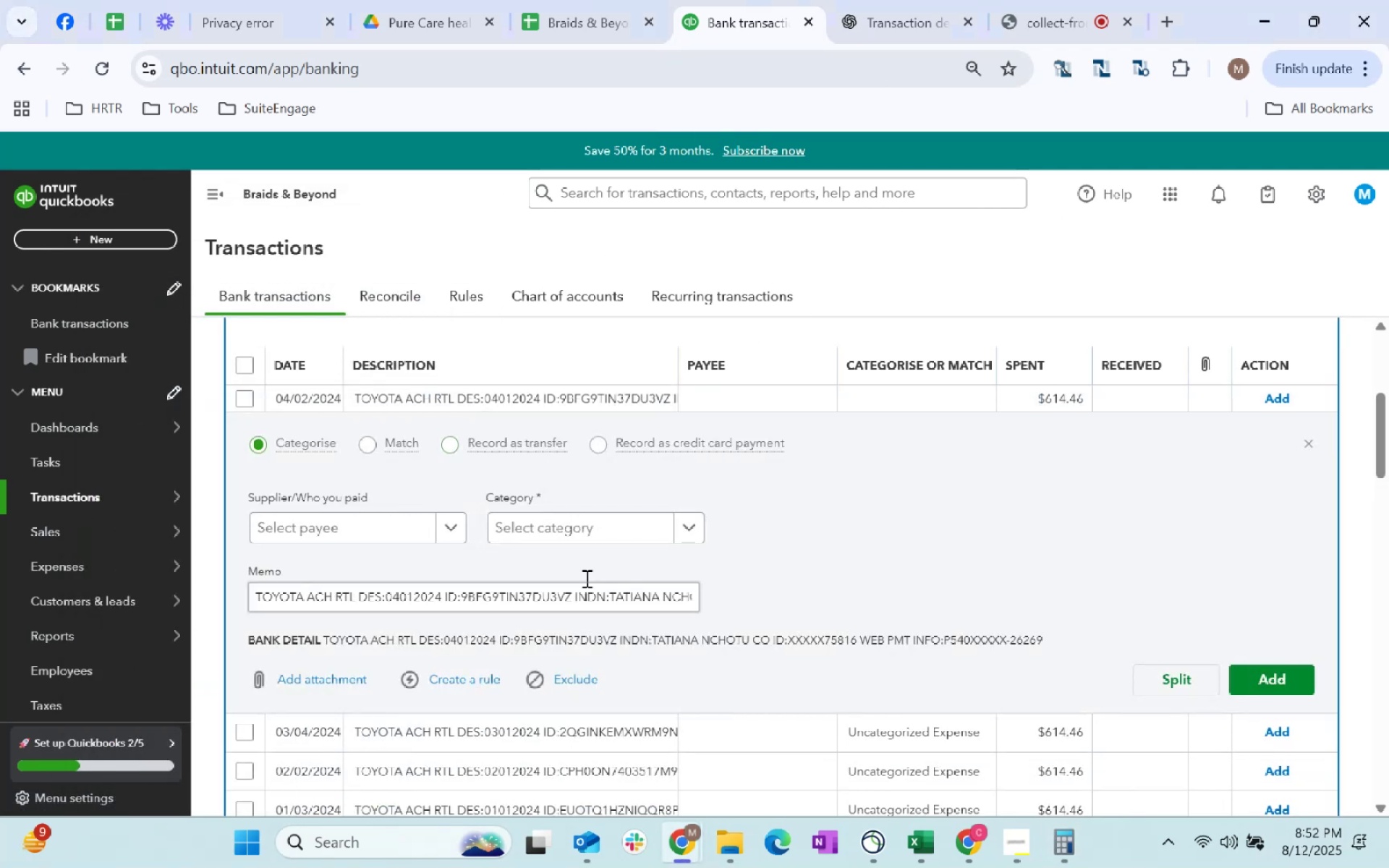 
left_click([624, 524])
 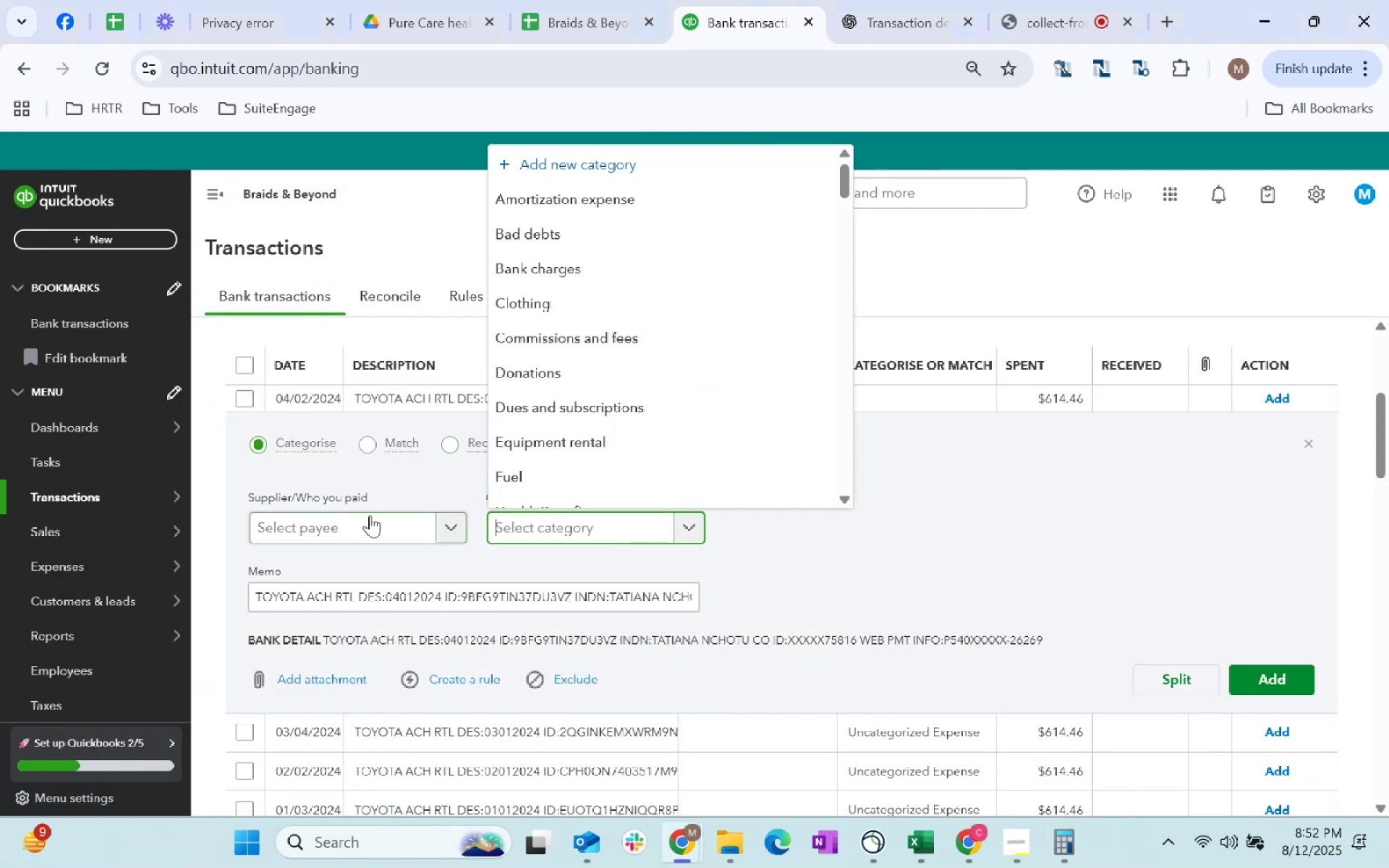 
left_click([370, 515])
 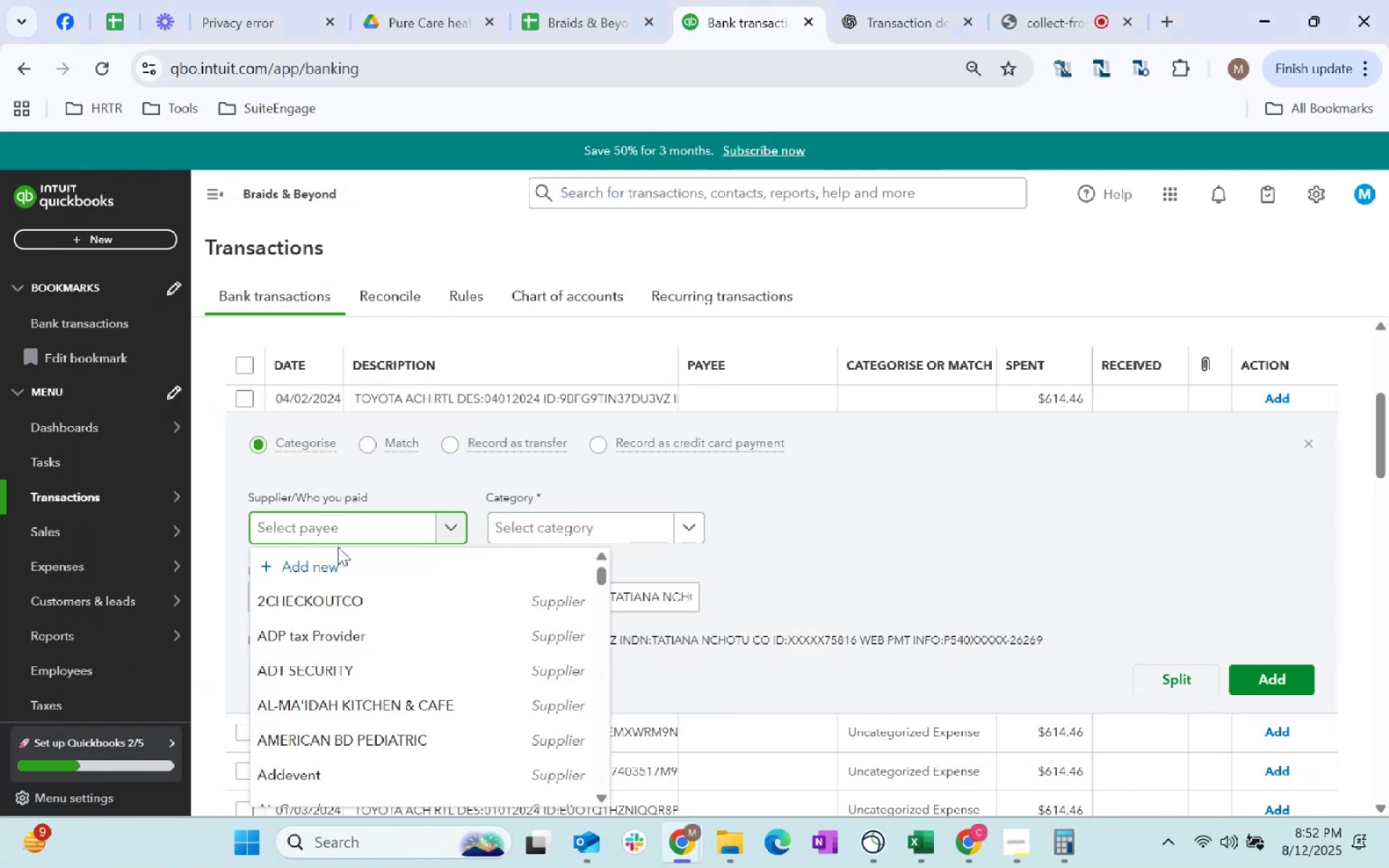 
left_click([328, 559])
 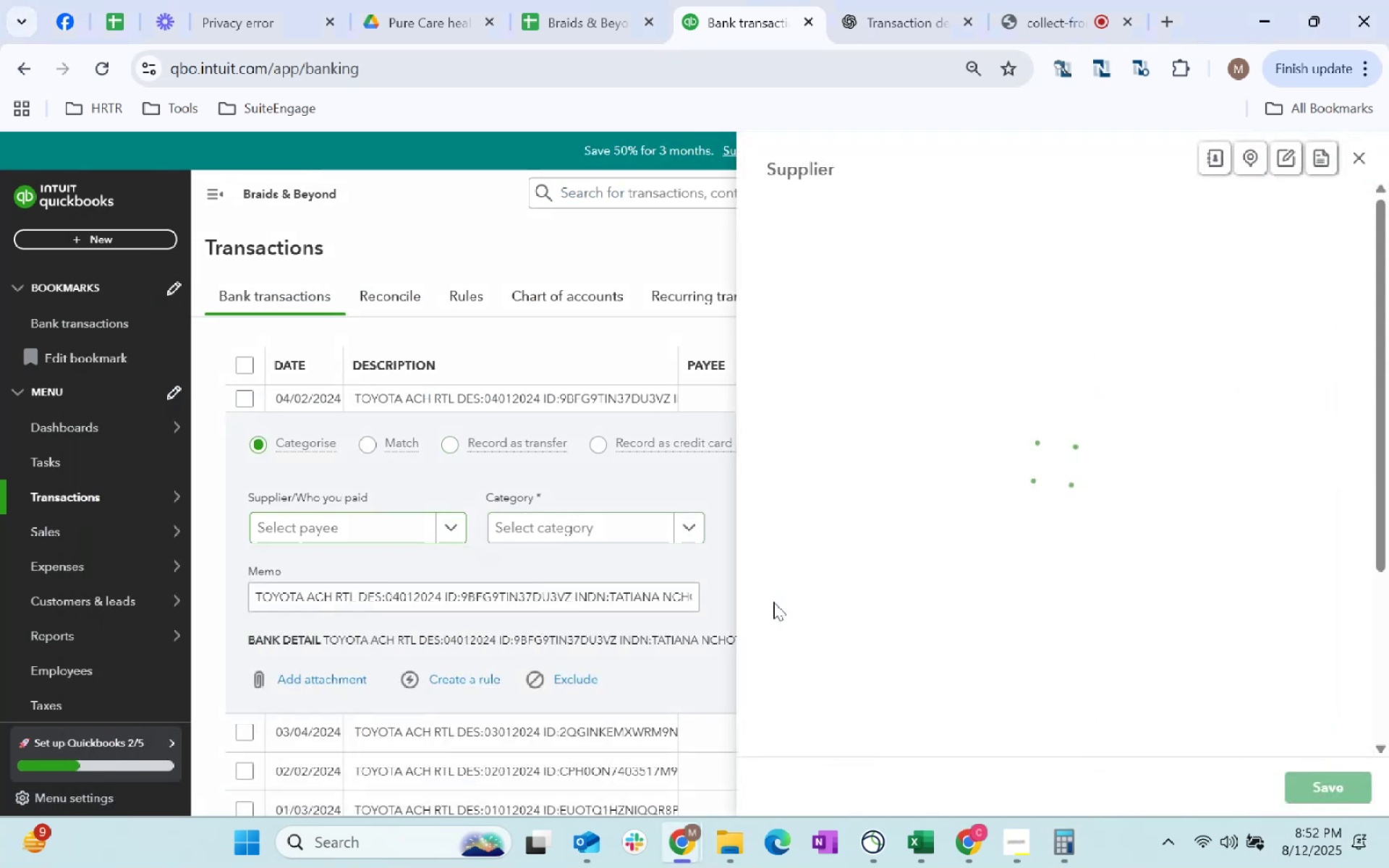 
type(Toyota)
key(Tab)
 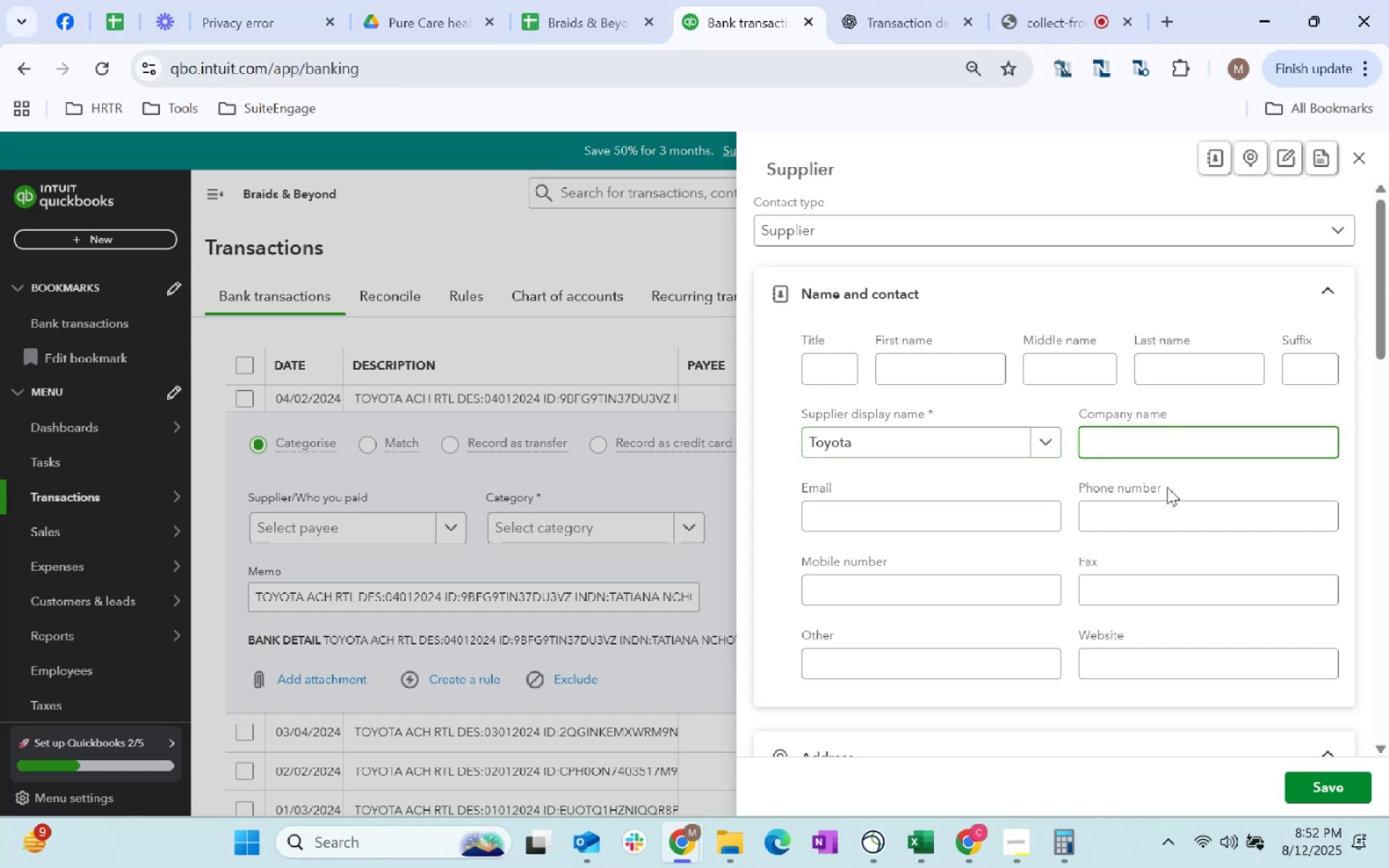 
scroll: coordinate [831, 718], scroll_direction: down, amount: 19.0
 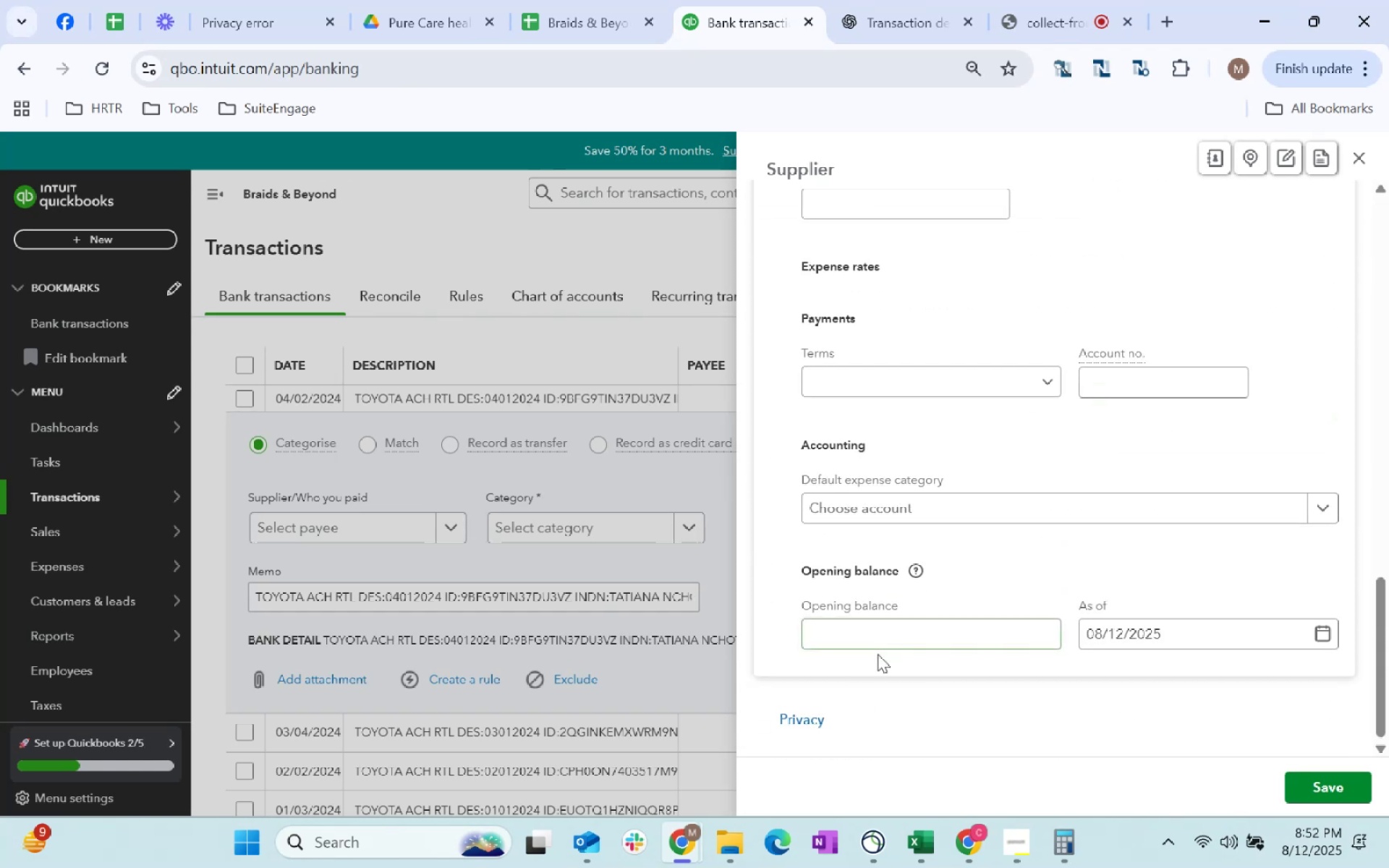 
left_click_drag(start_coordinate=[889, 639], to_coordinate=[893, 637])
 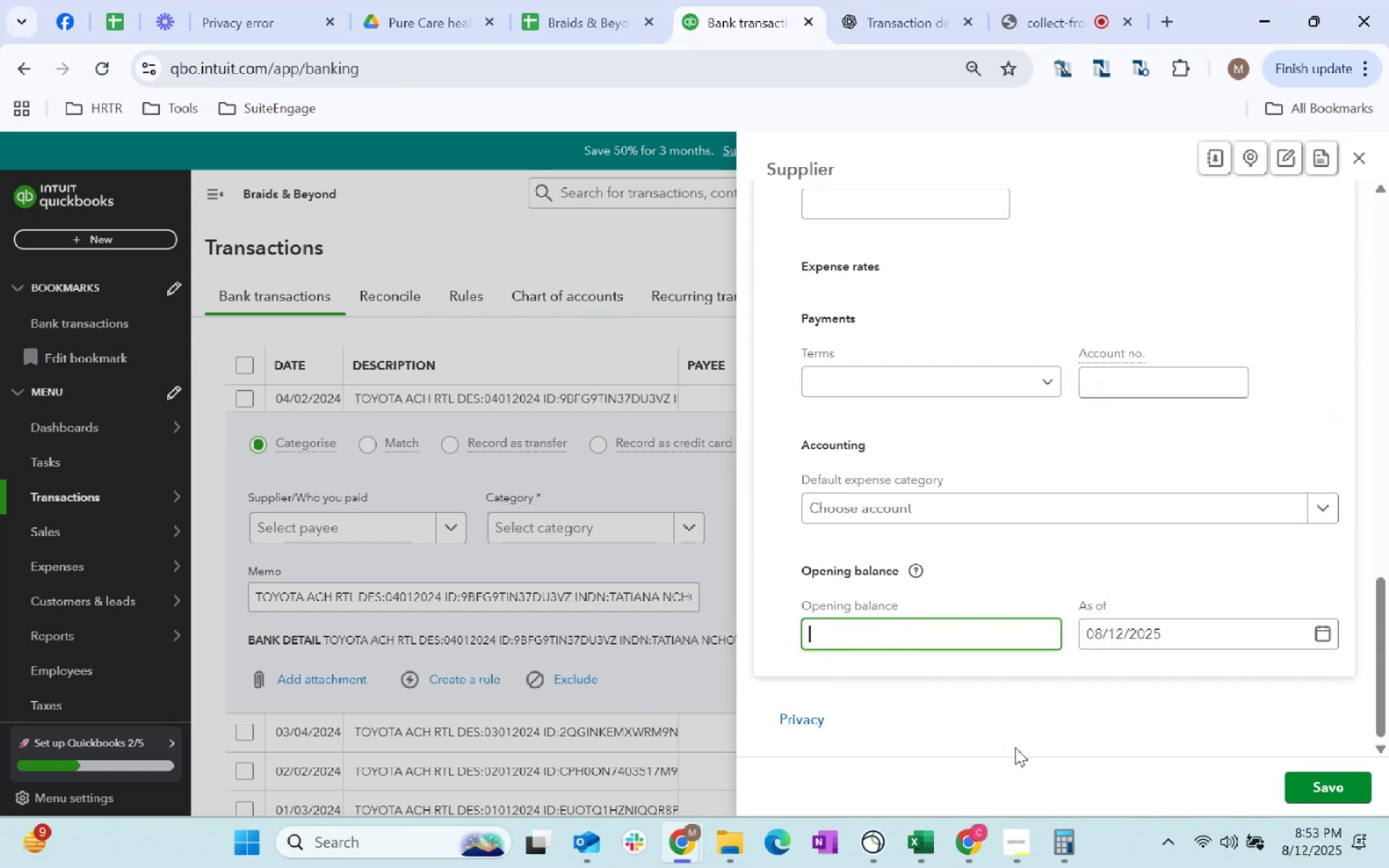 
key(Alt+AltLeft)
 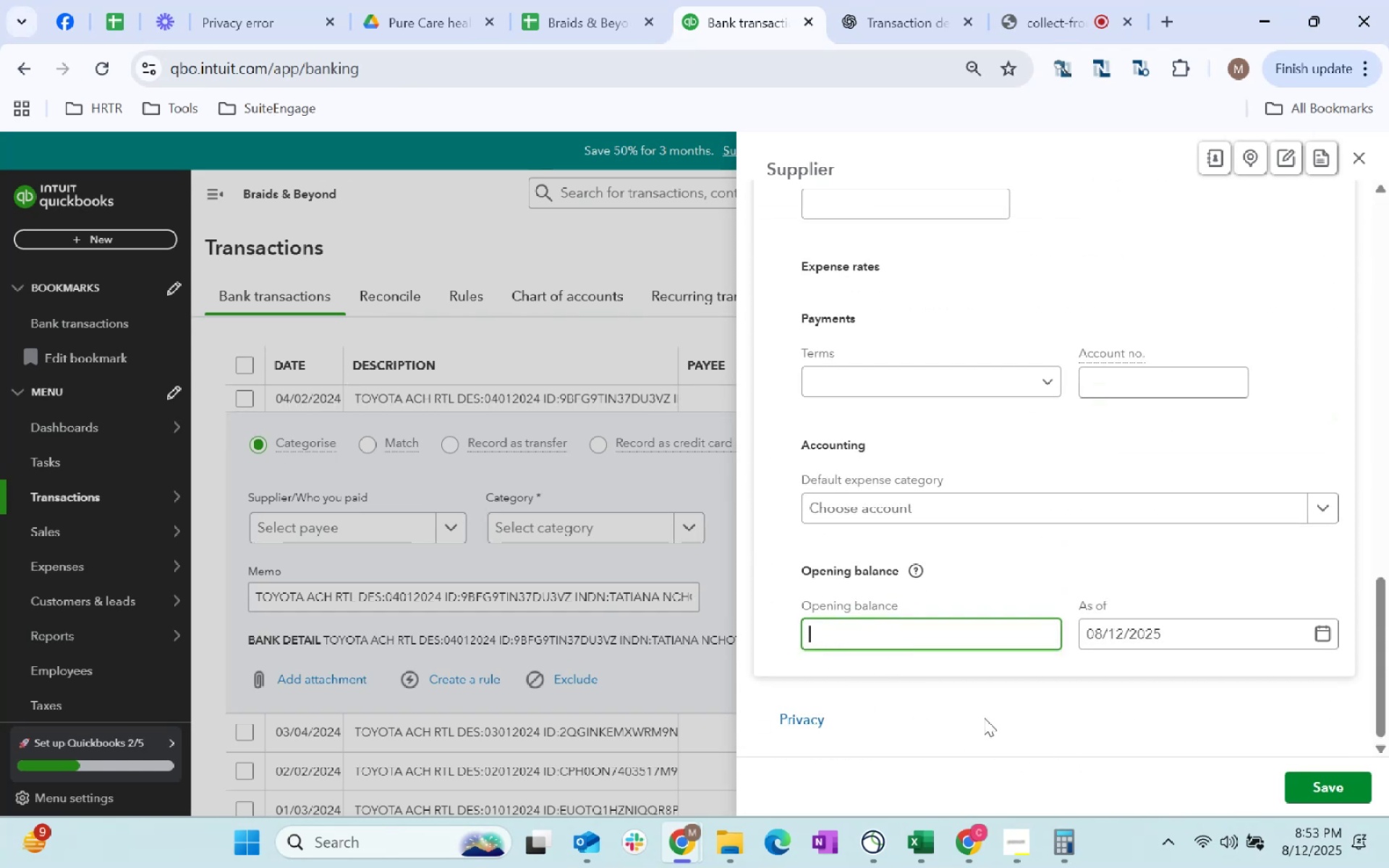 
key(Alt+Tab)
 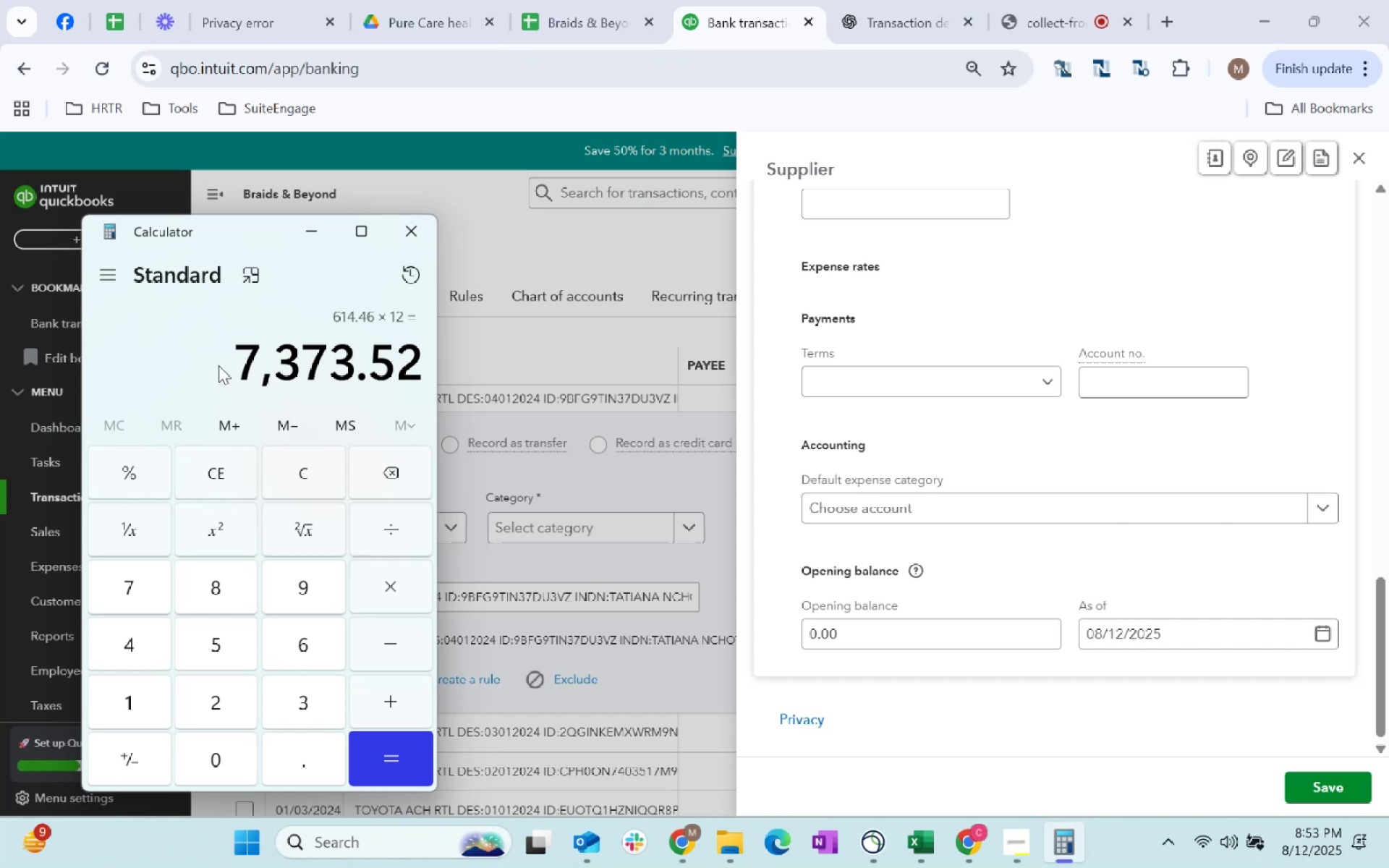 
left_click_drag(start_coordinate=[243, 351], to_coordinate=[454, 350])
 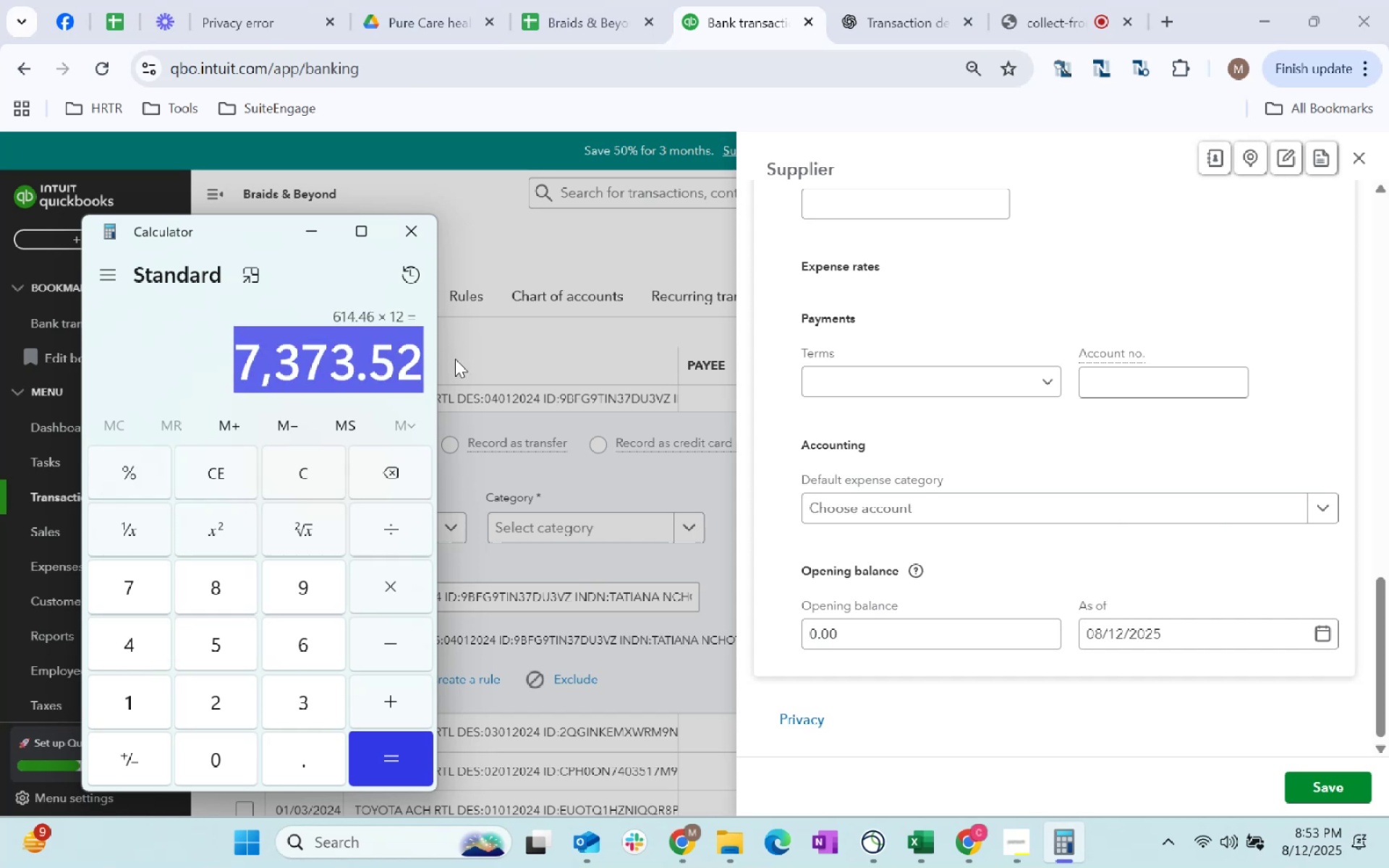 
key(Control+C)
 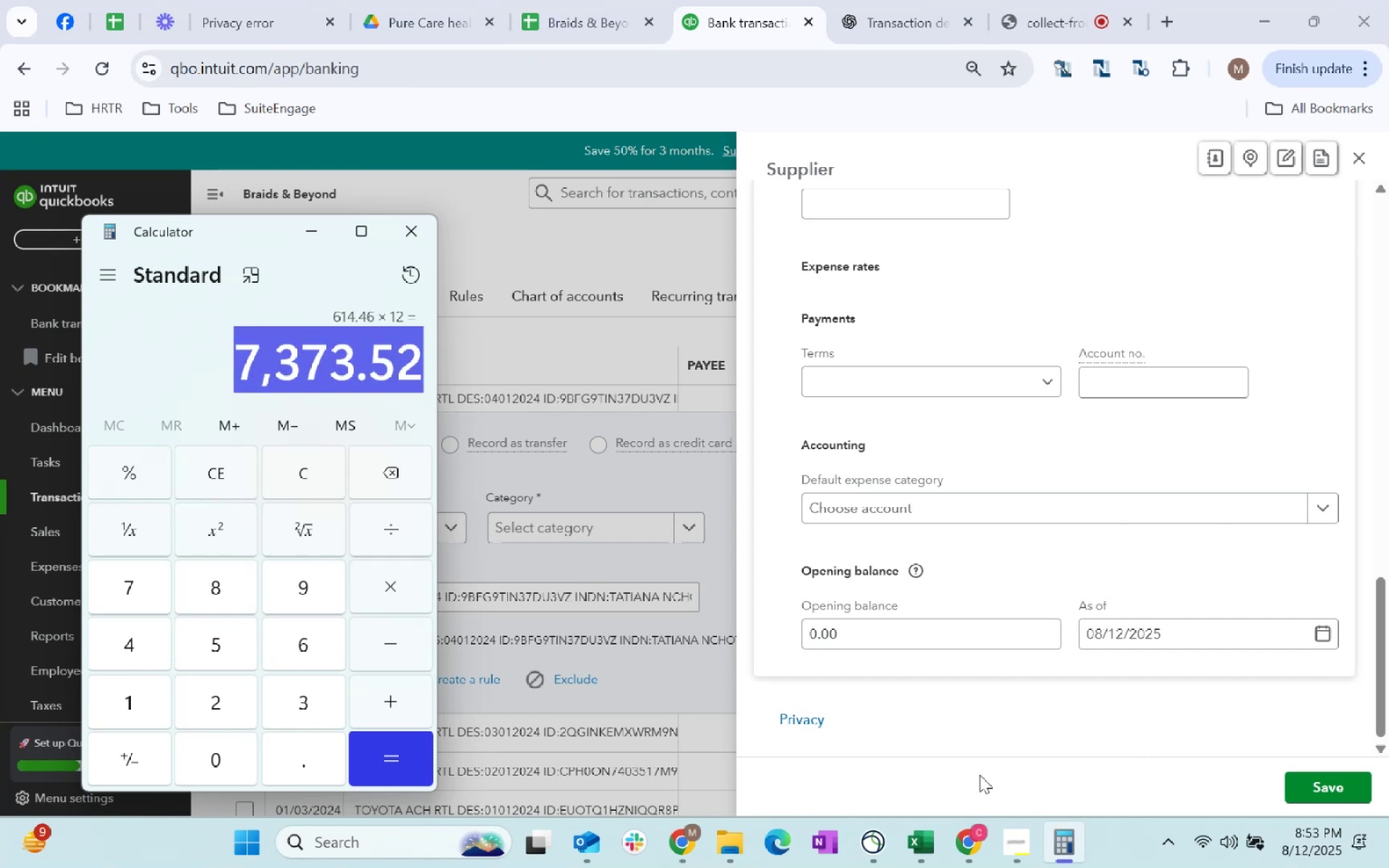 
key(Control+C)
 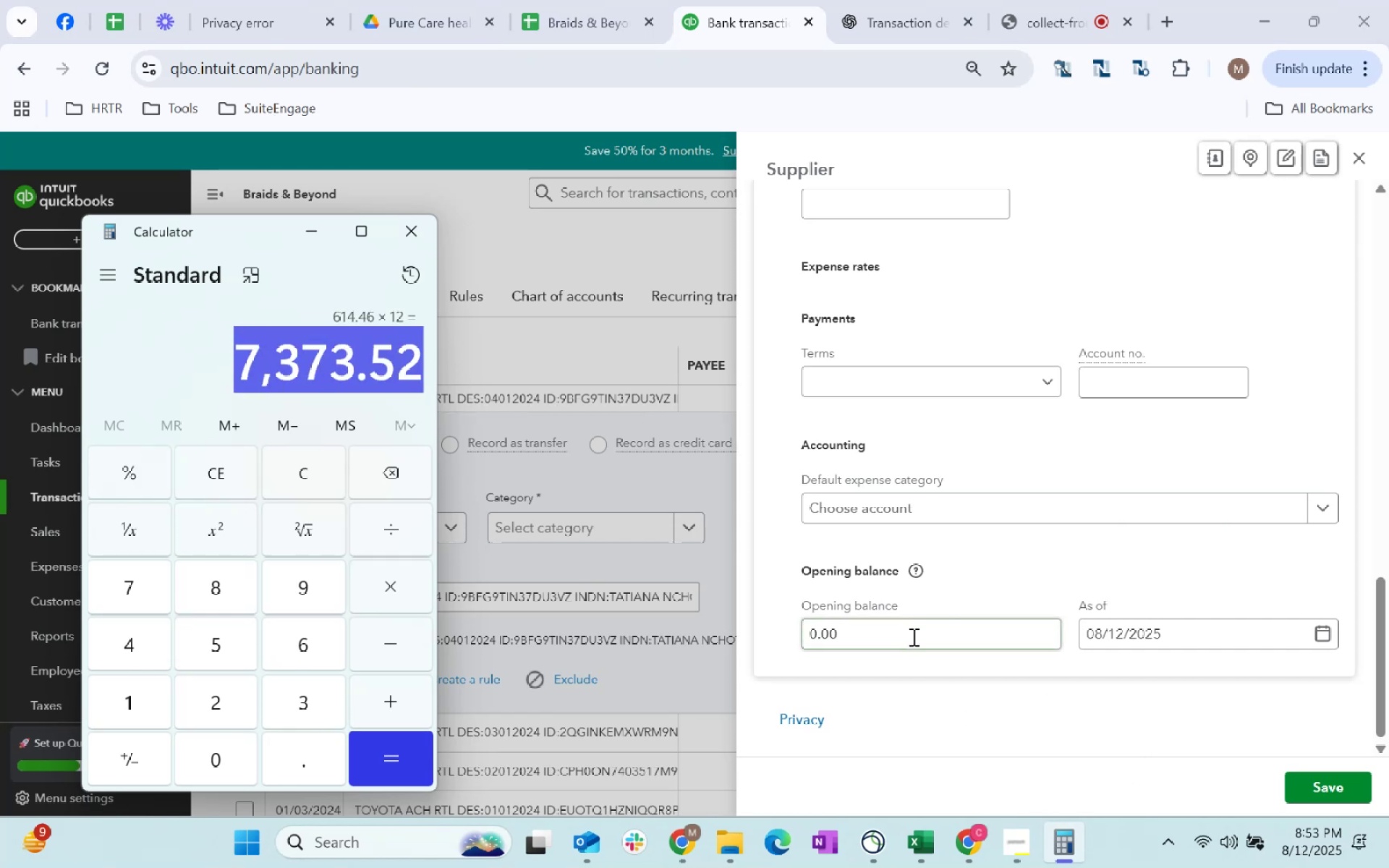 
left_click_drag(start_coordinate=[912, 637], to_coordinate=[80, 756])
 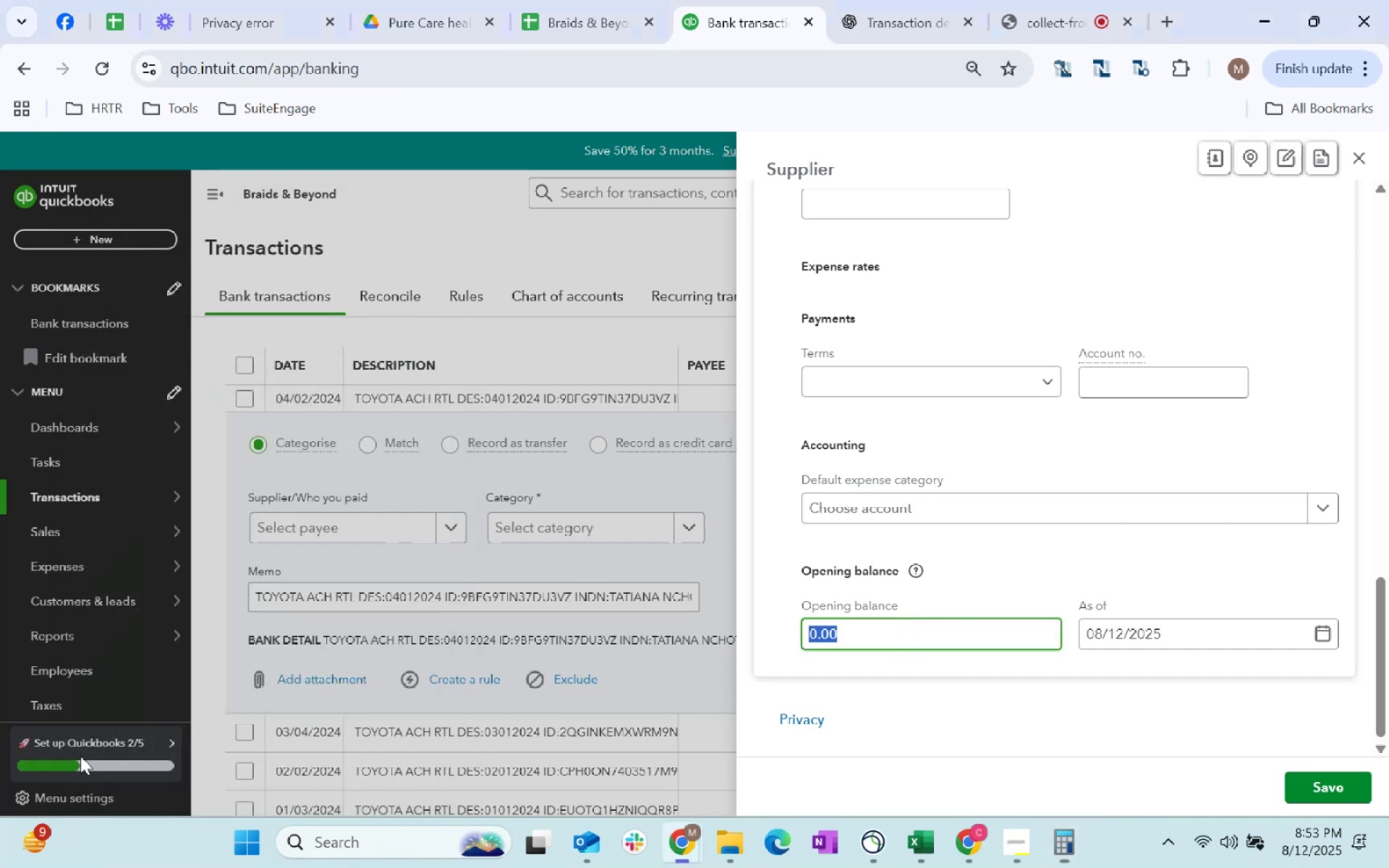 
key(Control+ControlLeft)
 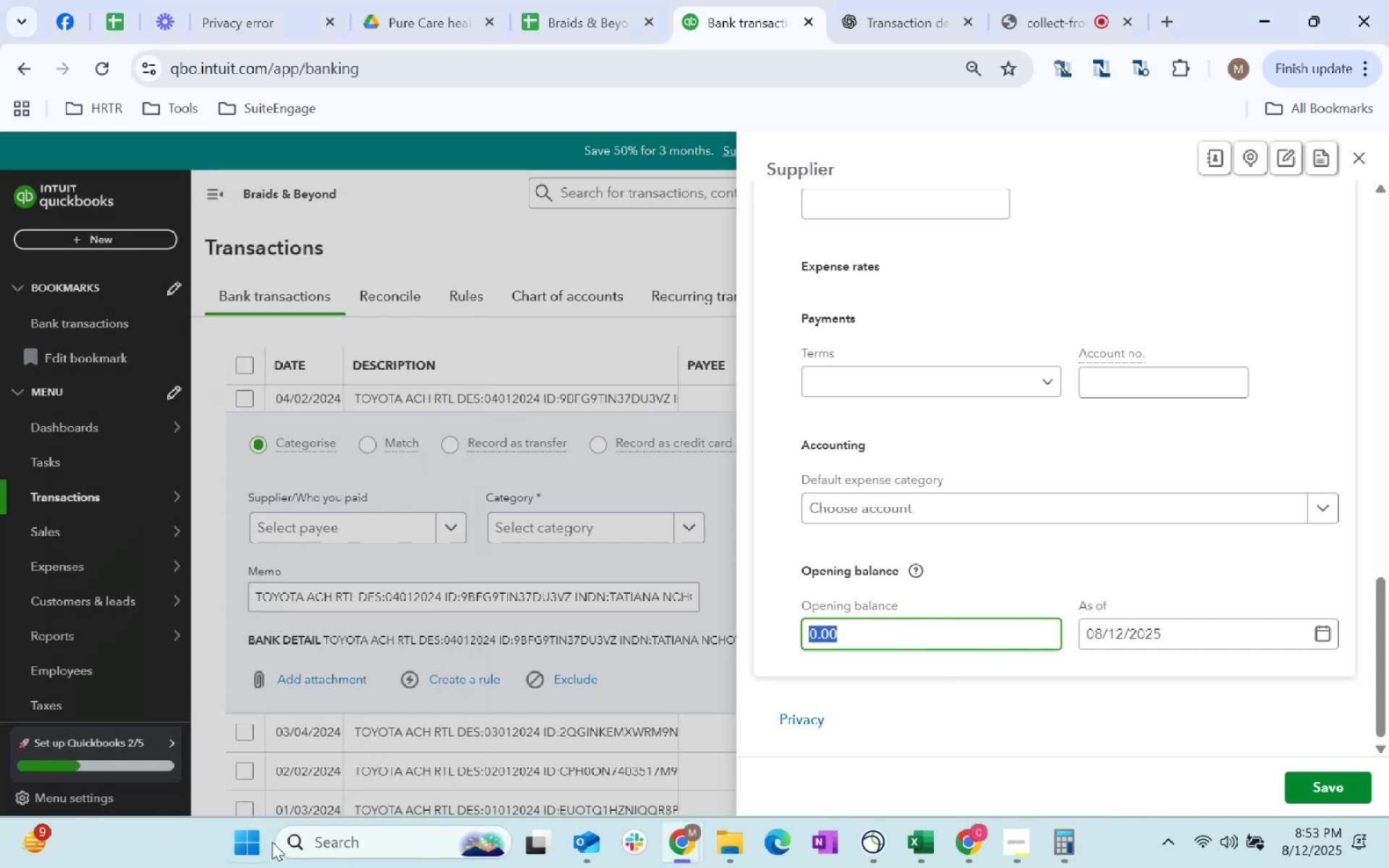 
key(Control+V)
 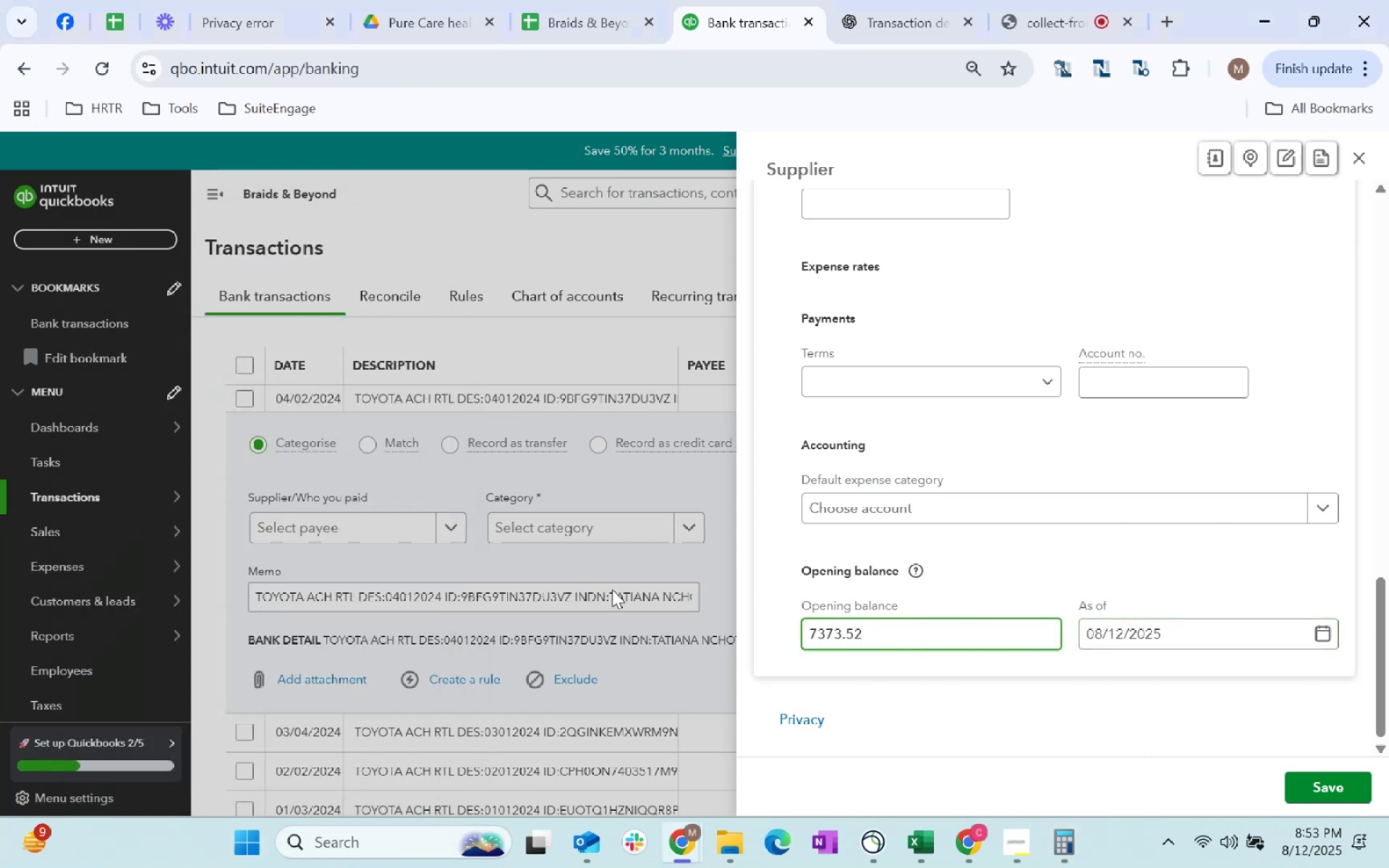 
scroll: coordinate [545, 634], scroll_direction: down, amount: 2.0
 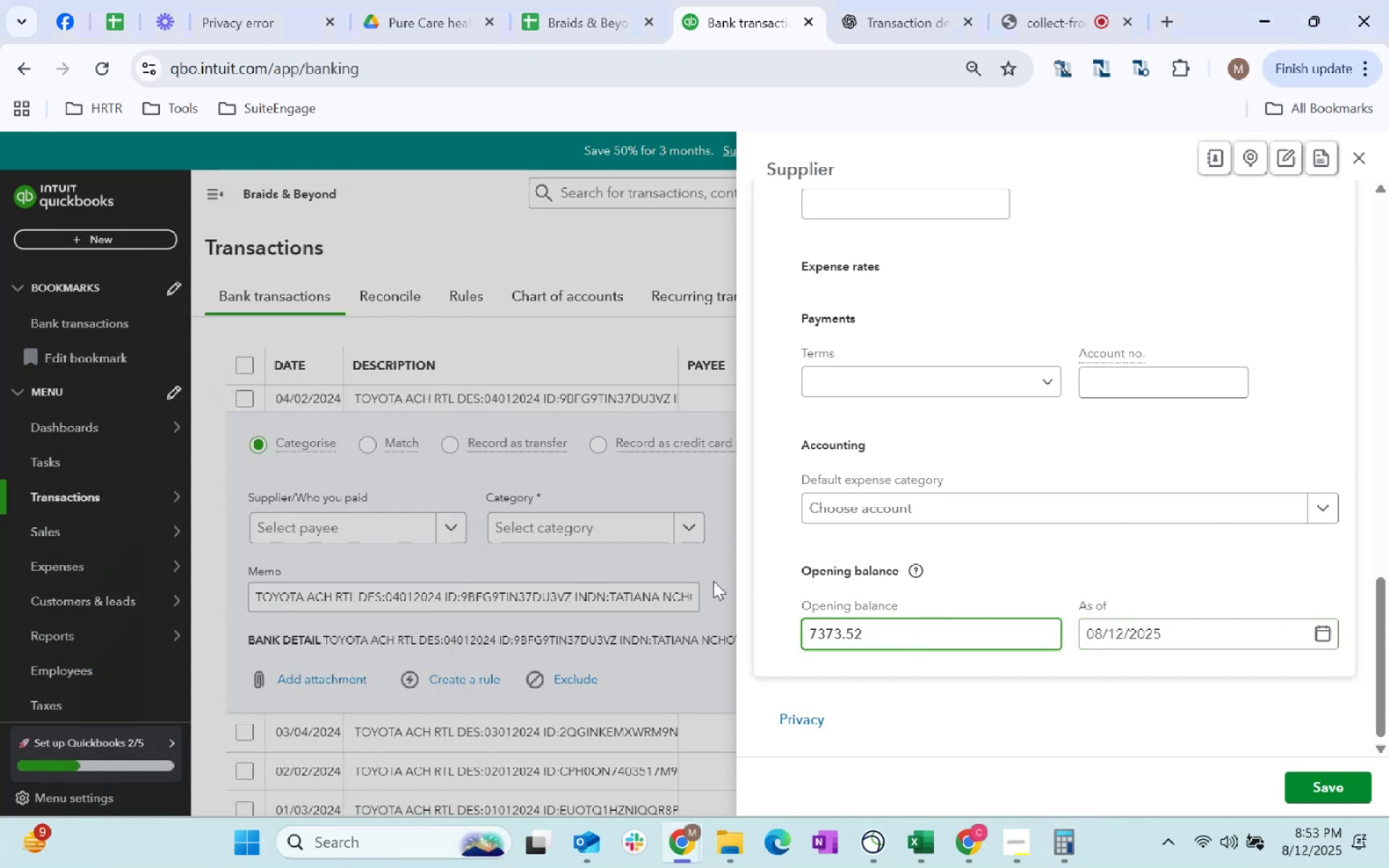 
key(Alt+AltLeft)
 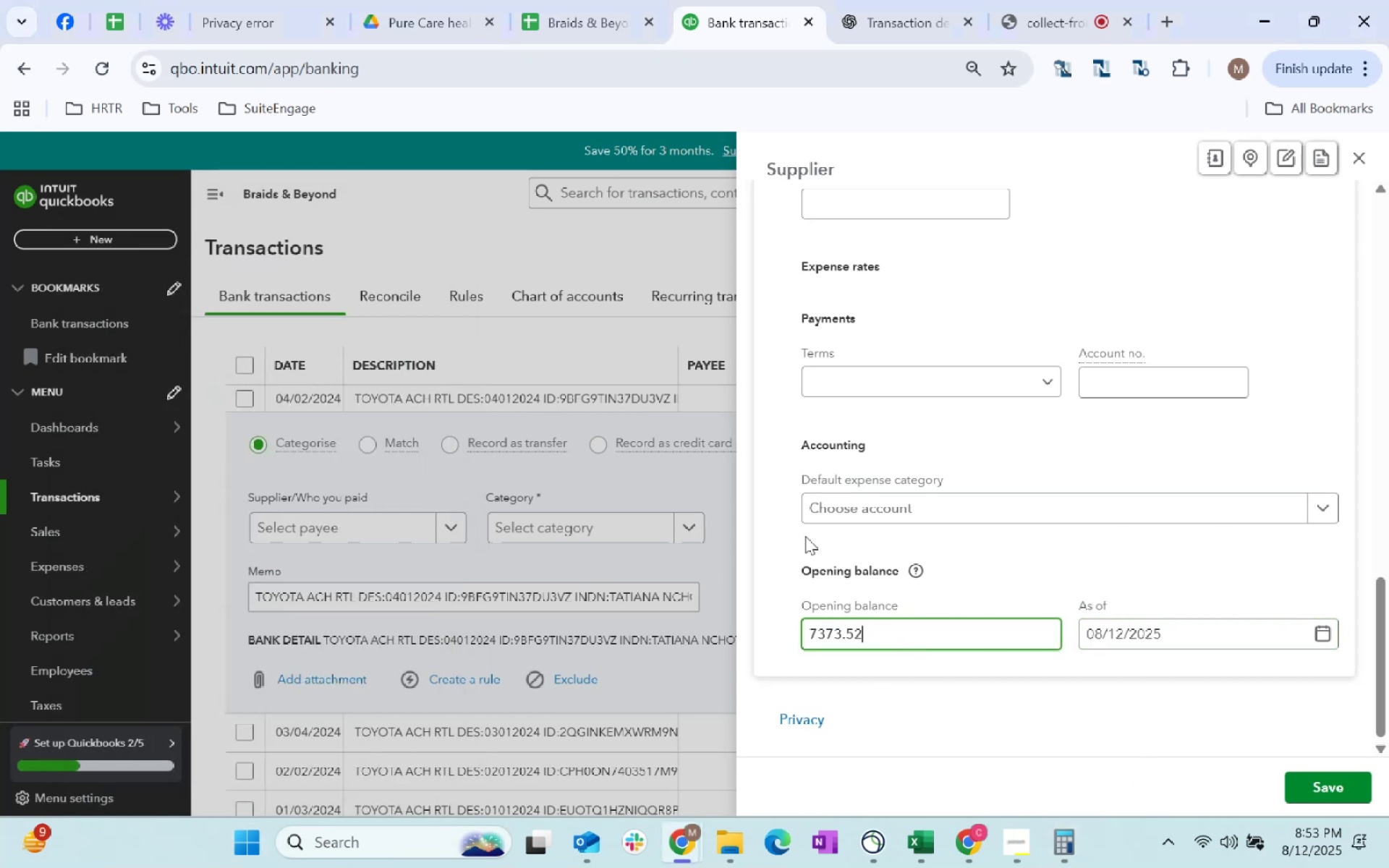 
key(Alt+Tab)
 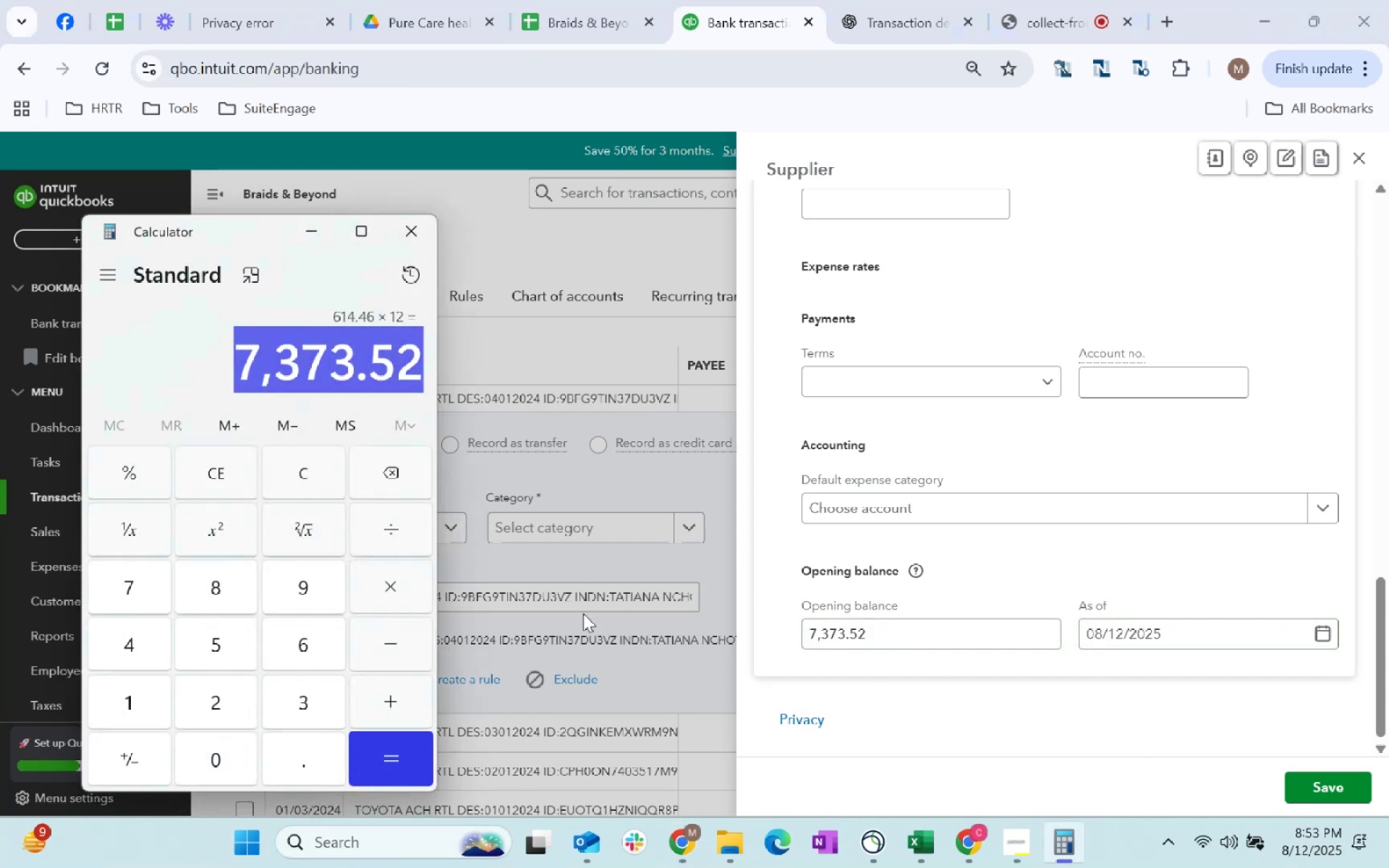 
key(Alt+AltLeft)
 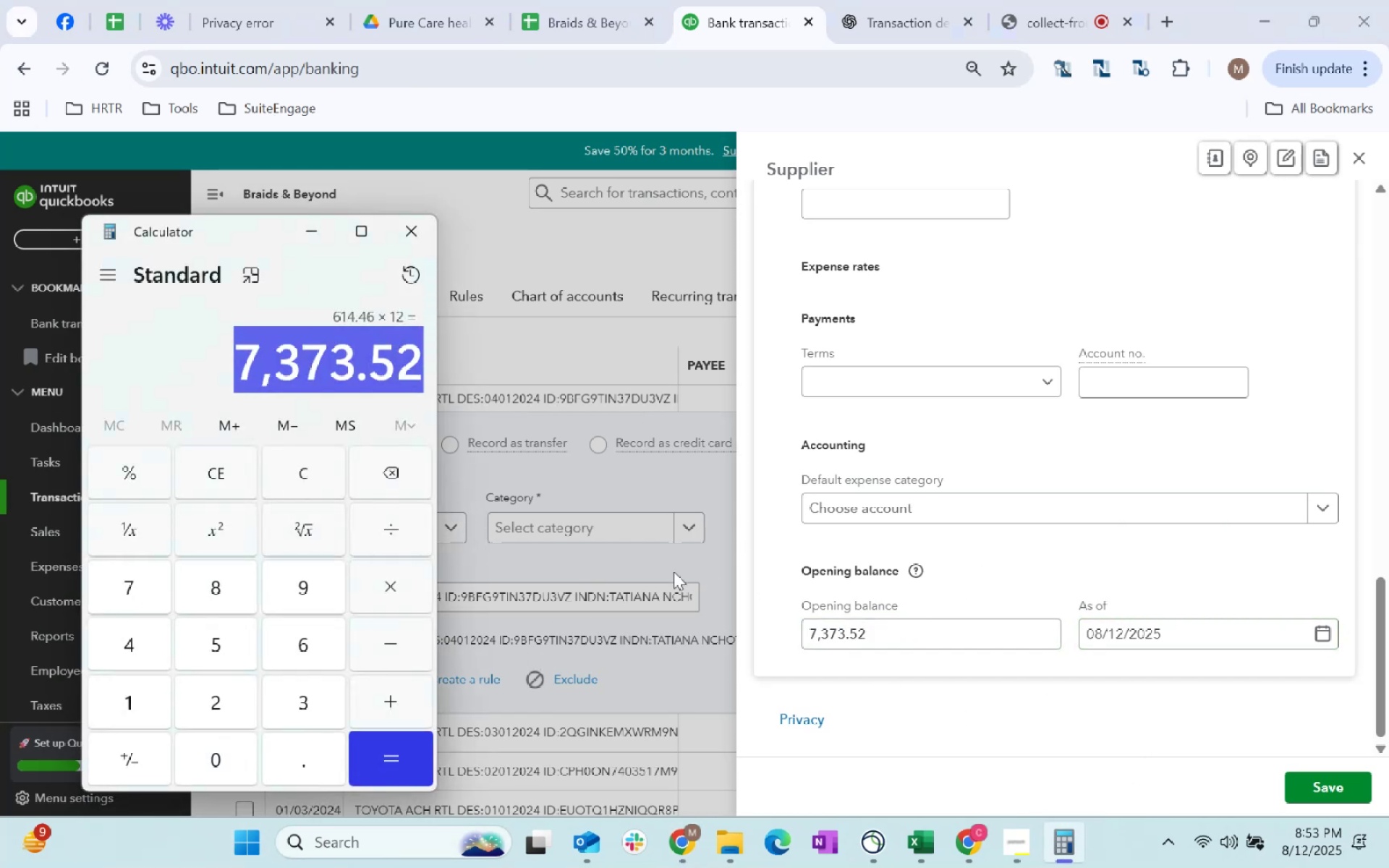 
key(Alt+Tab)
 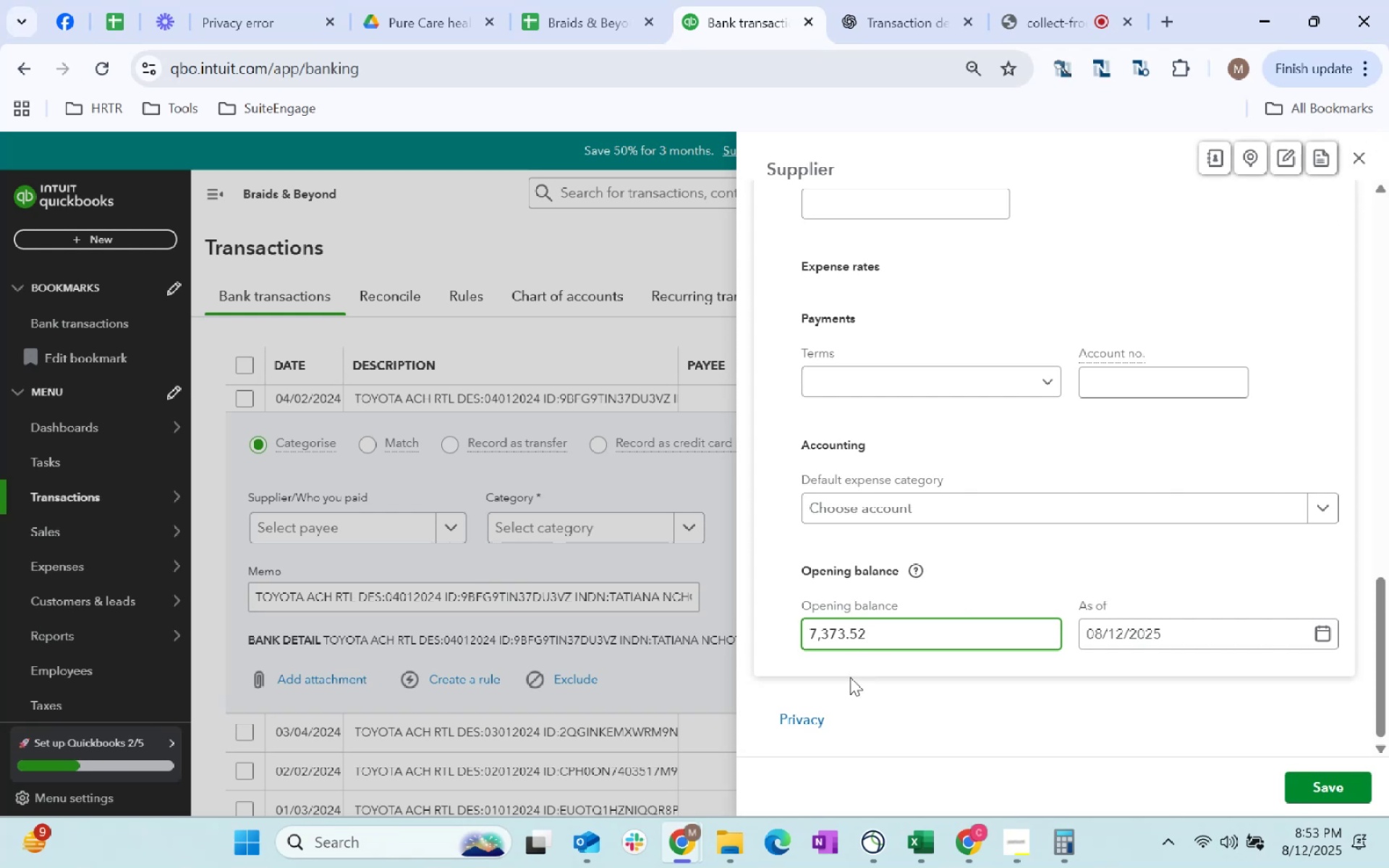 
left_click_drag(start_coordinate=[1364, 148], to_coordinate=[1362, 151])
 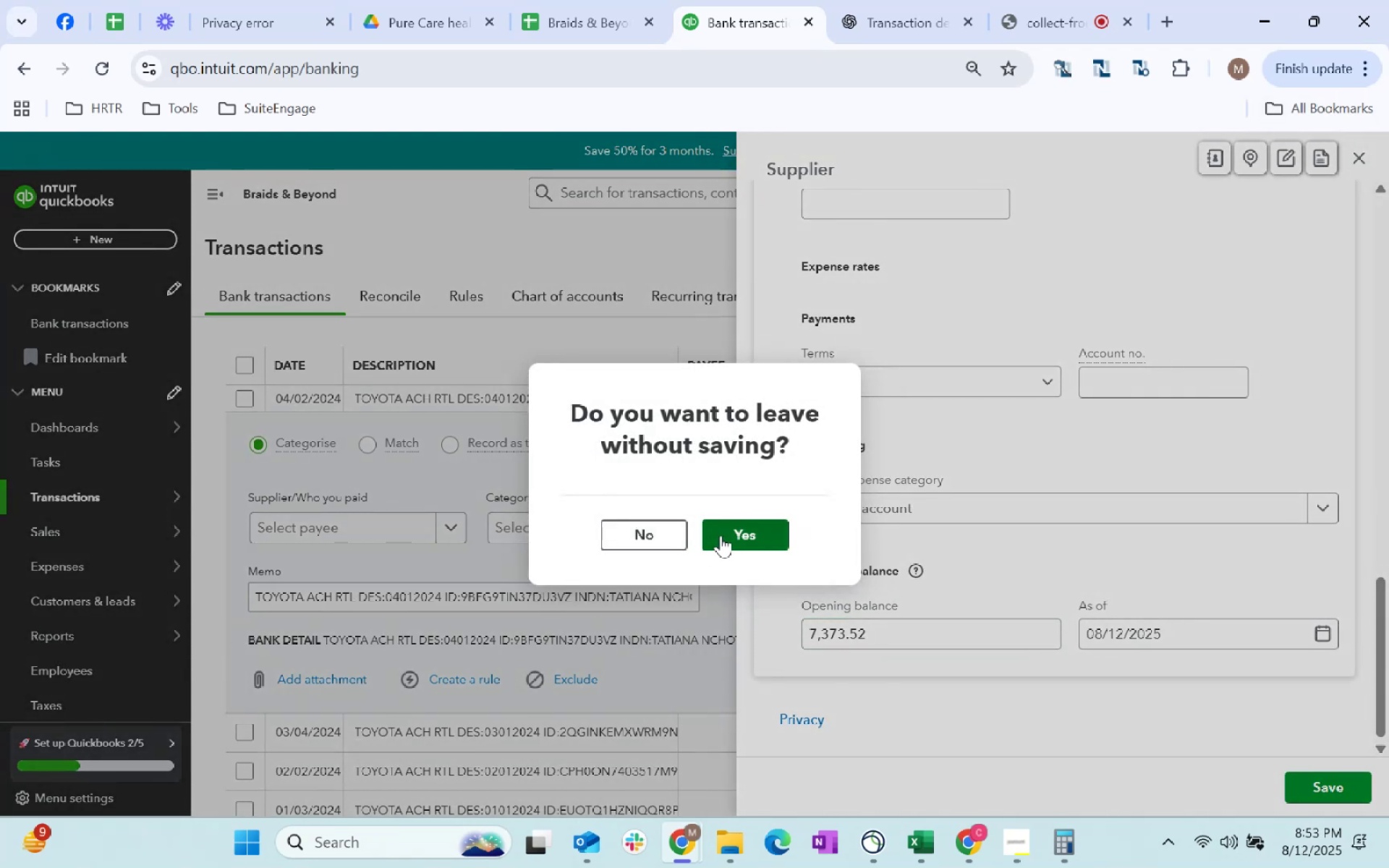 
scroll: coordinate [411, 644], scroll_direction: down, amount: 2.0
 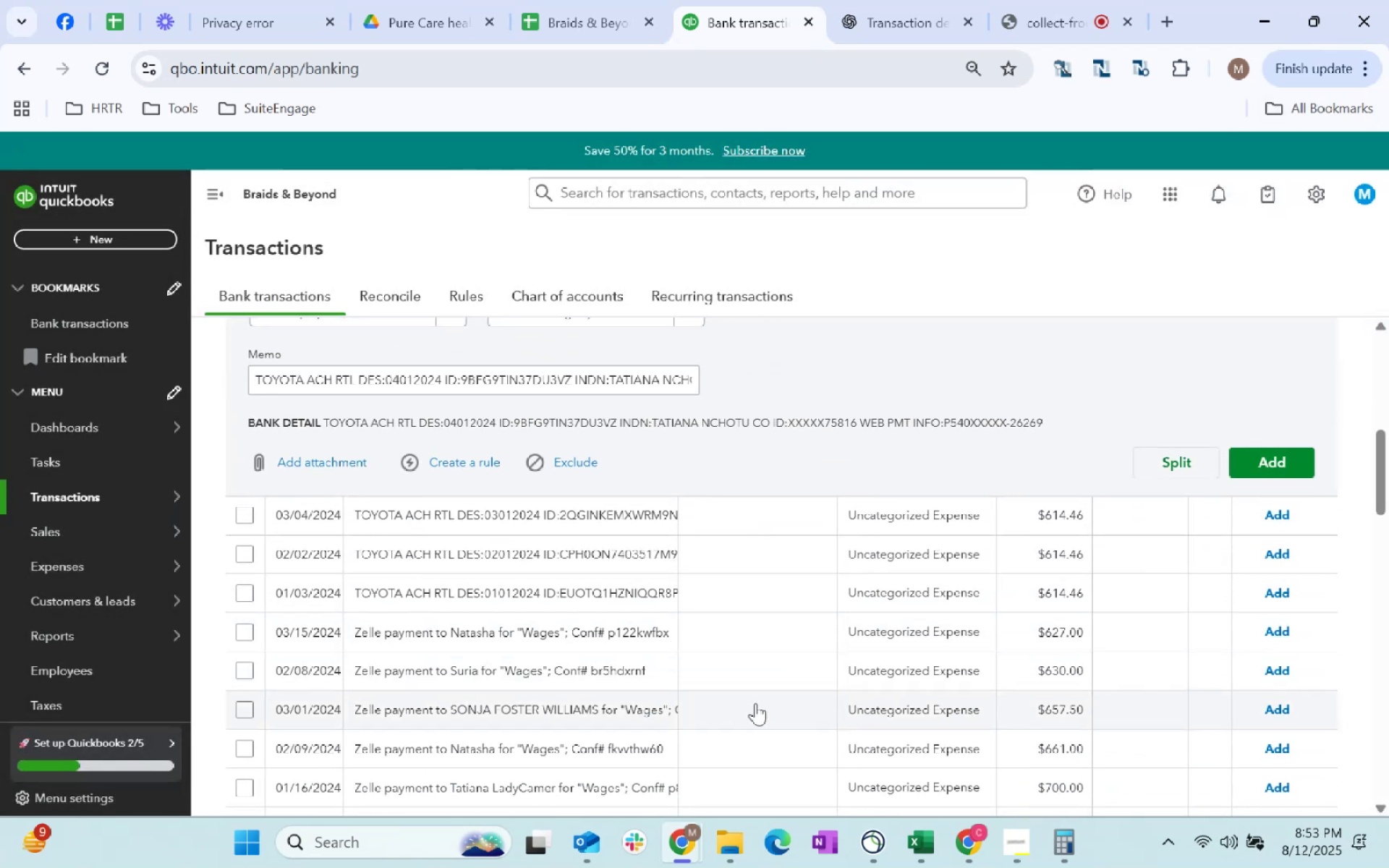 
key(Alt+AltLeft)
 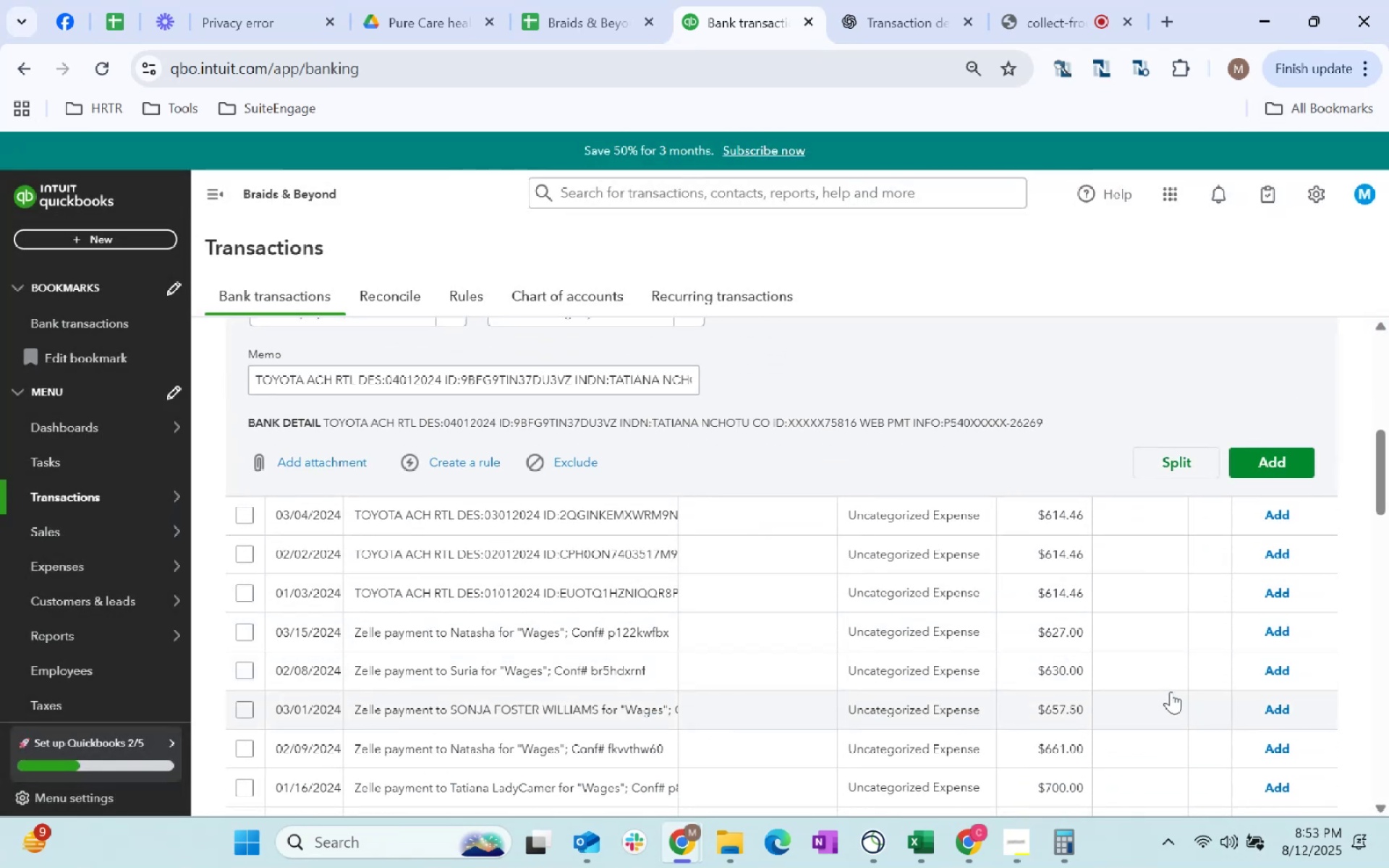 
key(Alt+Tab)
 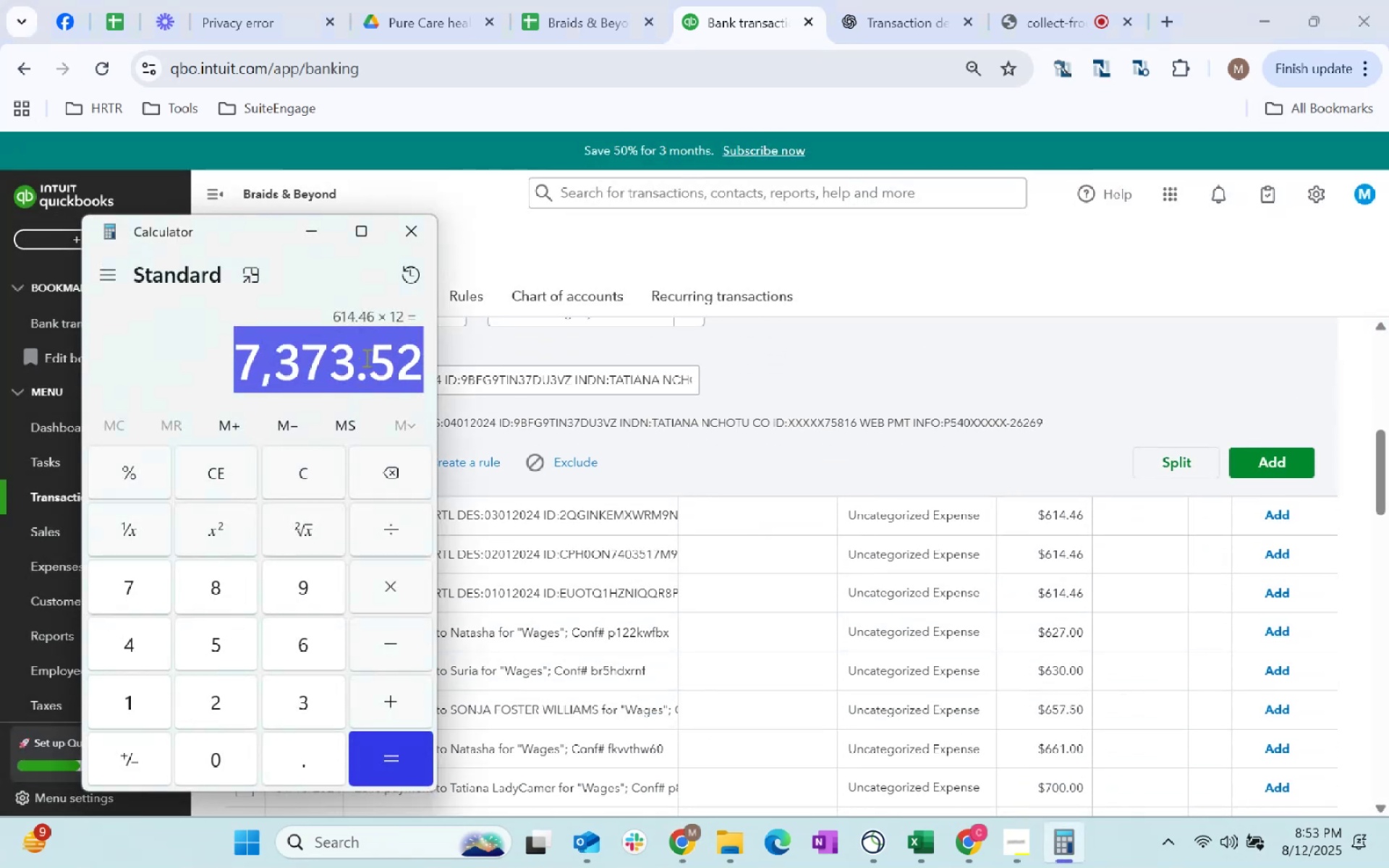 
key(Control+C)
 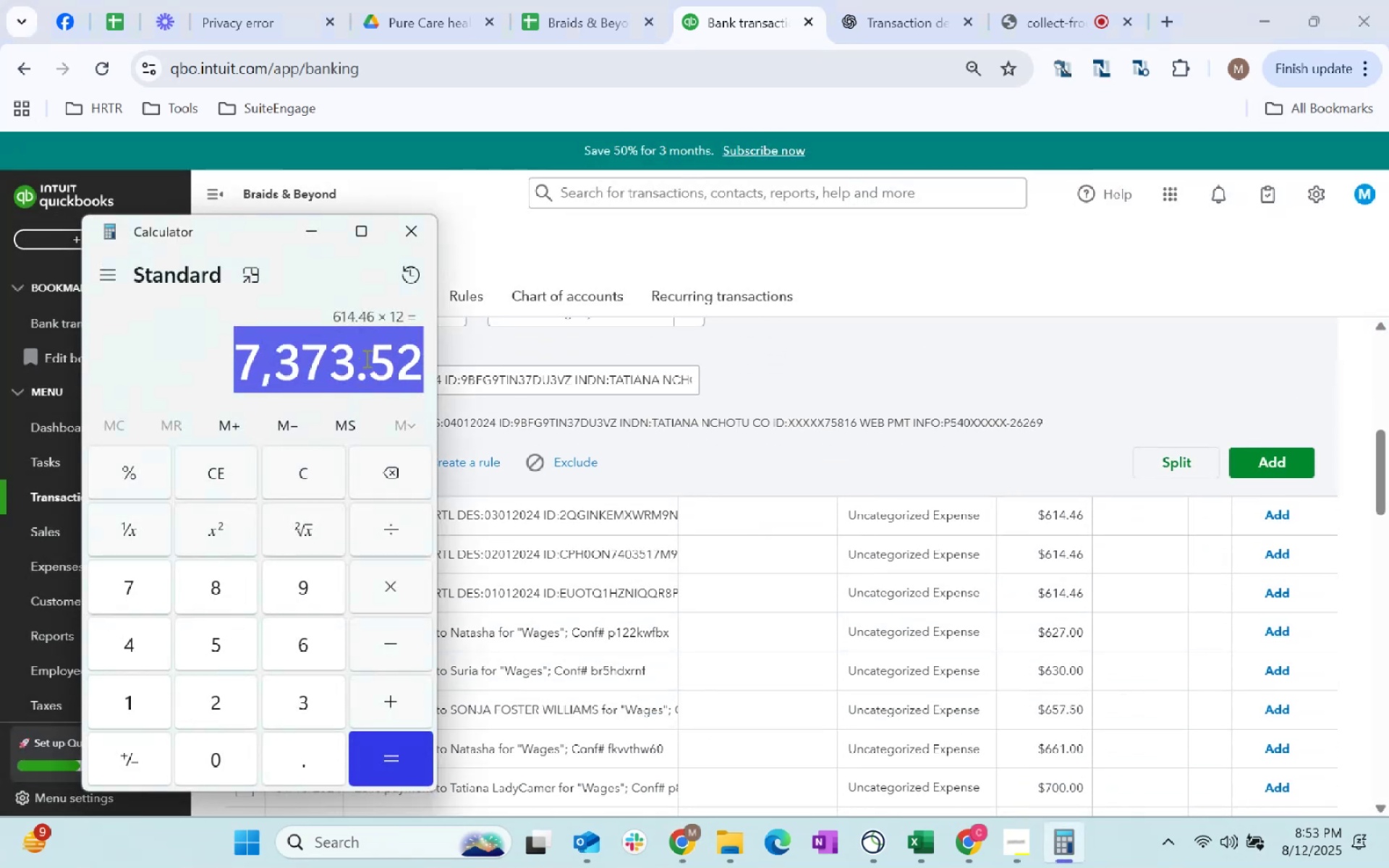 
key(Control+C)
 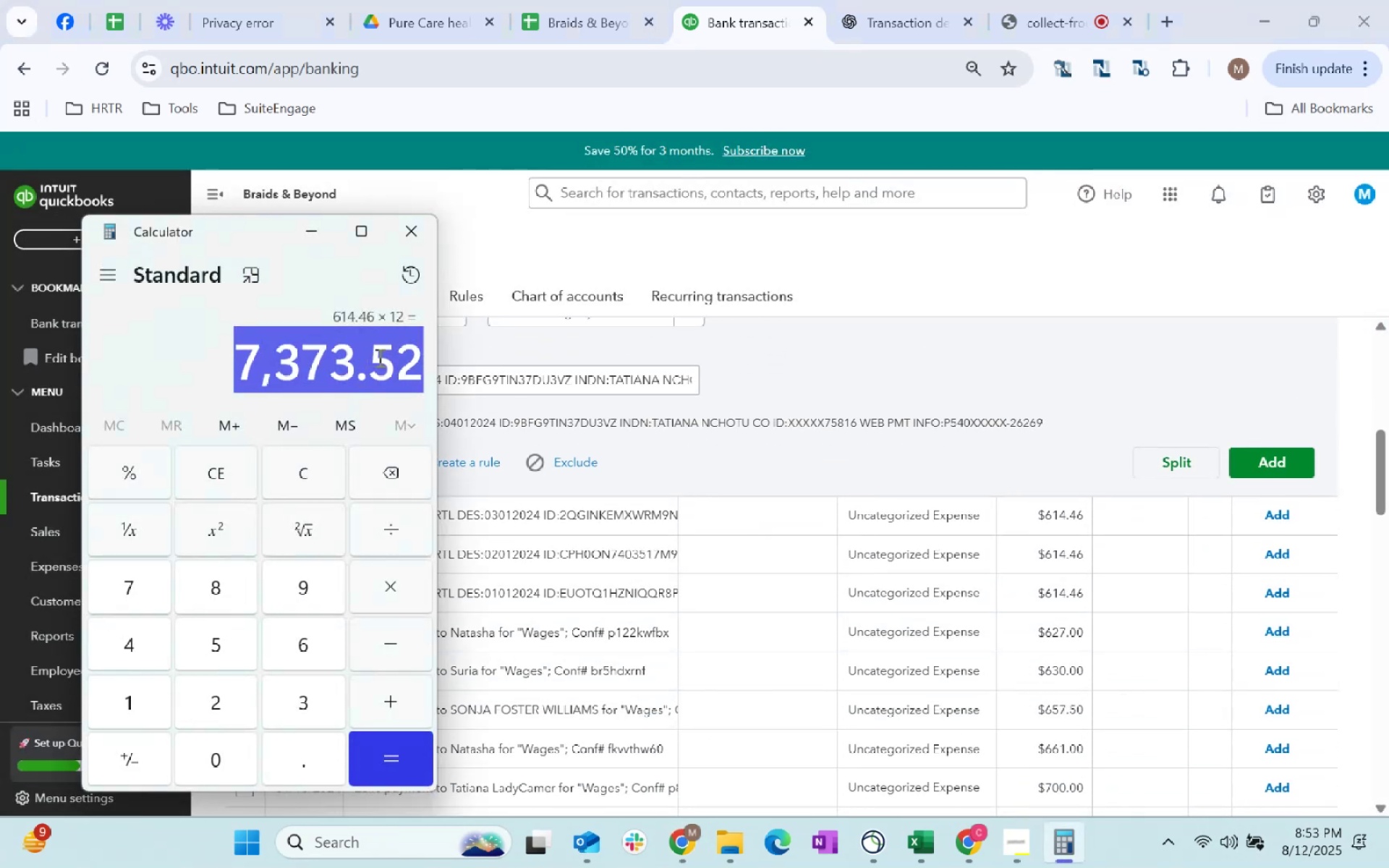 
key(Alt+AltLeft)
 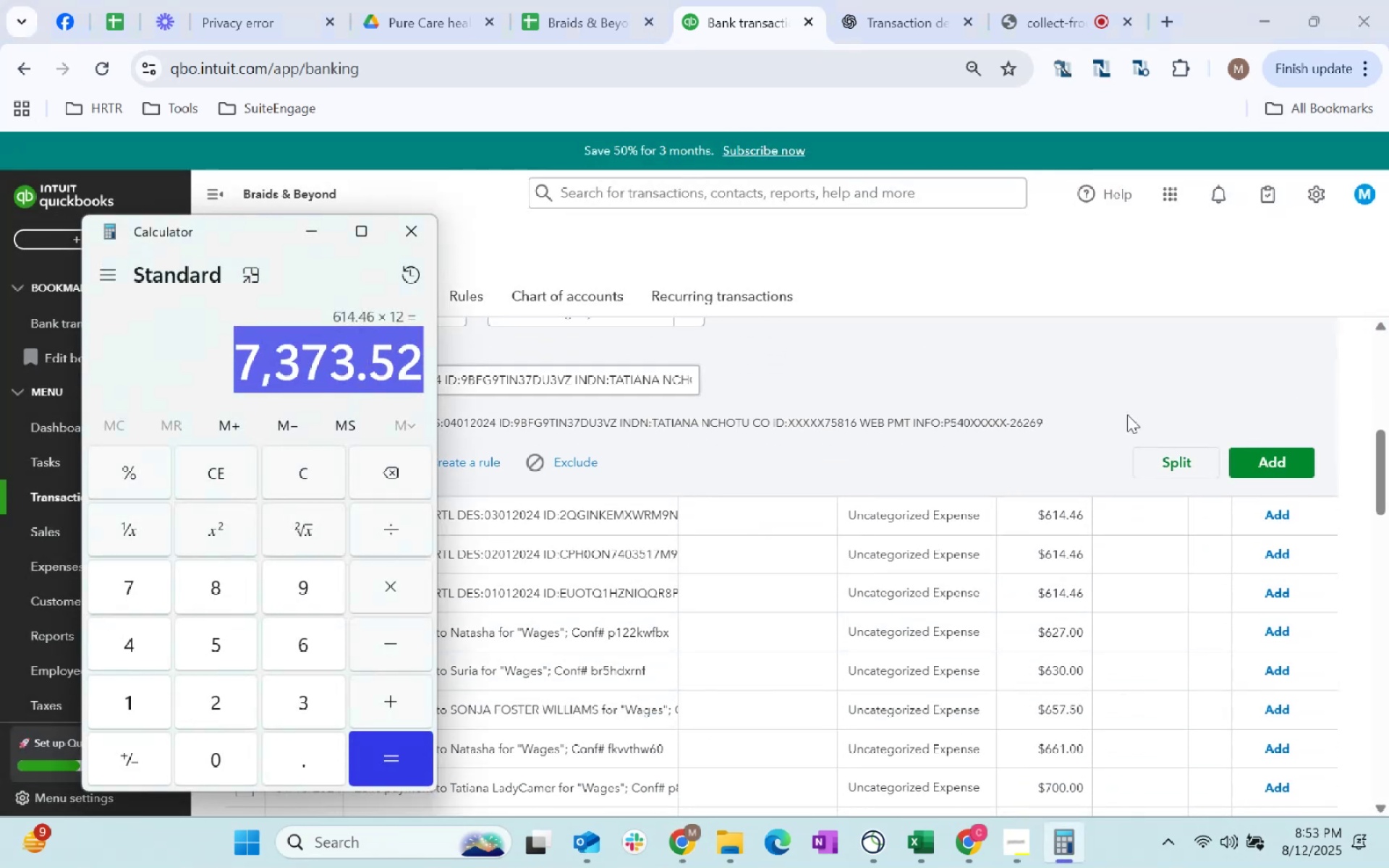 
key(Alt+Tab)
 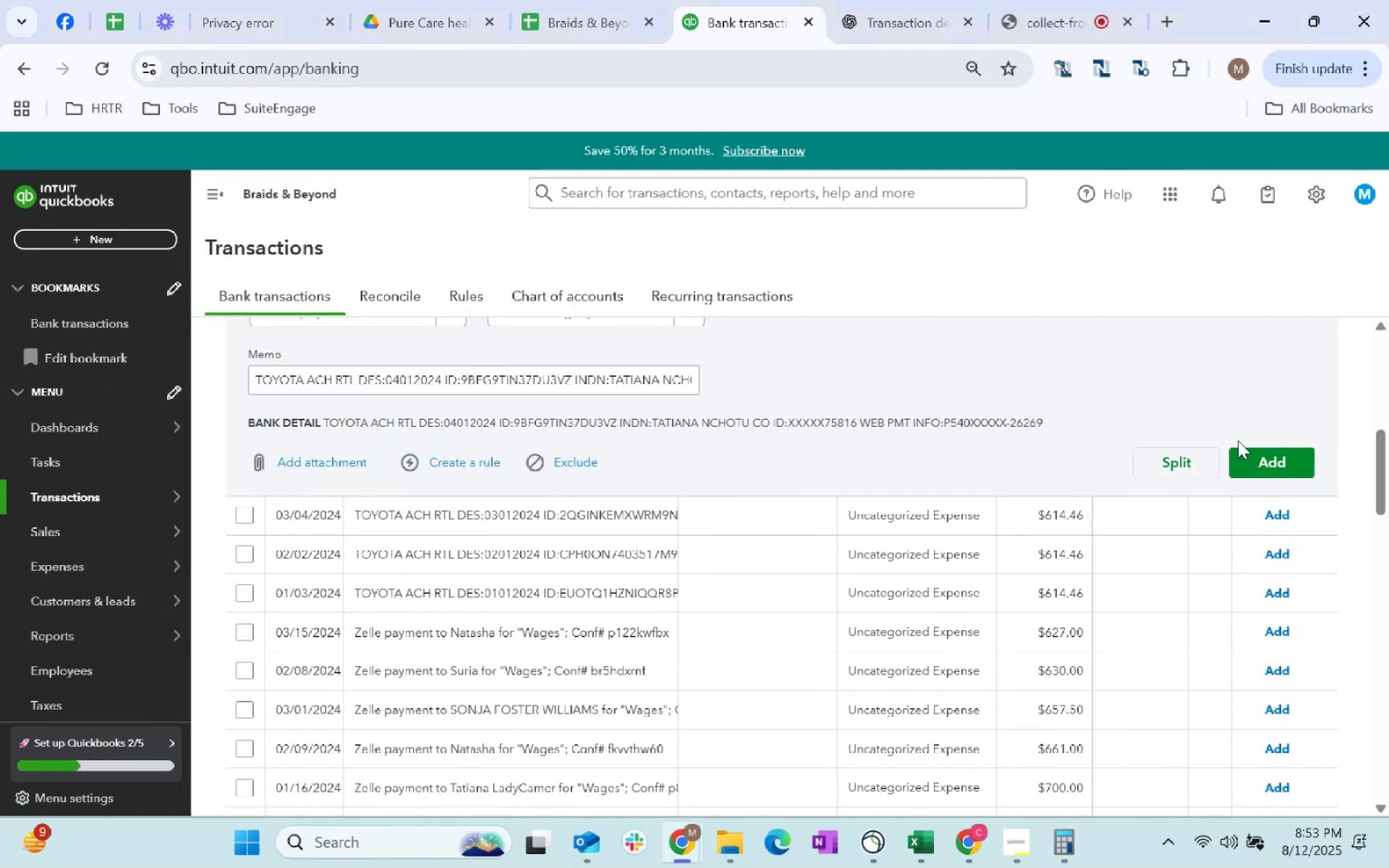 
scroll: coordinate [1226, 490], scroll_direction: up, amount: 3.0
 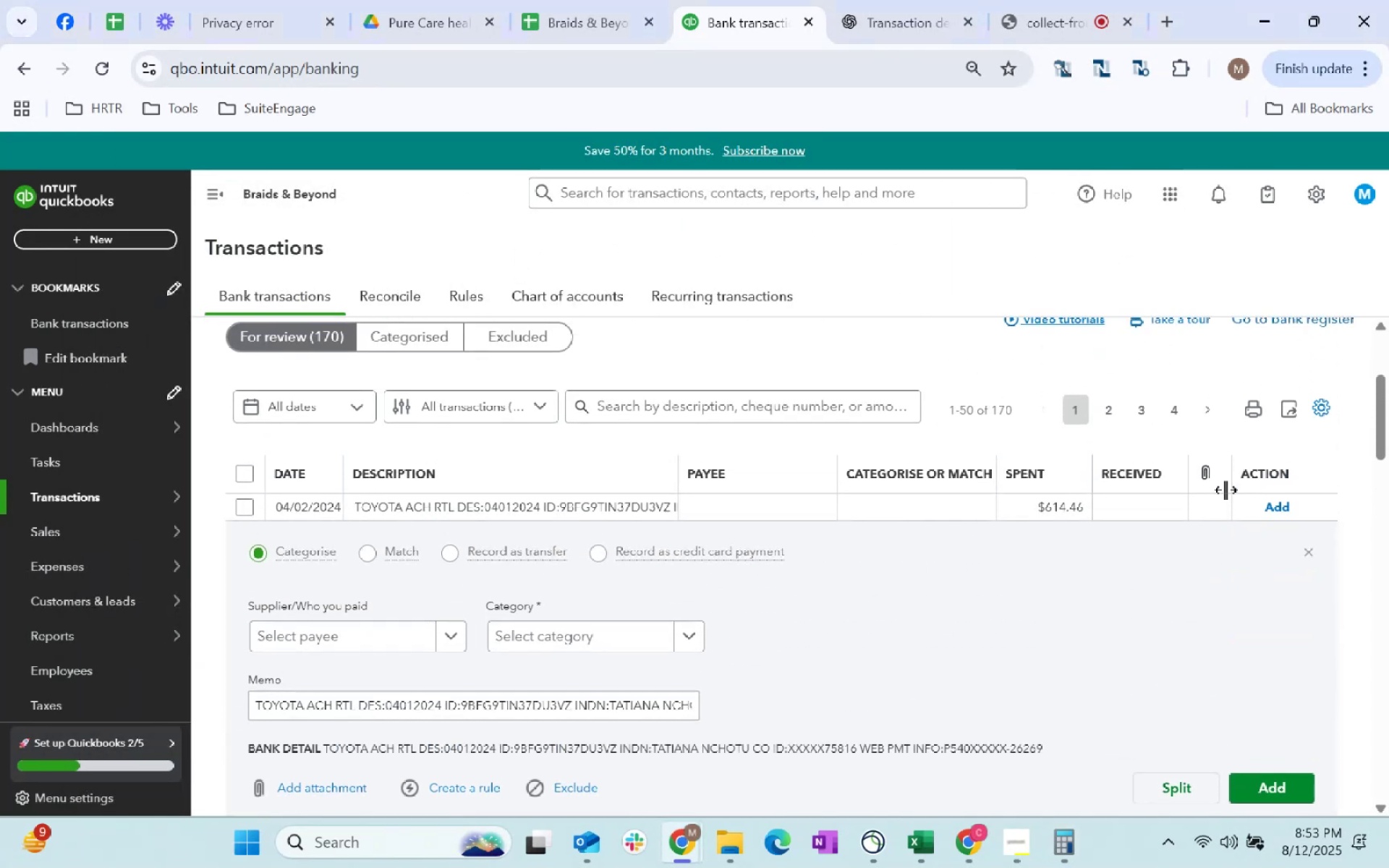 
scroll: coordinate [1226, 490], scroll_direction: down, amount: 1.0
 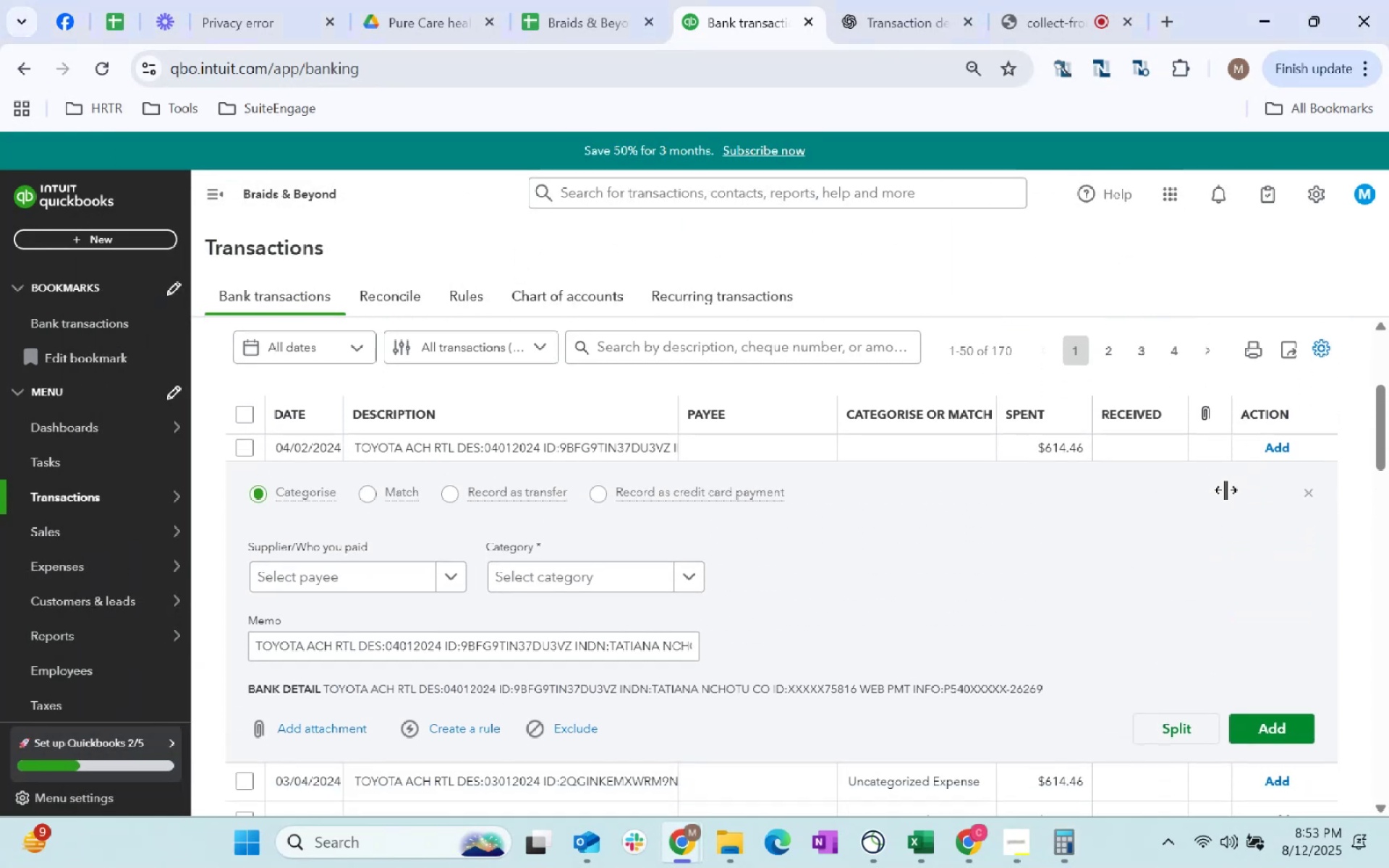 
key(Alt+AltLeft)
 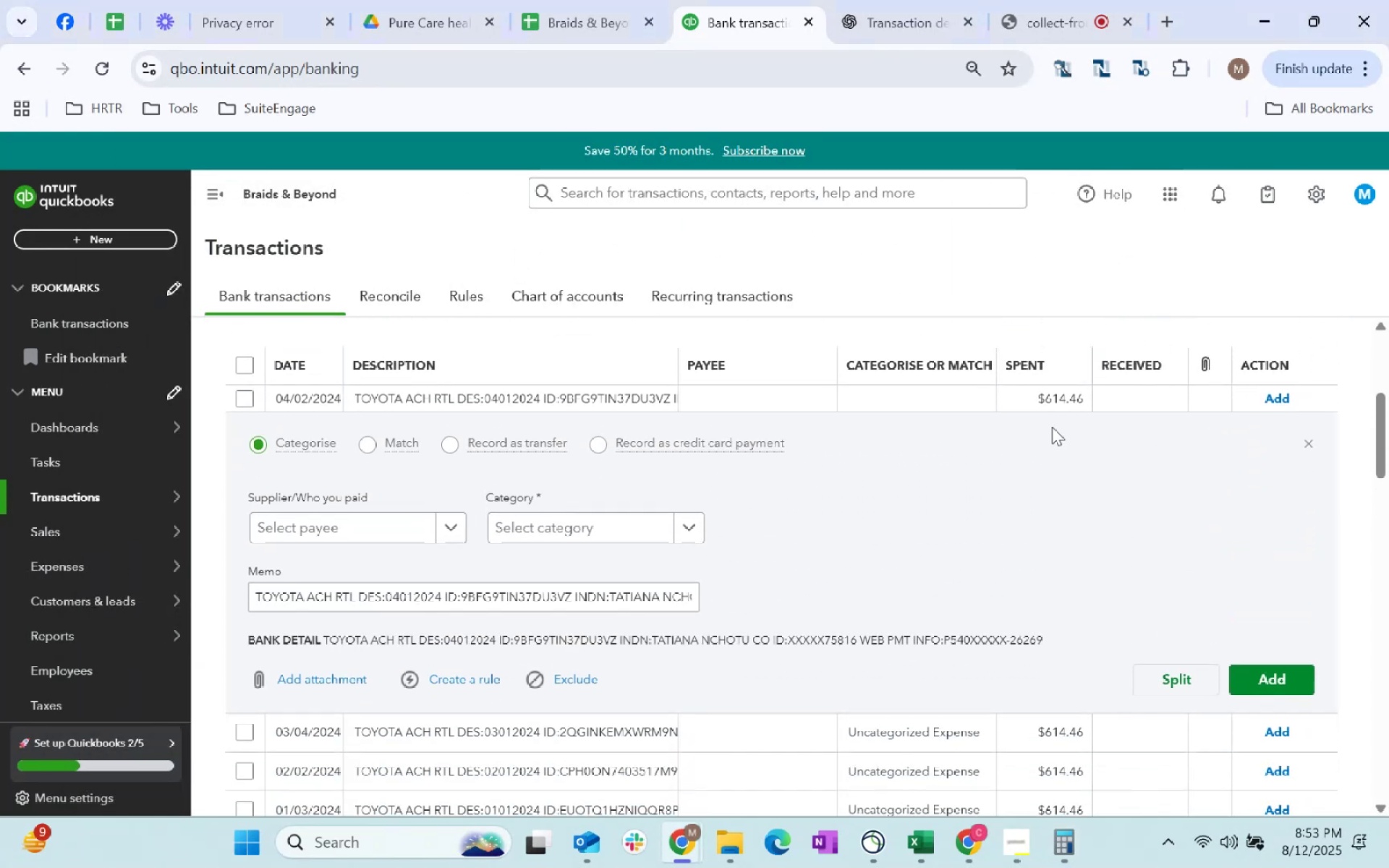 
key(Alt+Tab)
 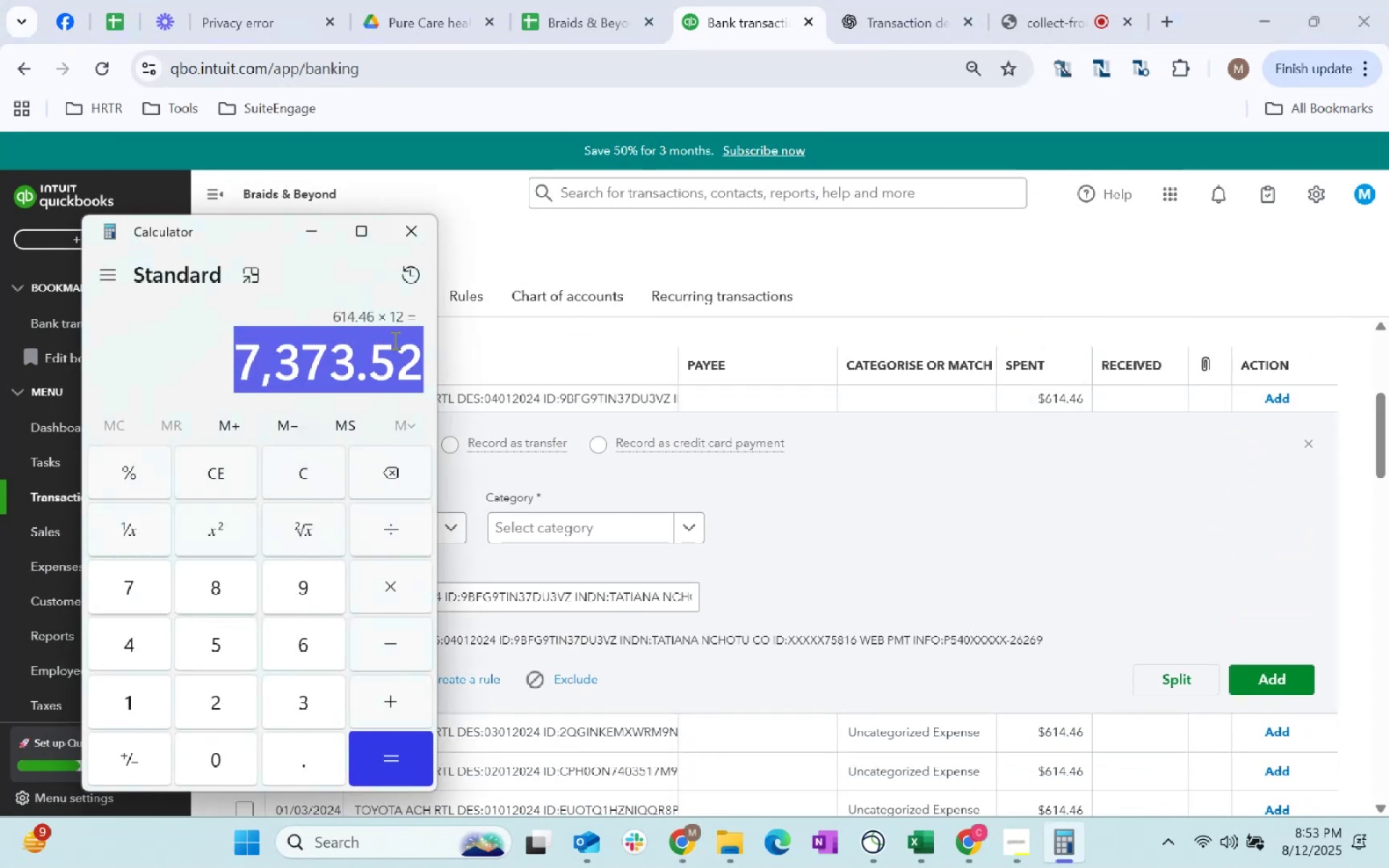 
wait(7.37)
 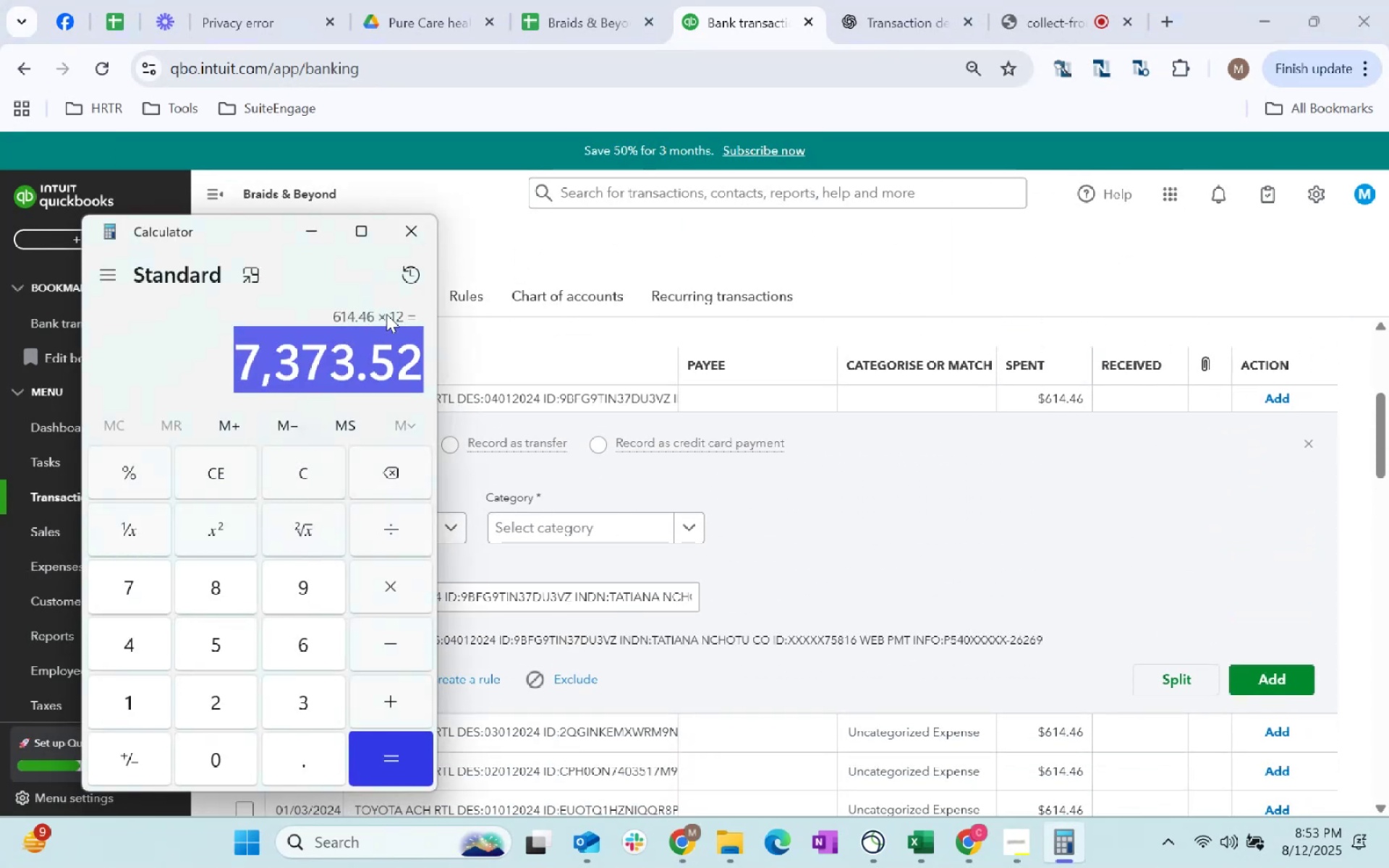 
key(Alt+AltLeft)
 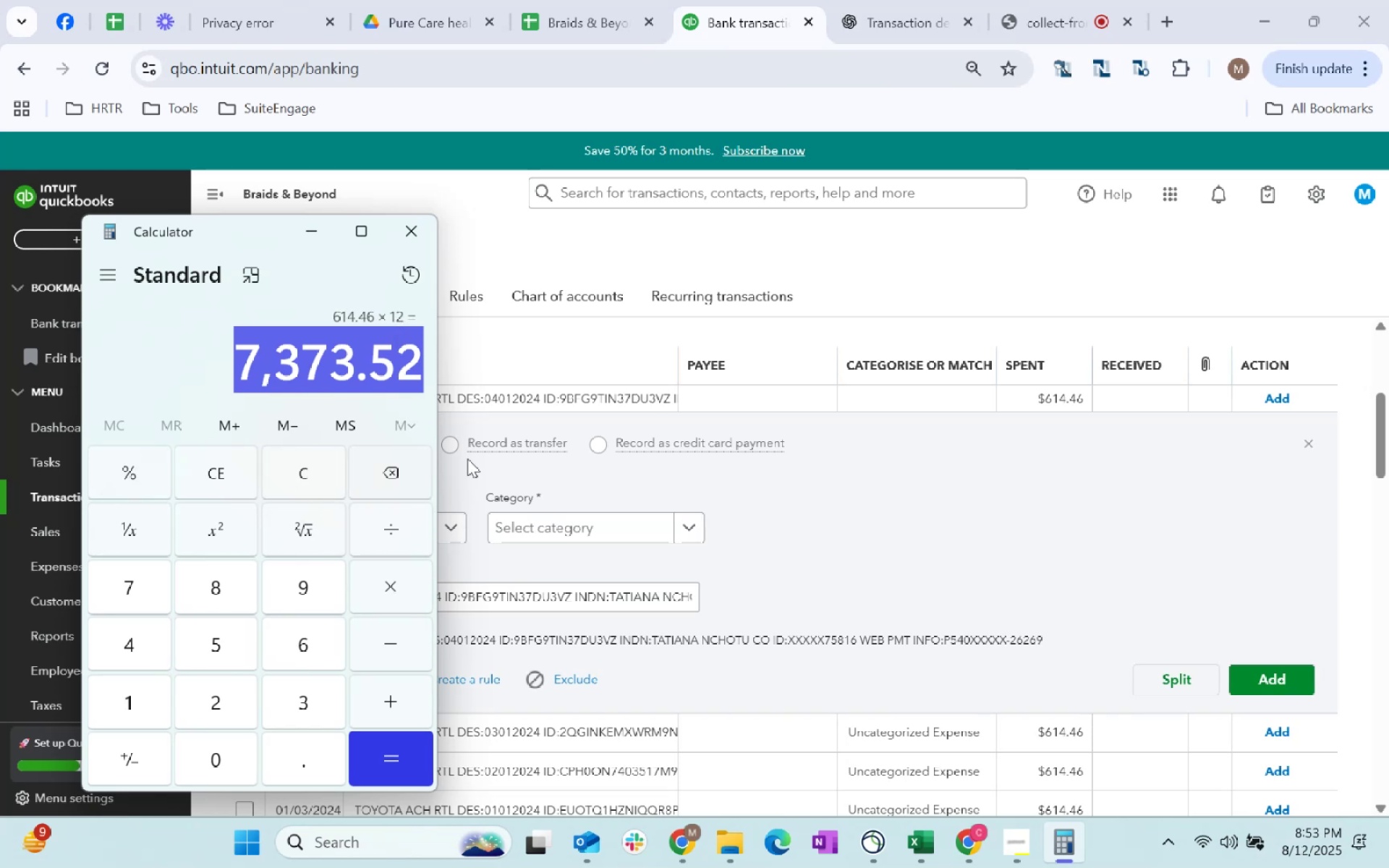 
key(Alt+Tab)
 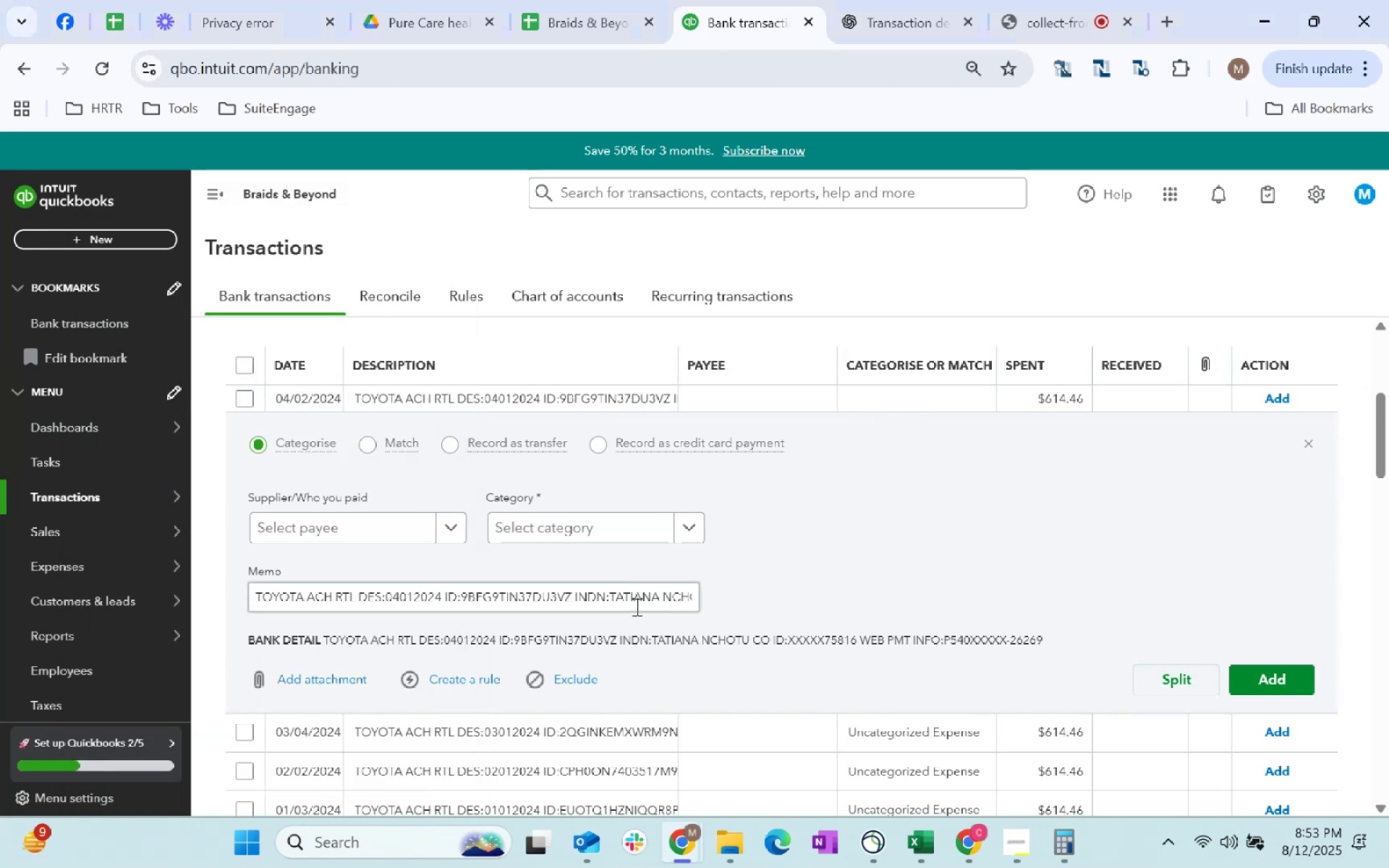 
left_click([413, 525])
 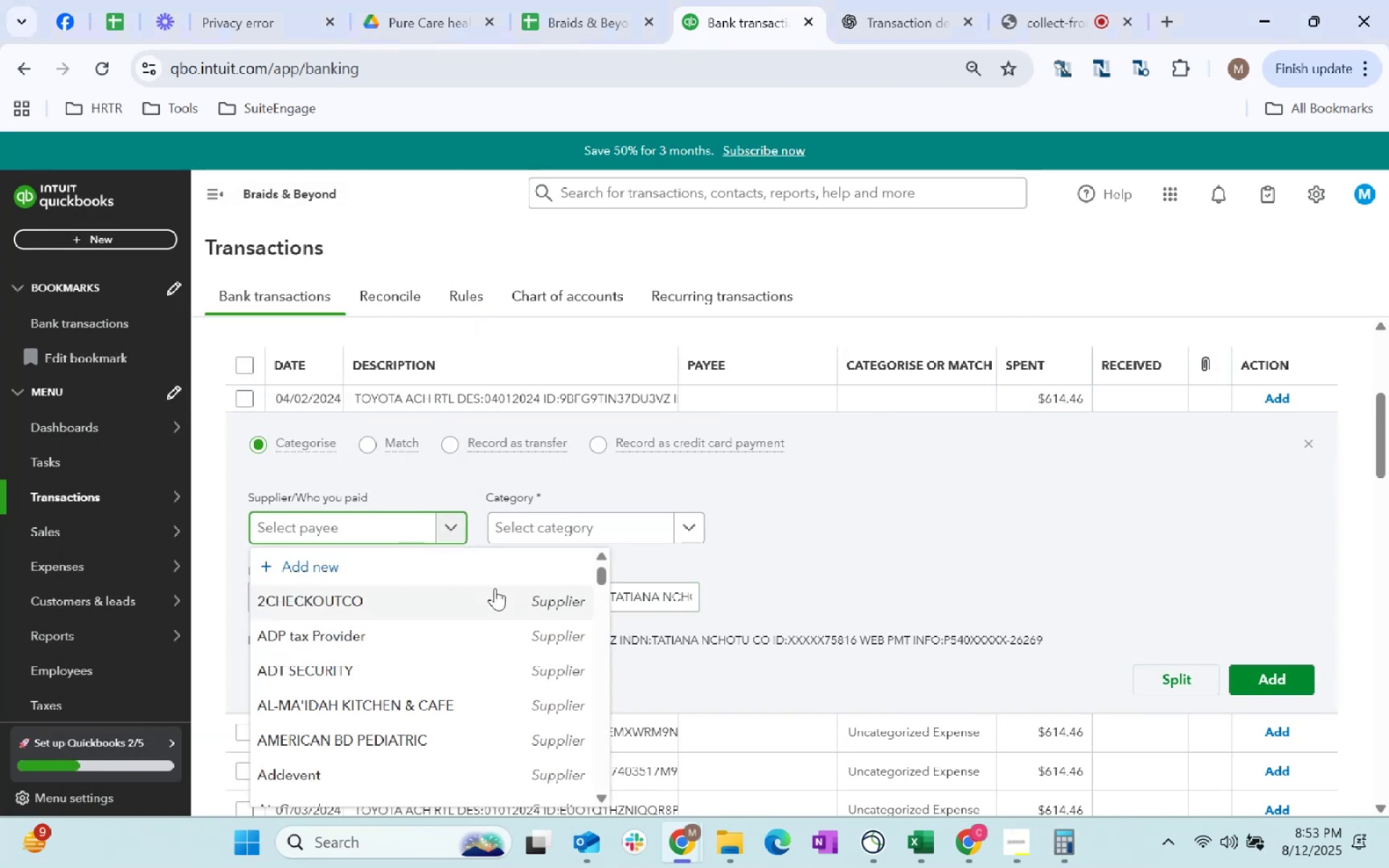 
left_click([474, 574])
 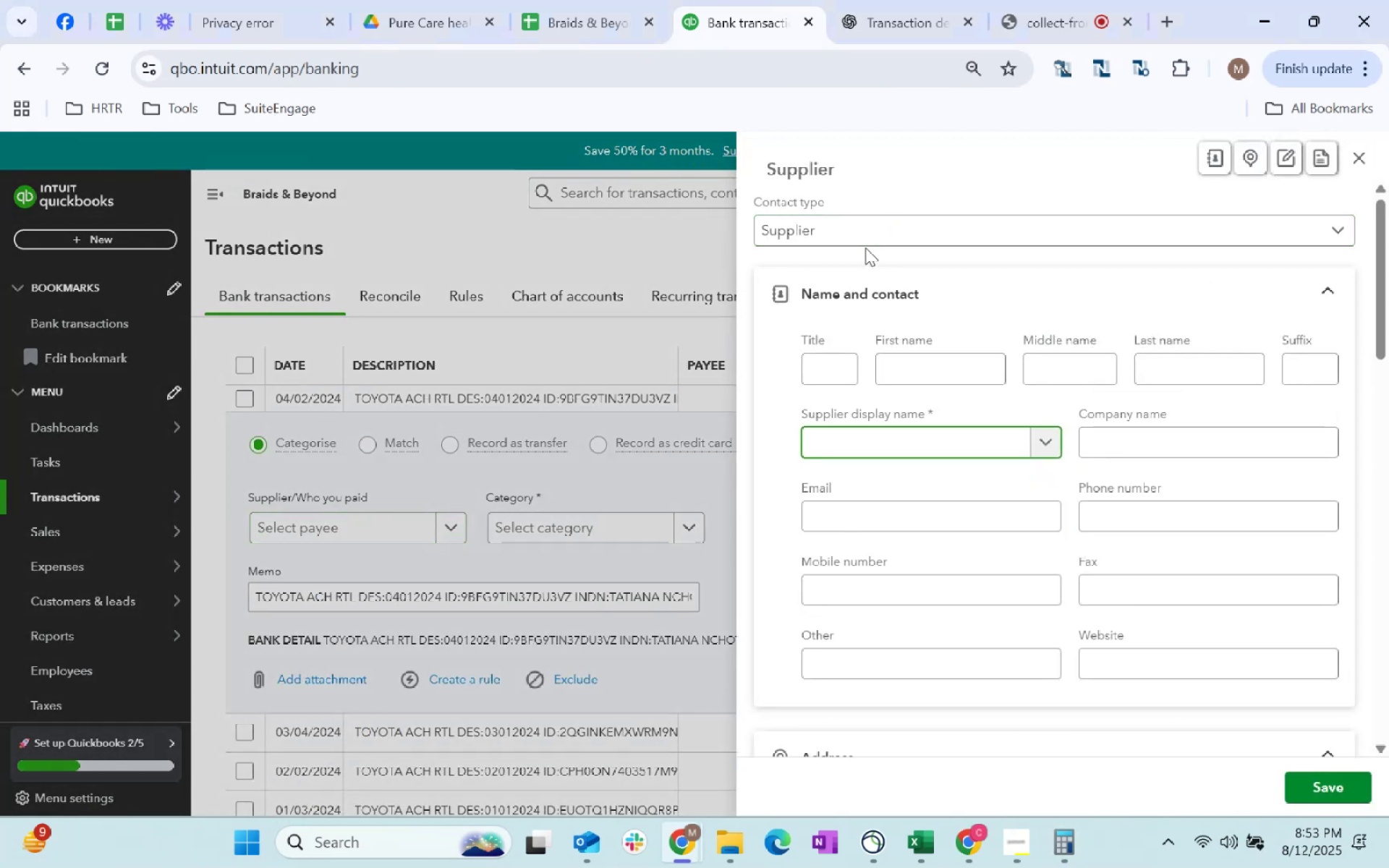 
type(Toyota)
key(Tab)
 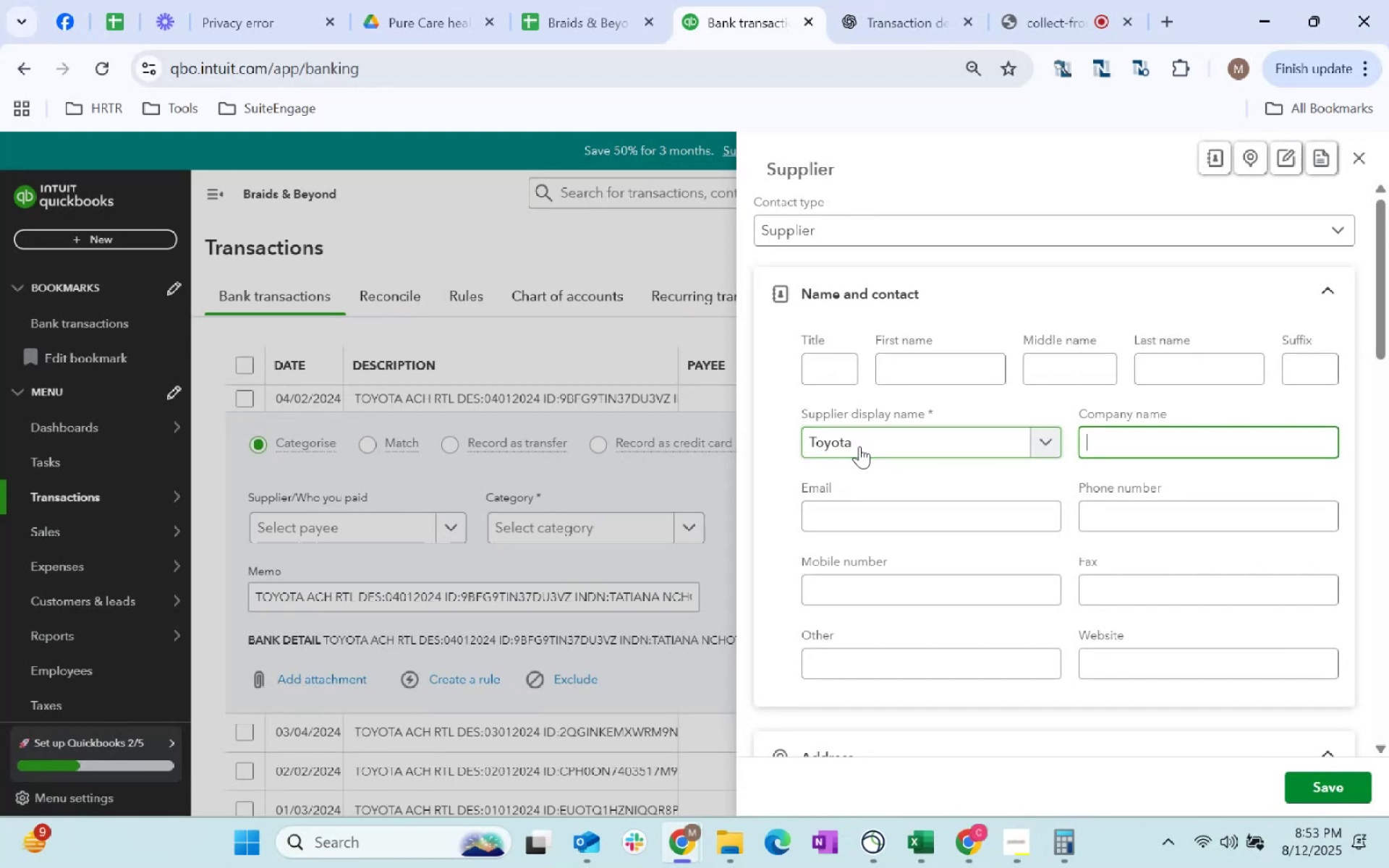 
scroll: coordinate [1001, 443], scroll_direction: down, amount: 15.0
 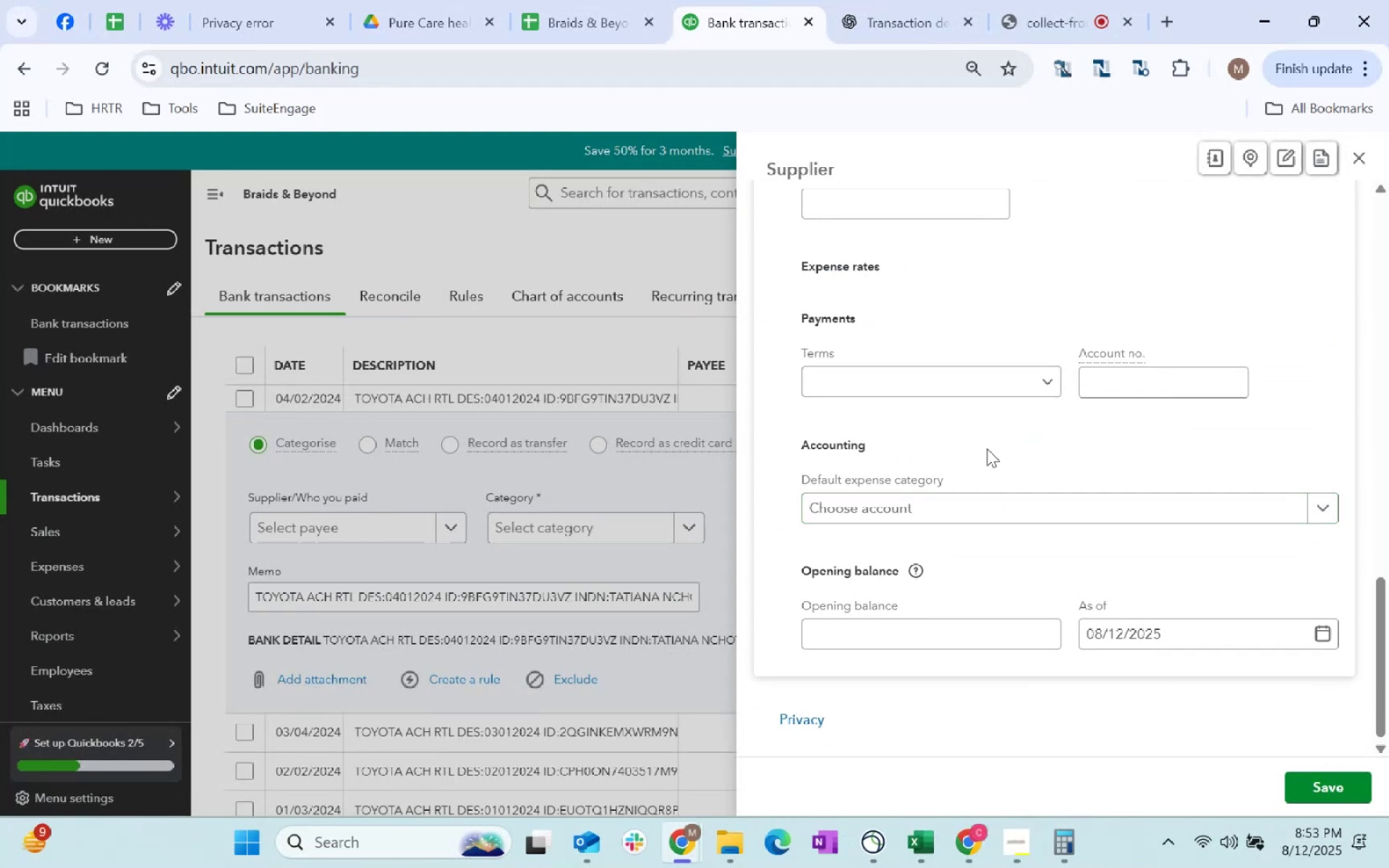 
left_click([956, 634])
 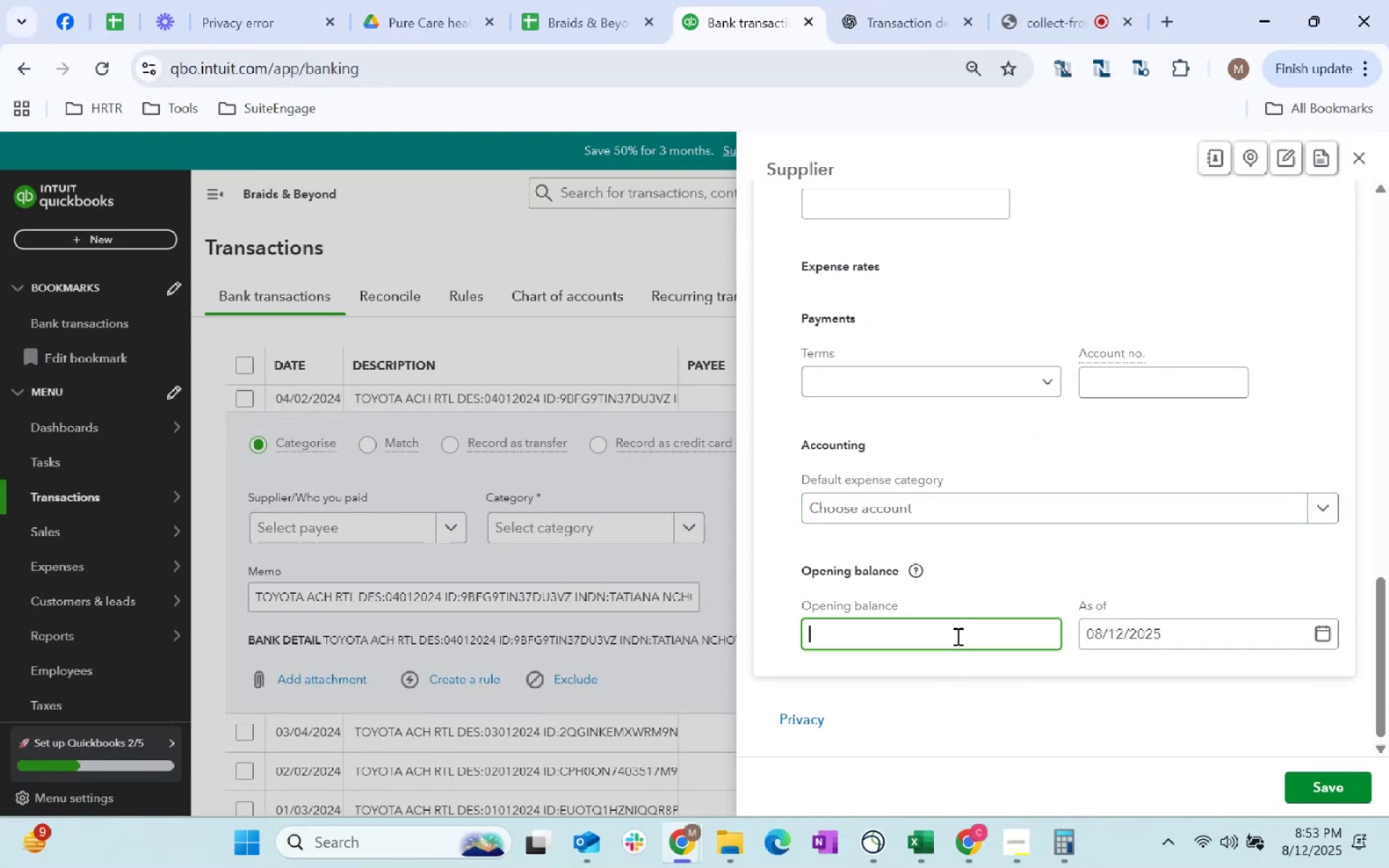 
key(Control+ControlLeft)
 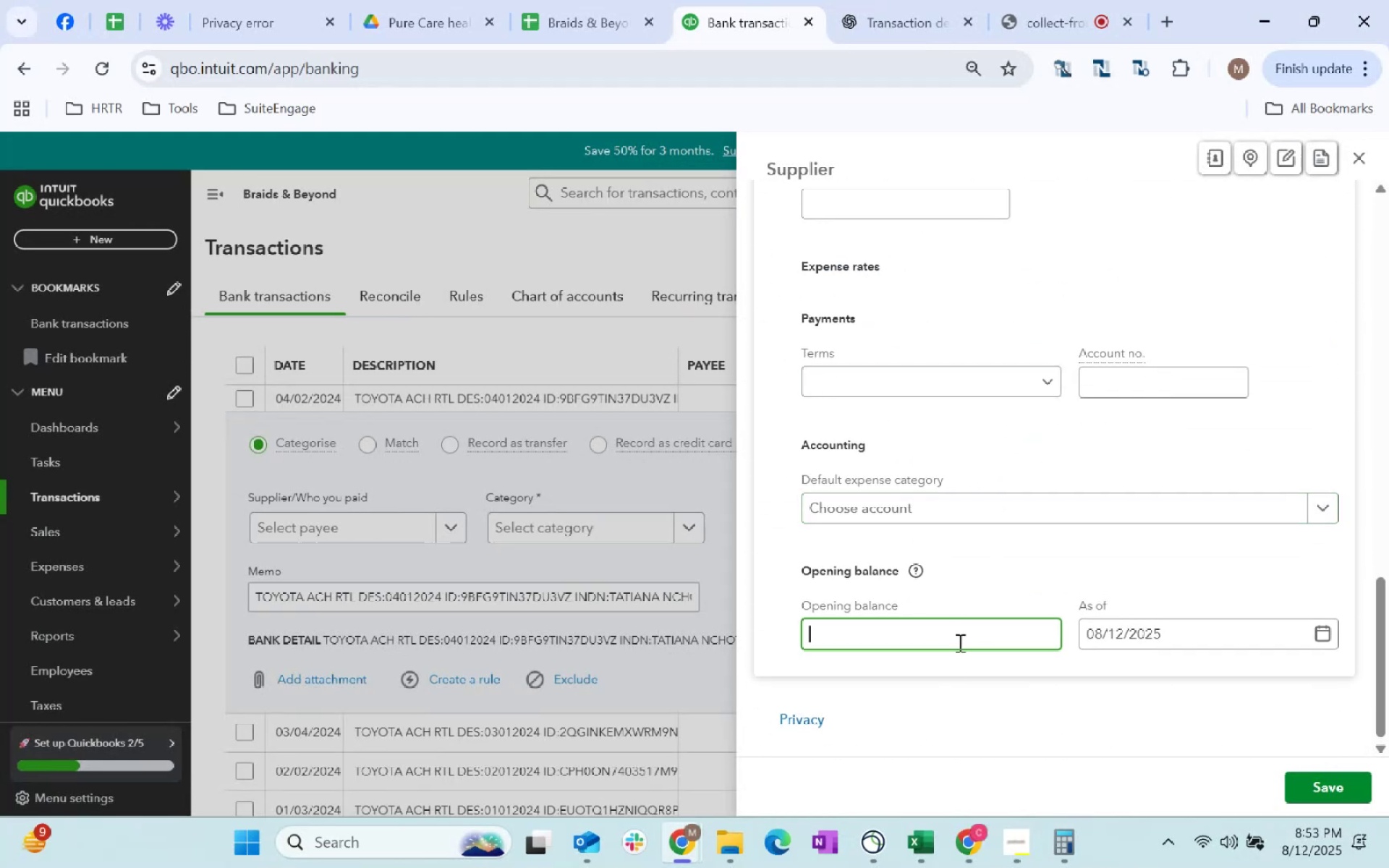 
key(Control+V)
 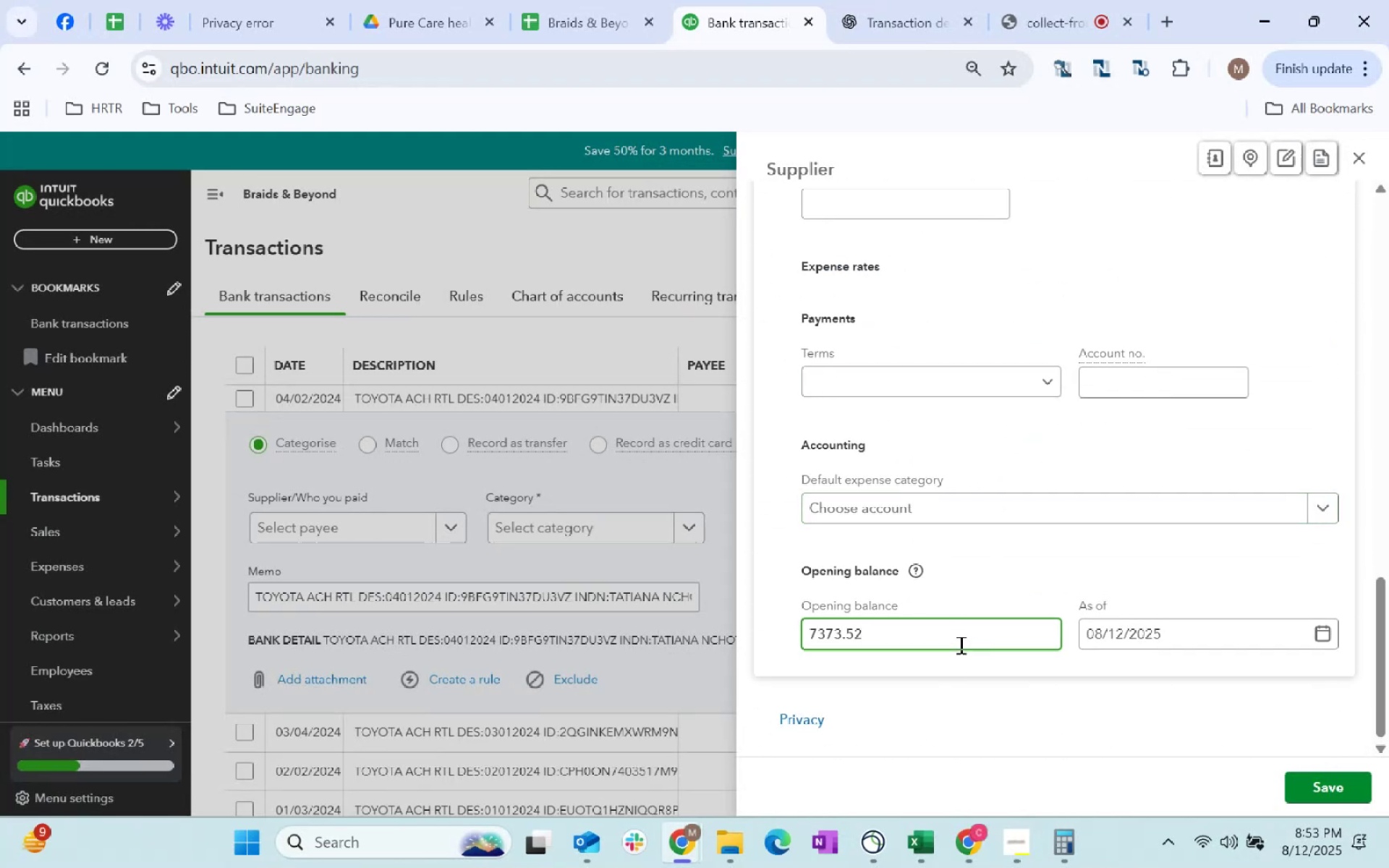 
left_click([1169, 637])
 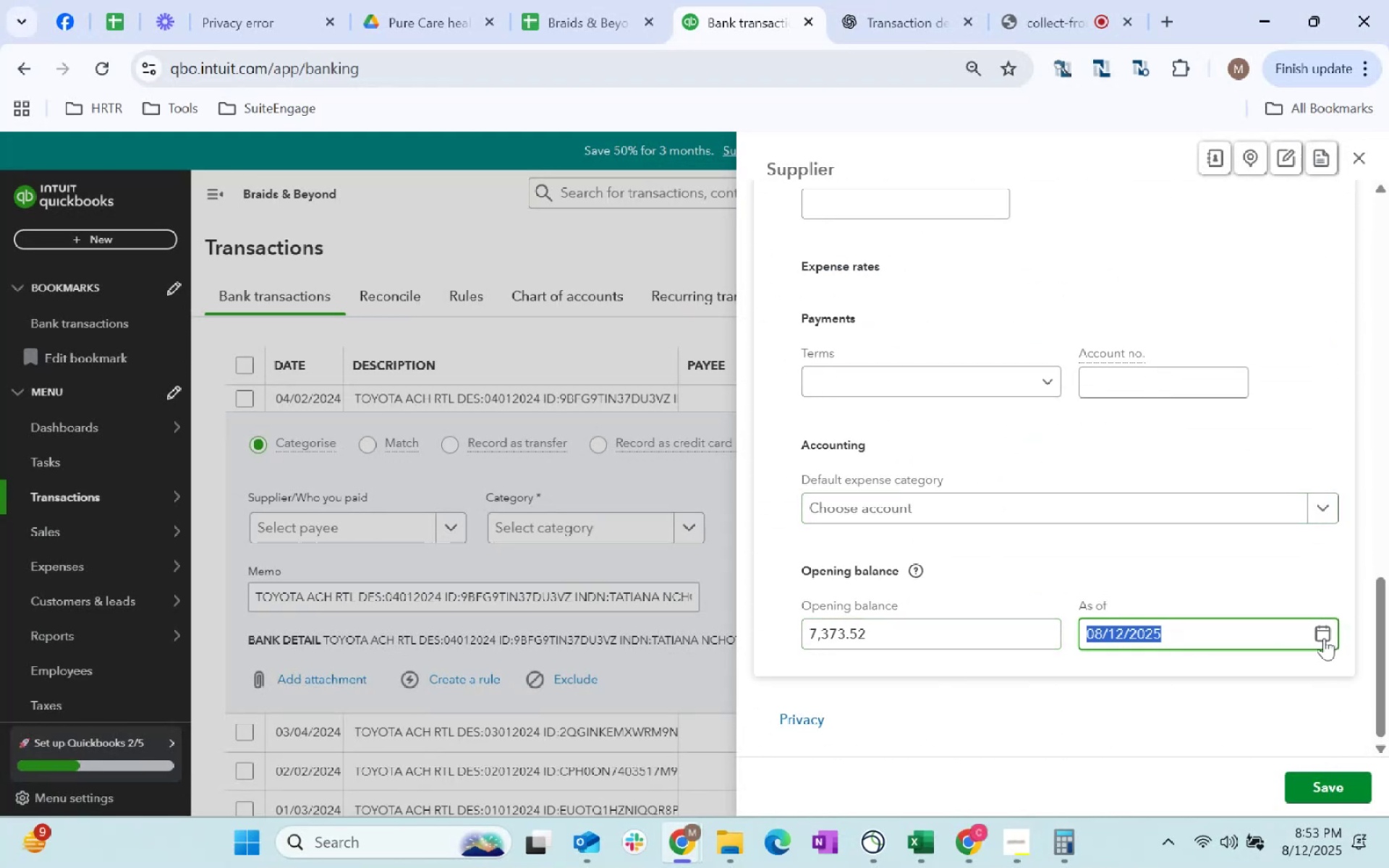 
left_click([1324, 638])
 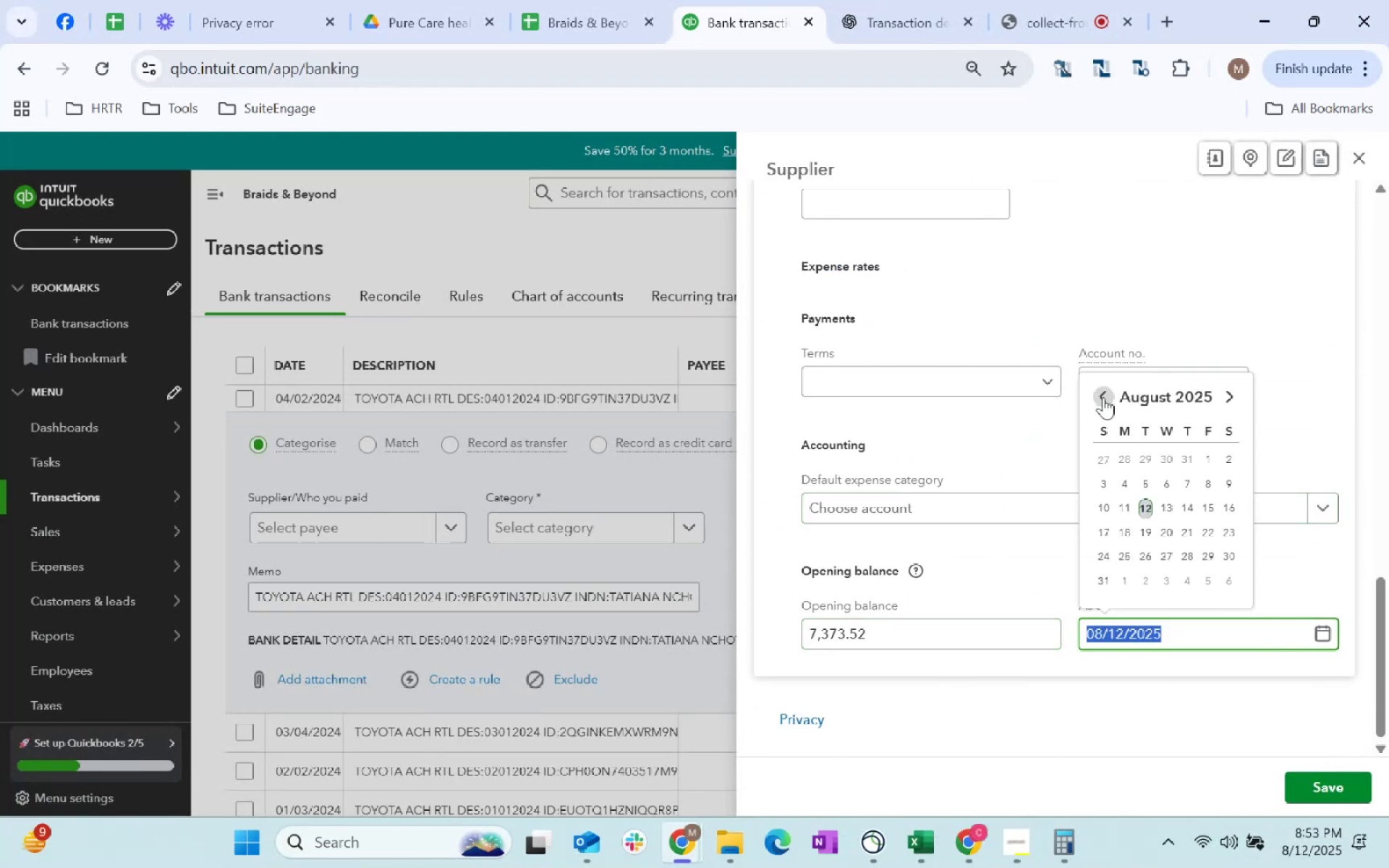 
double_click([1103, 397])
 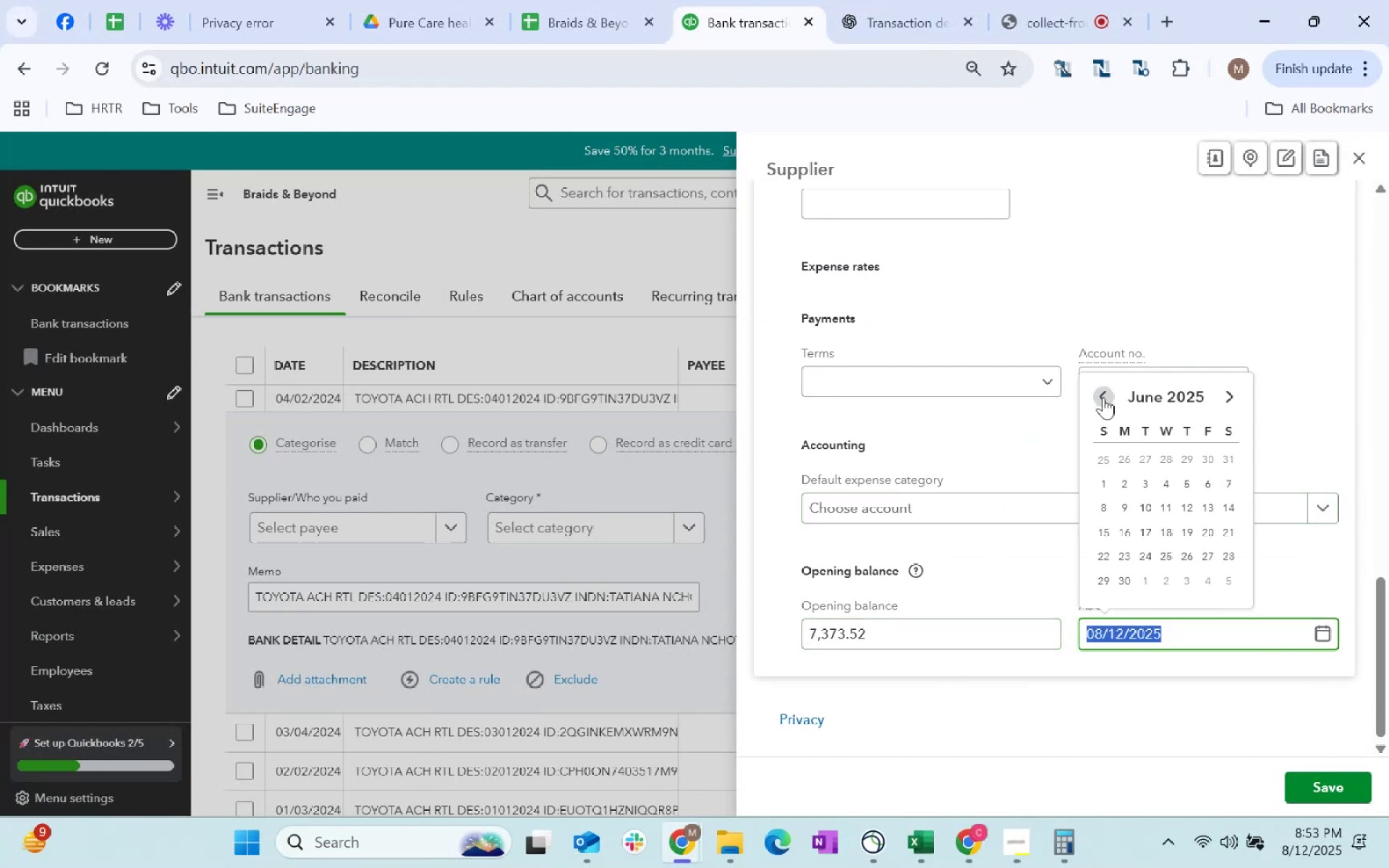 
triple_click([1103, 397])
 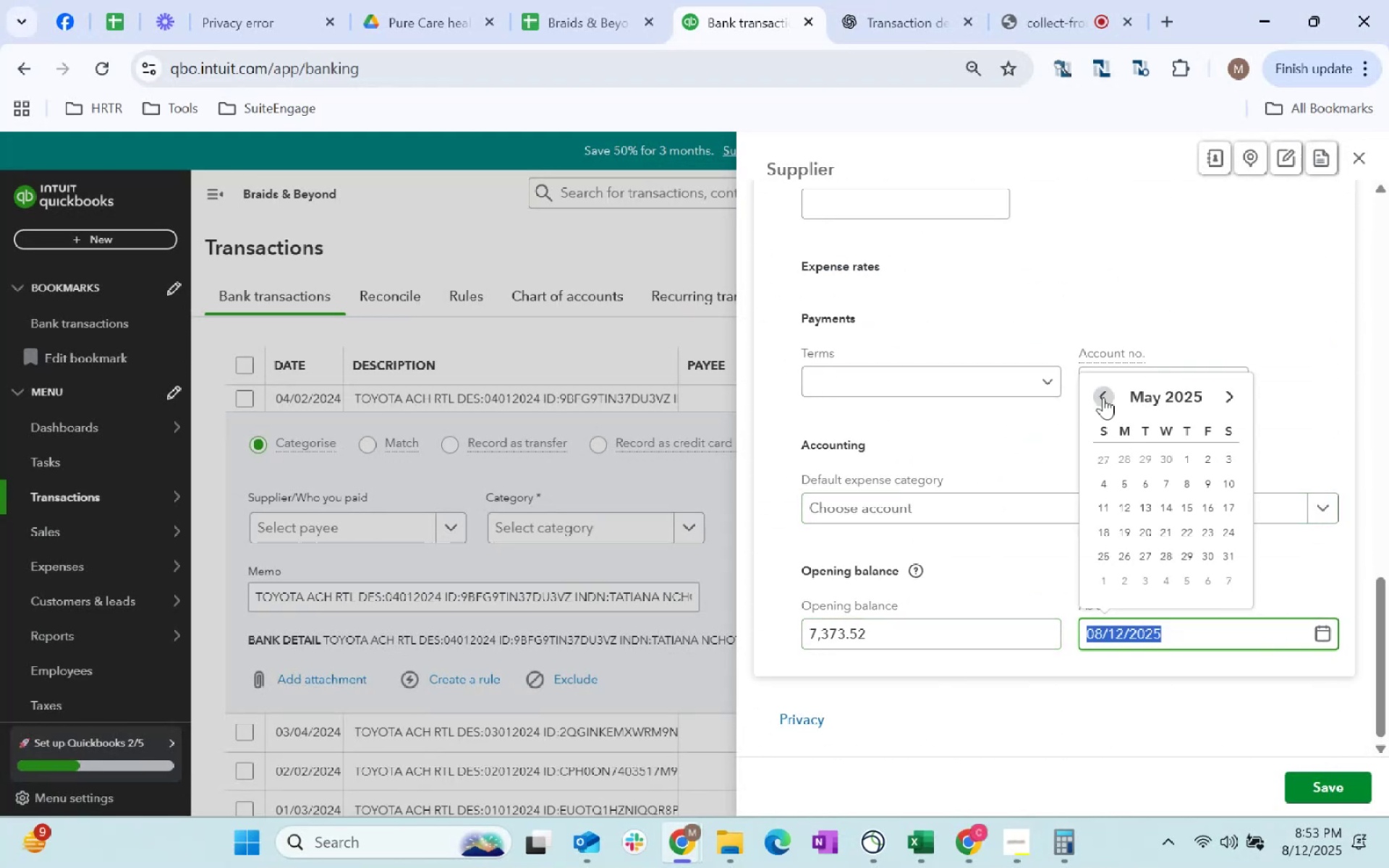 
triple_click([1103, 397])
 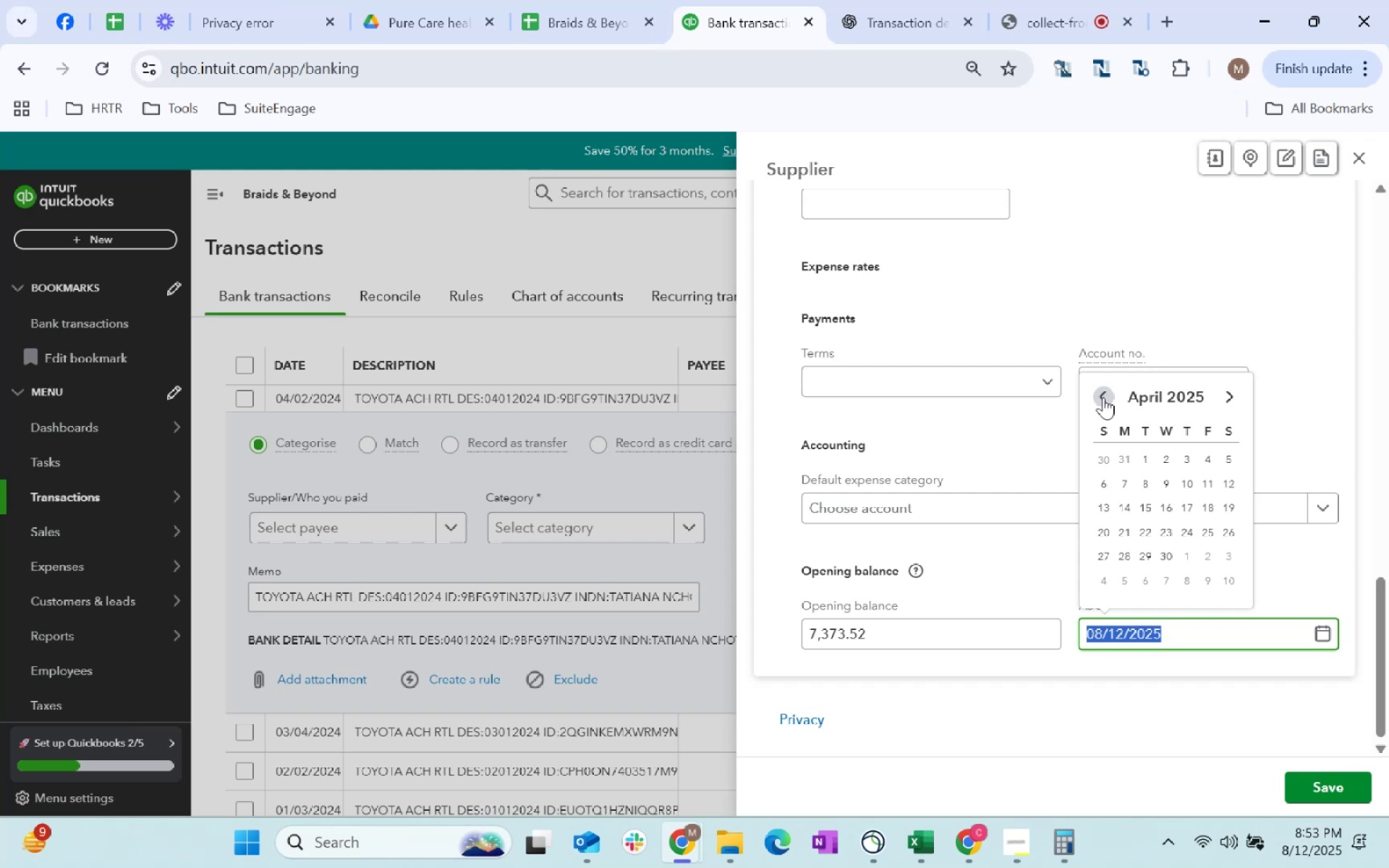 
triple_click([1103, 397])
 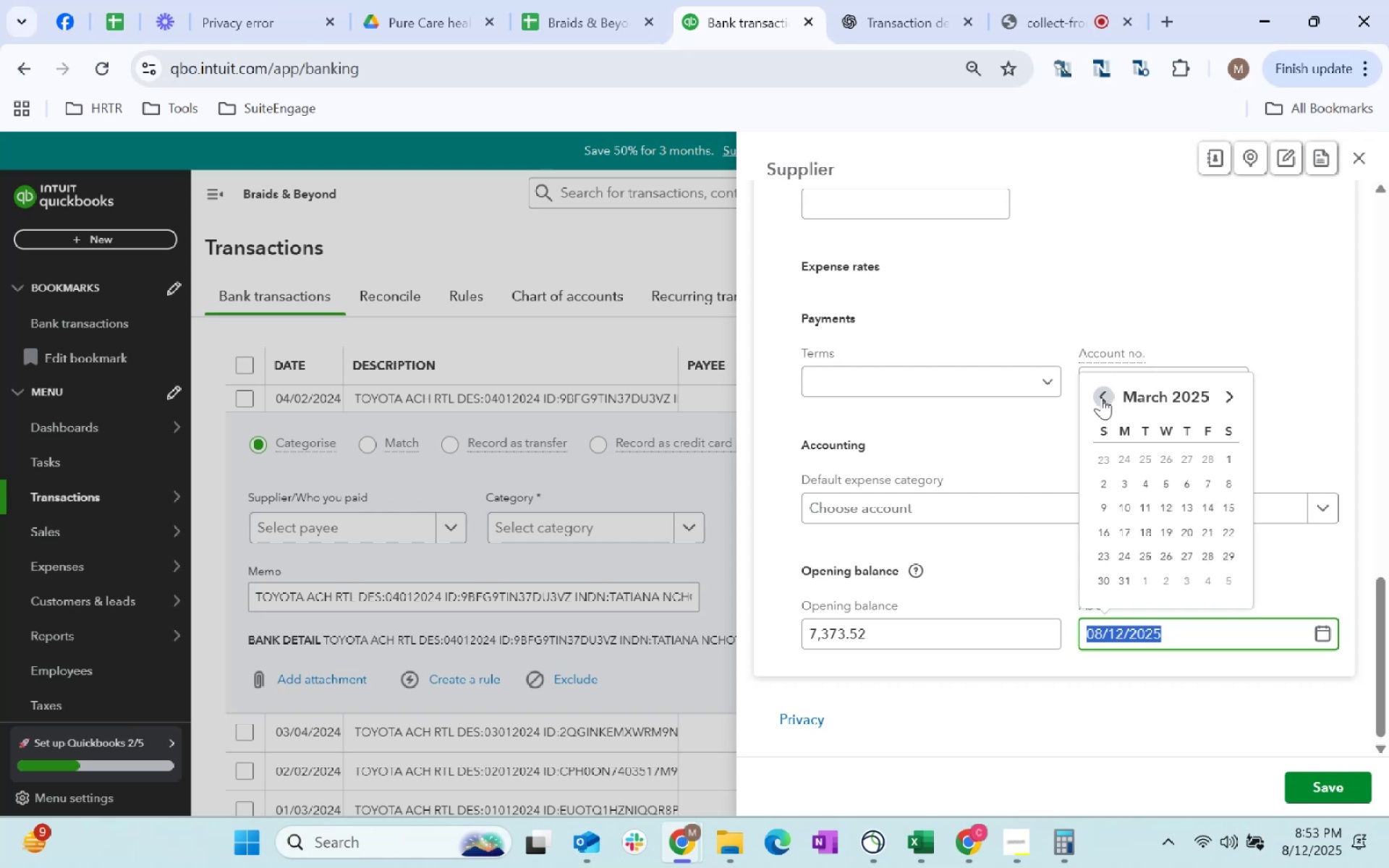 
triple_click([1101, 398])
 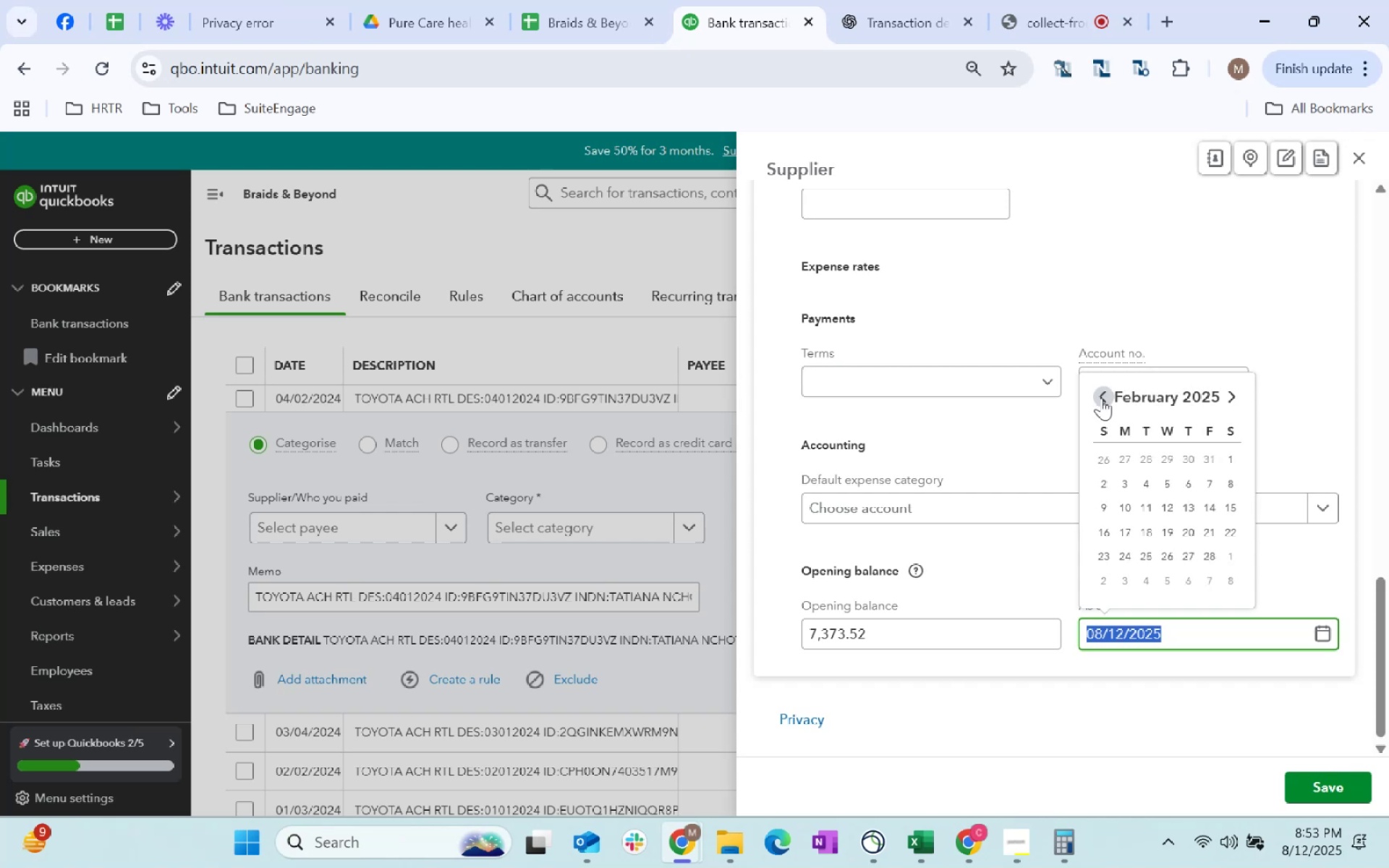 
triple_click([1101, 398])
 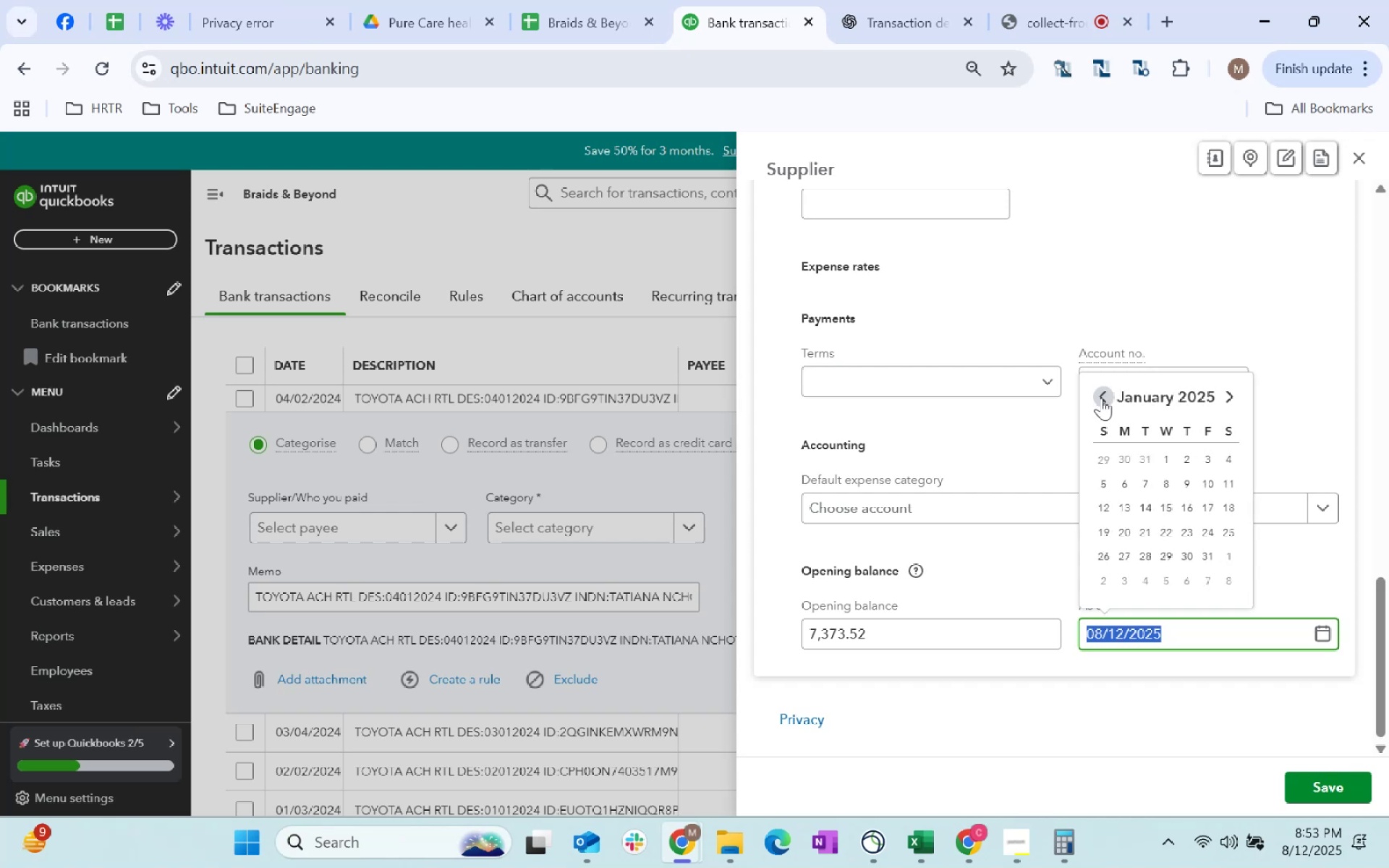 
triple_click([1101, 398])
 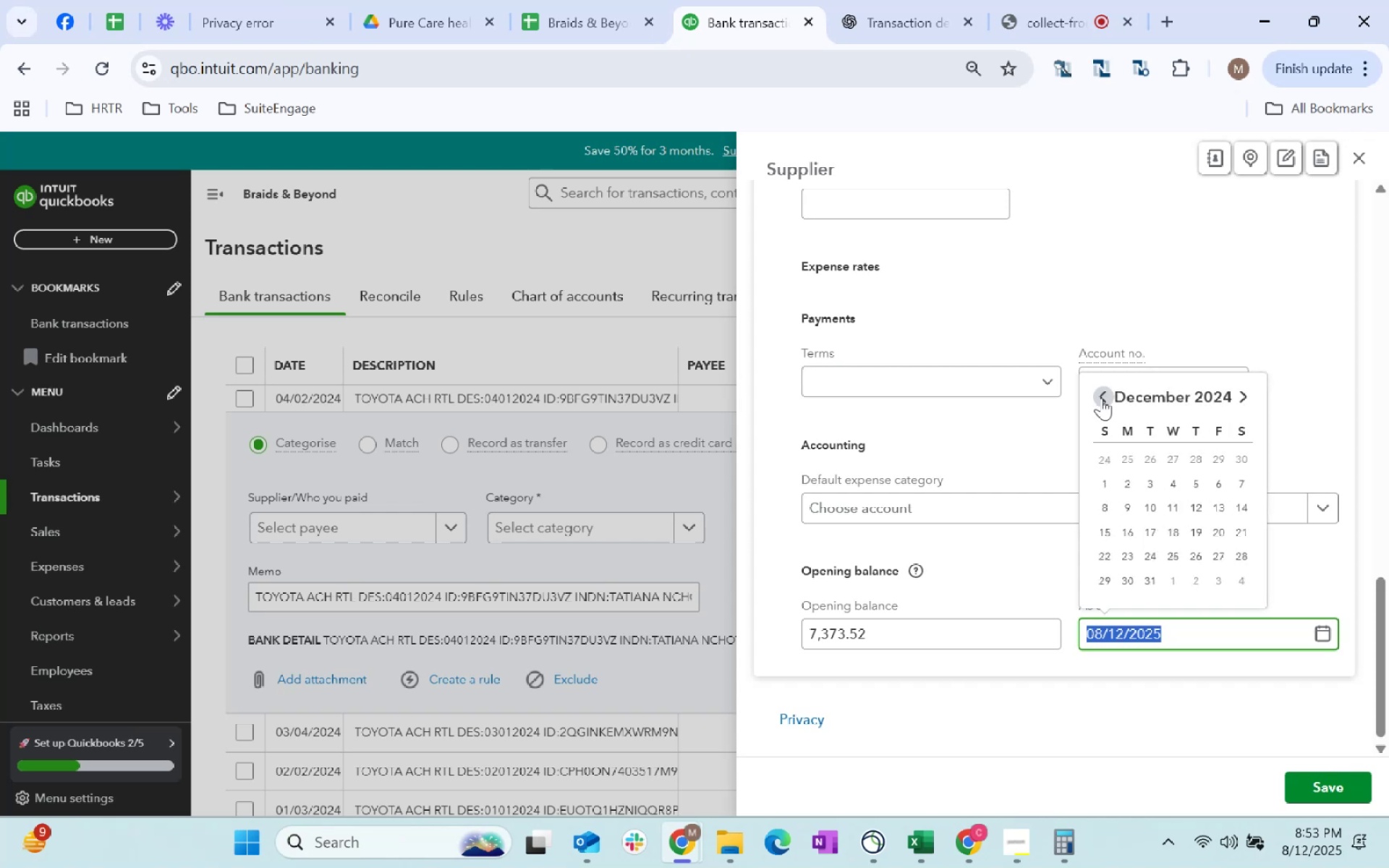 
triple_click([1101, 398])
 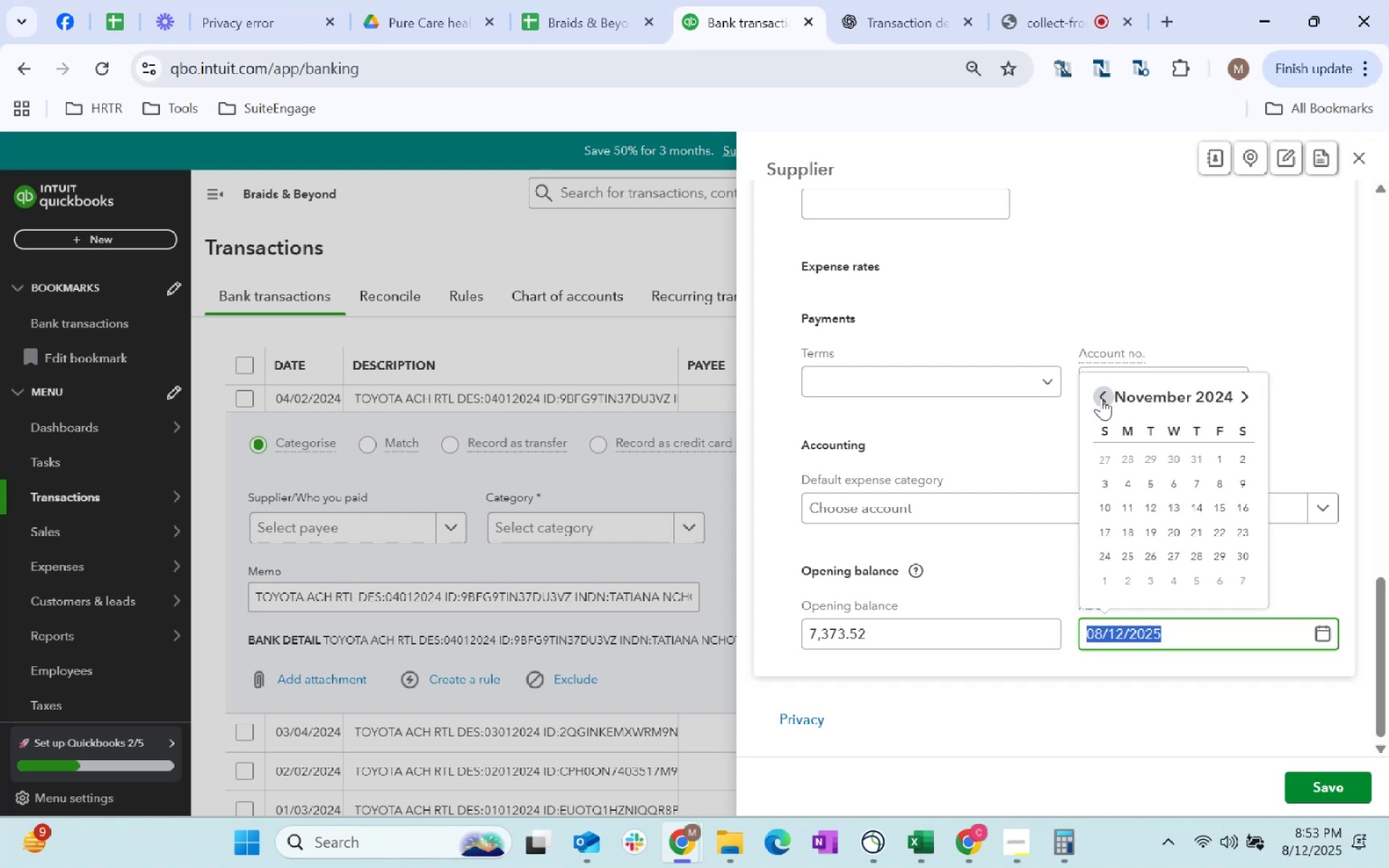 
triple_click([1101, 398])
 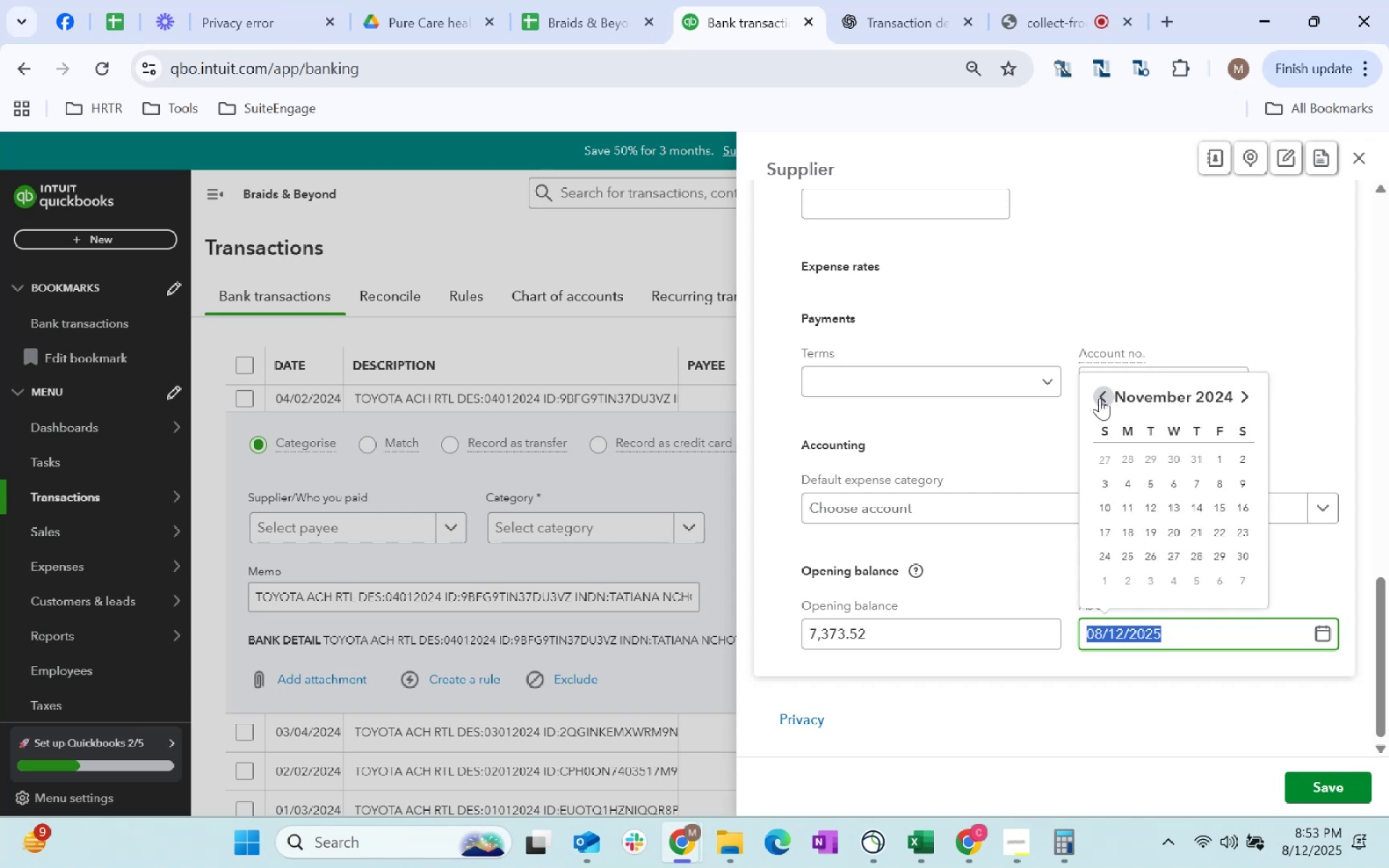 
triple_click([1100, 397])
 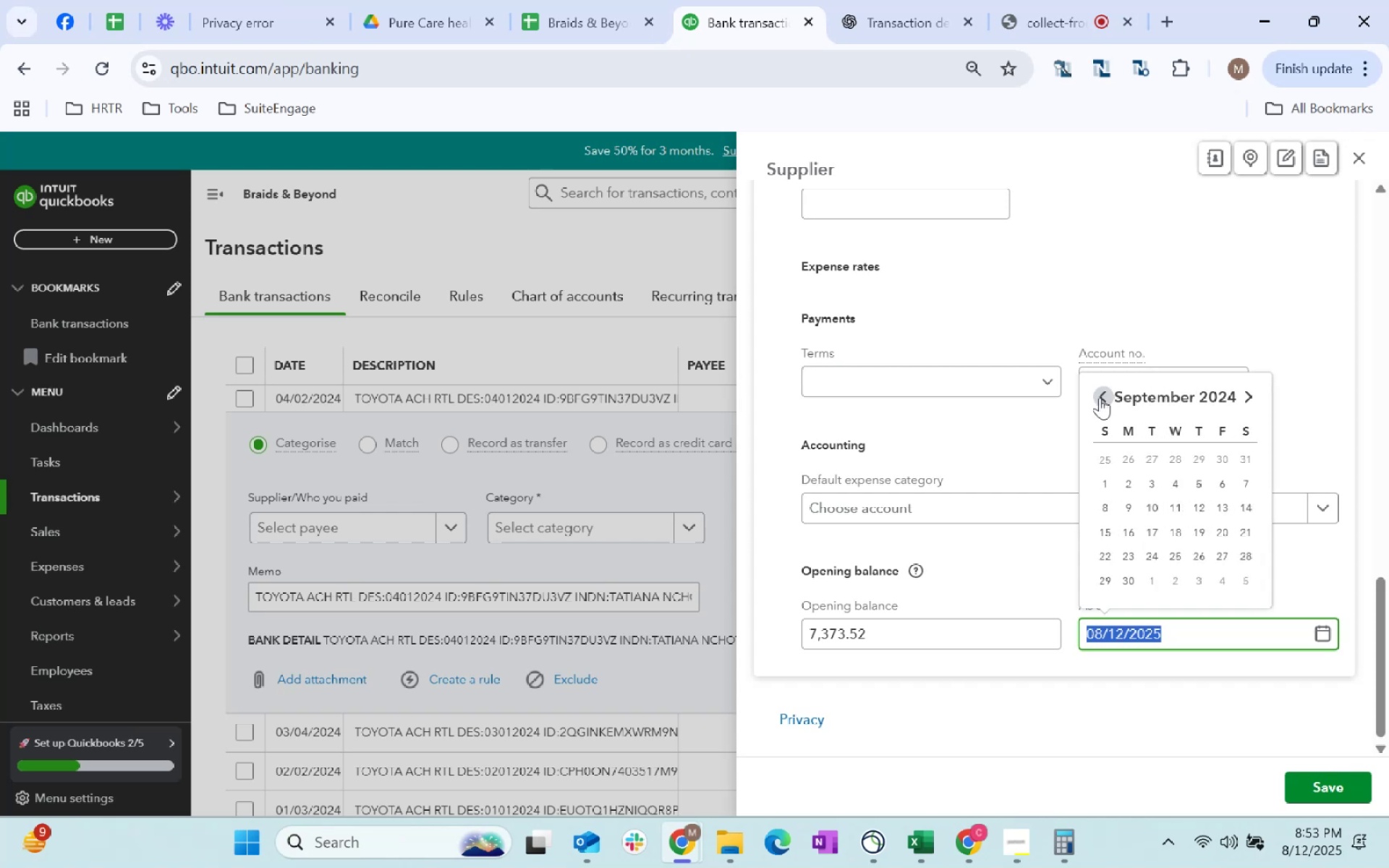 
triple_click([1100, 397])
 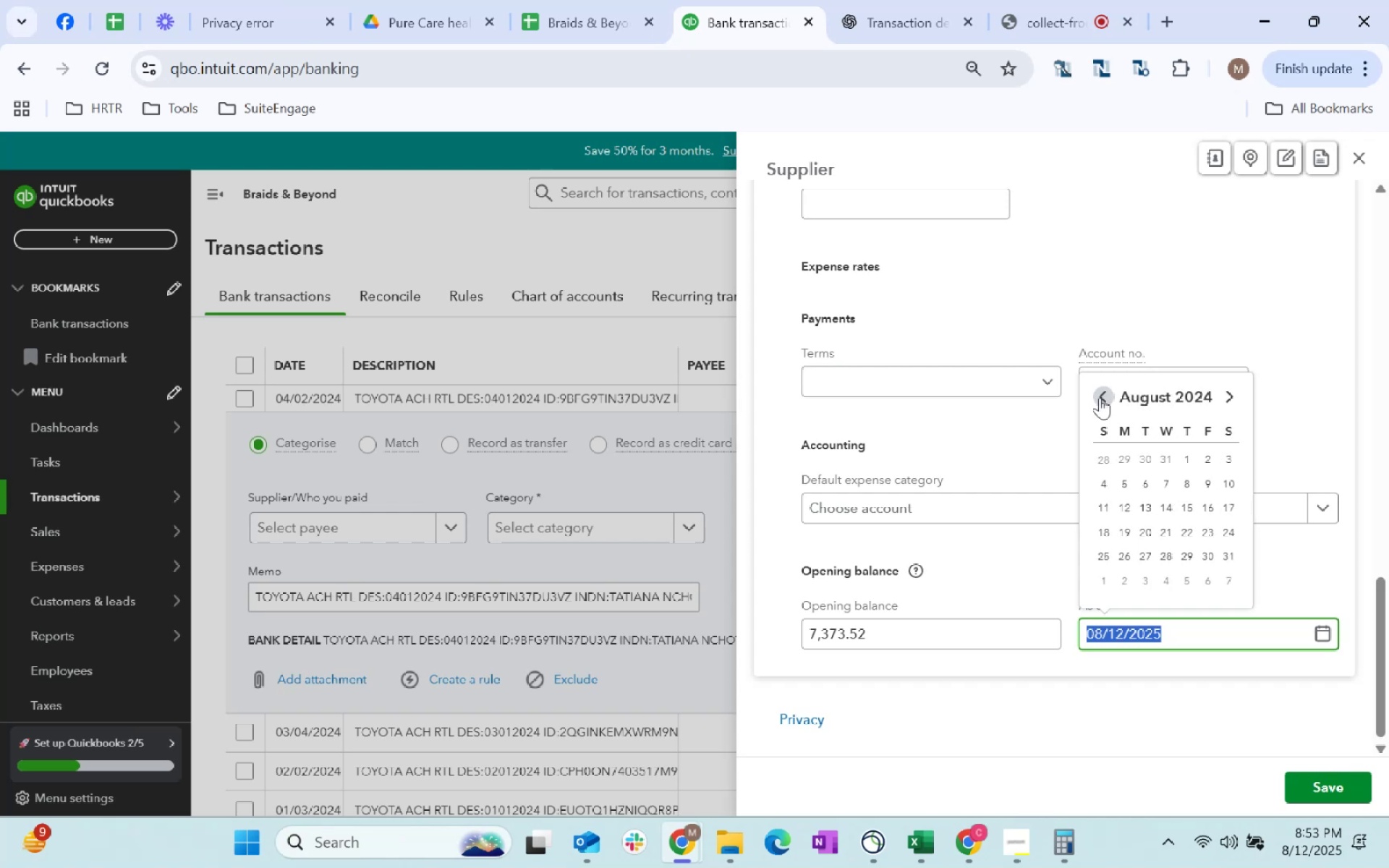 
triple_click([1100, 397])
 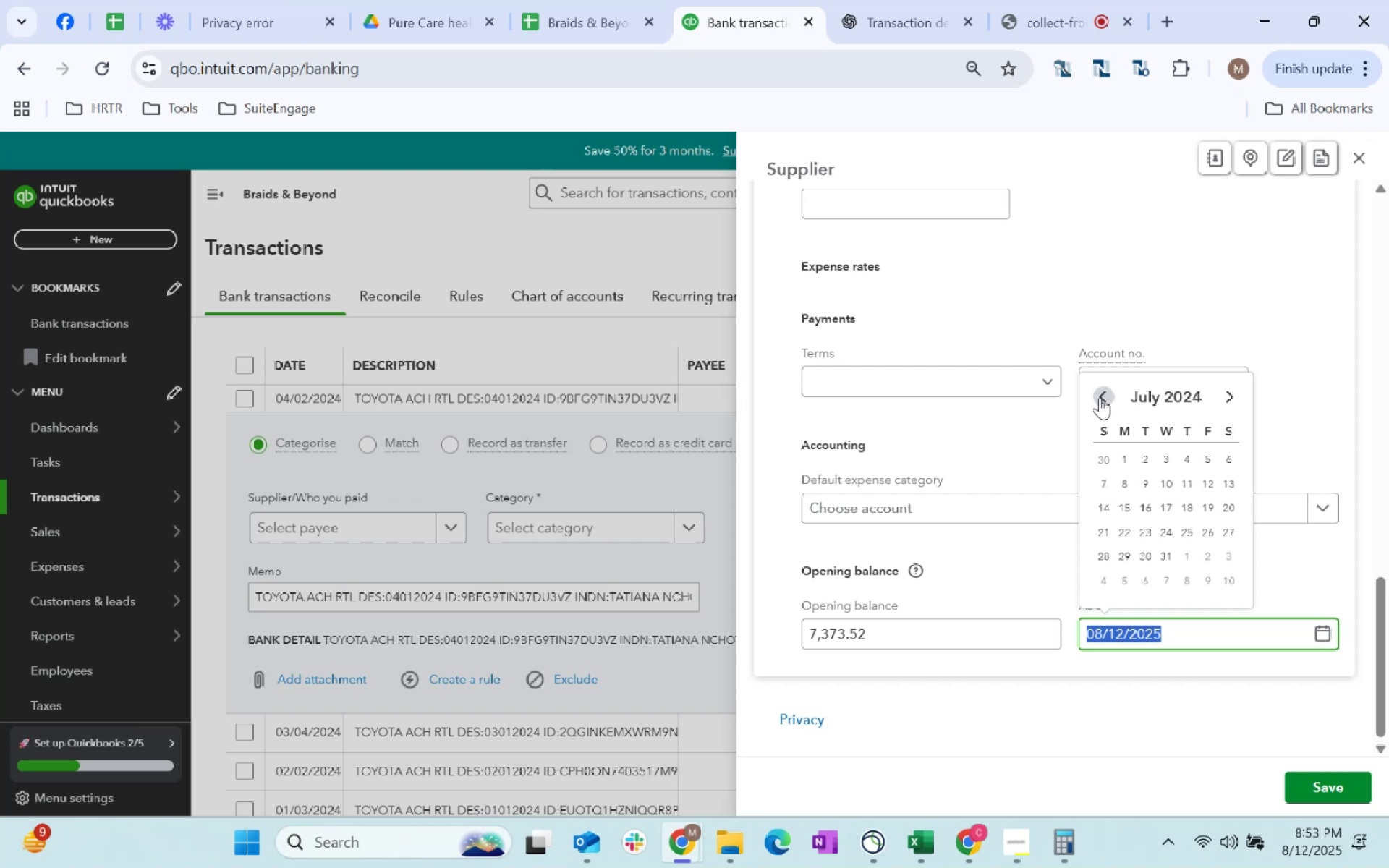 
triple_click([1100, 397])
 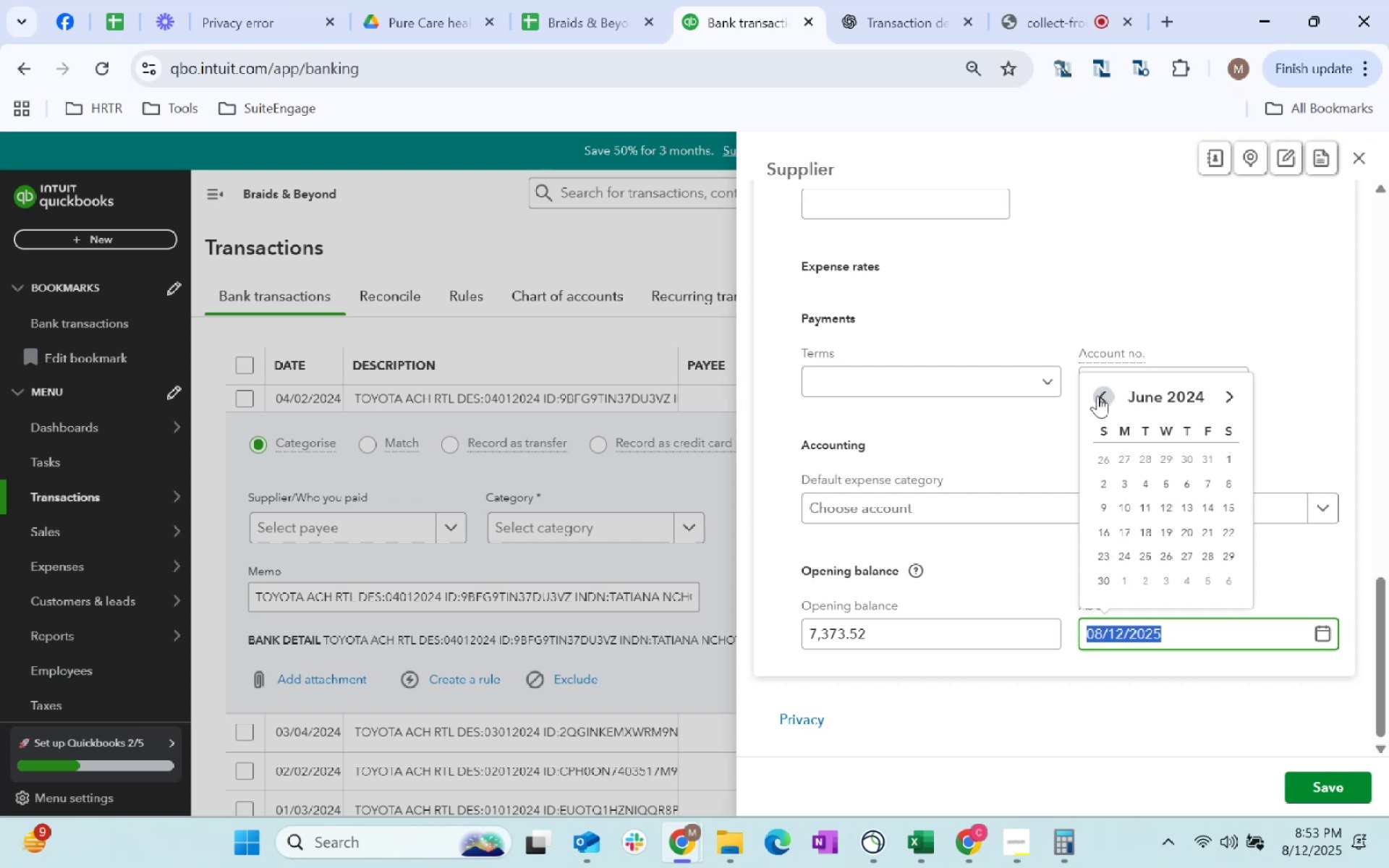 
triple_click([1095, 395])
 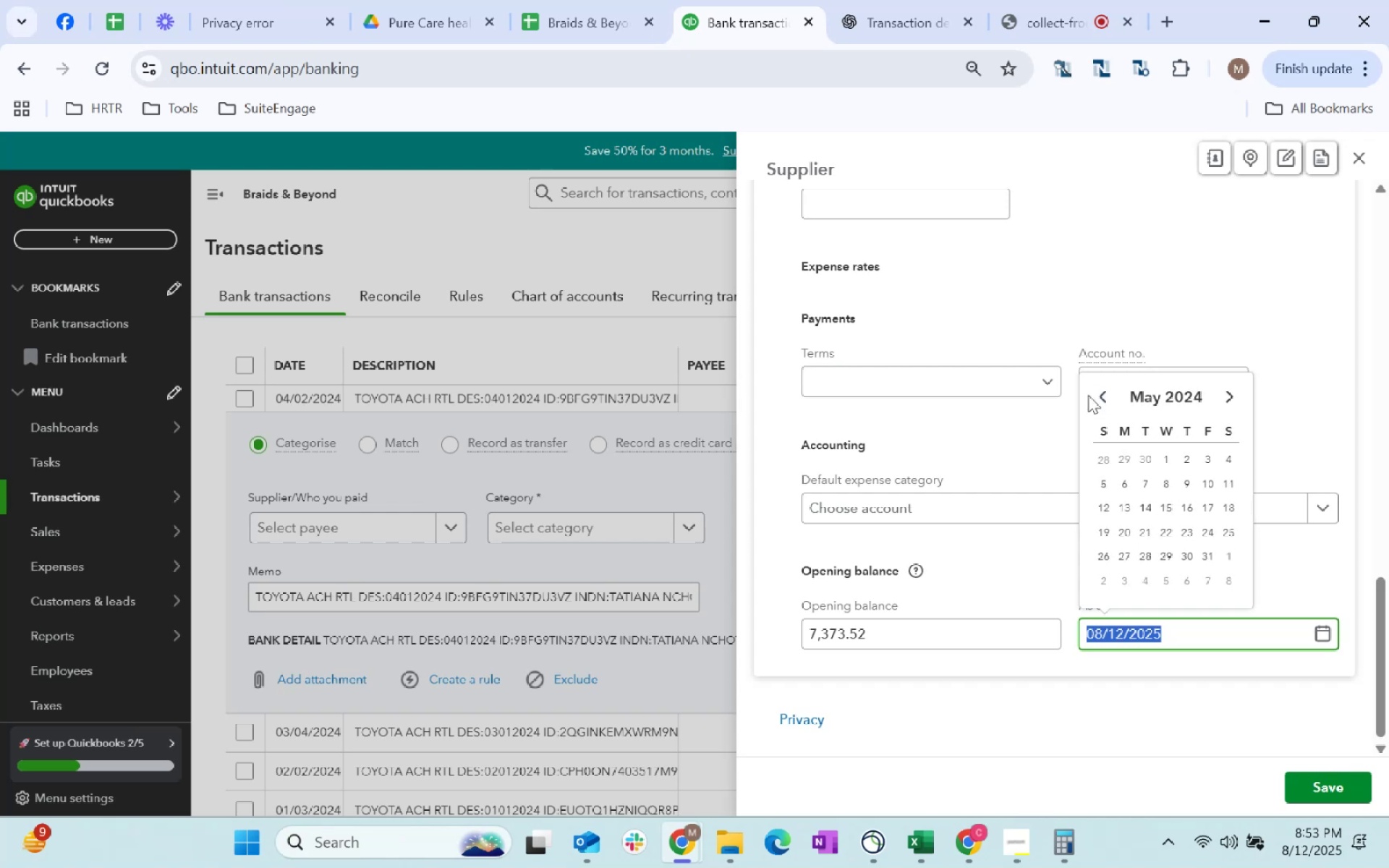 
triple_click([1088, 395])
 